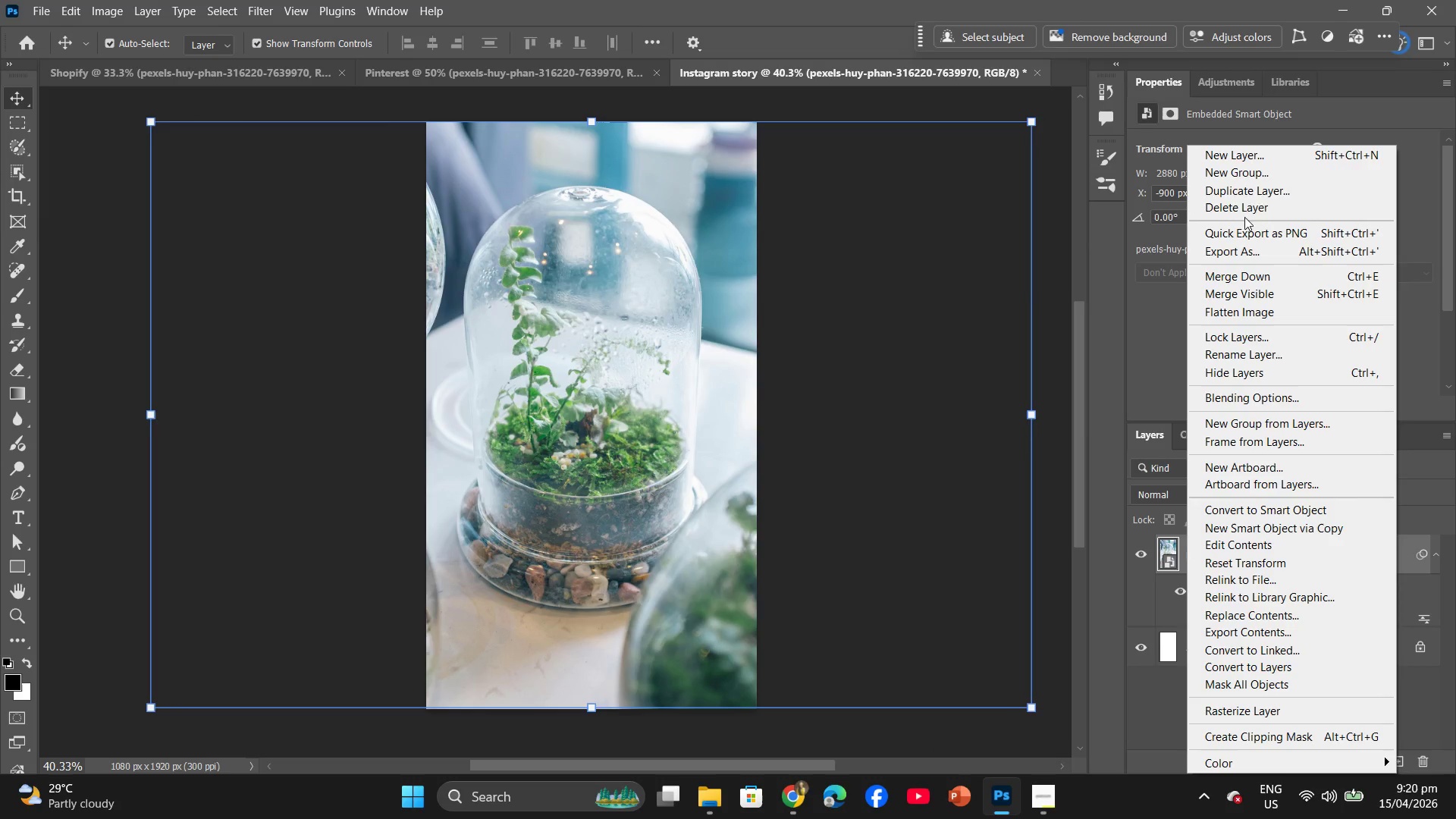 
left_click([1240, 203])
 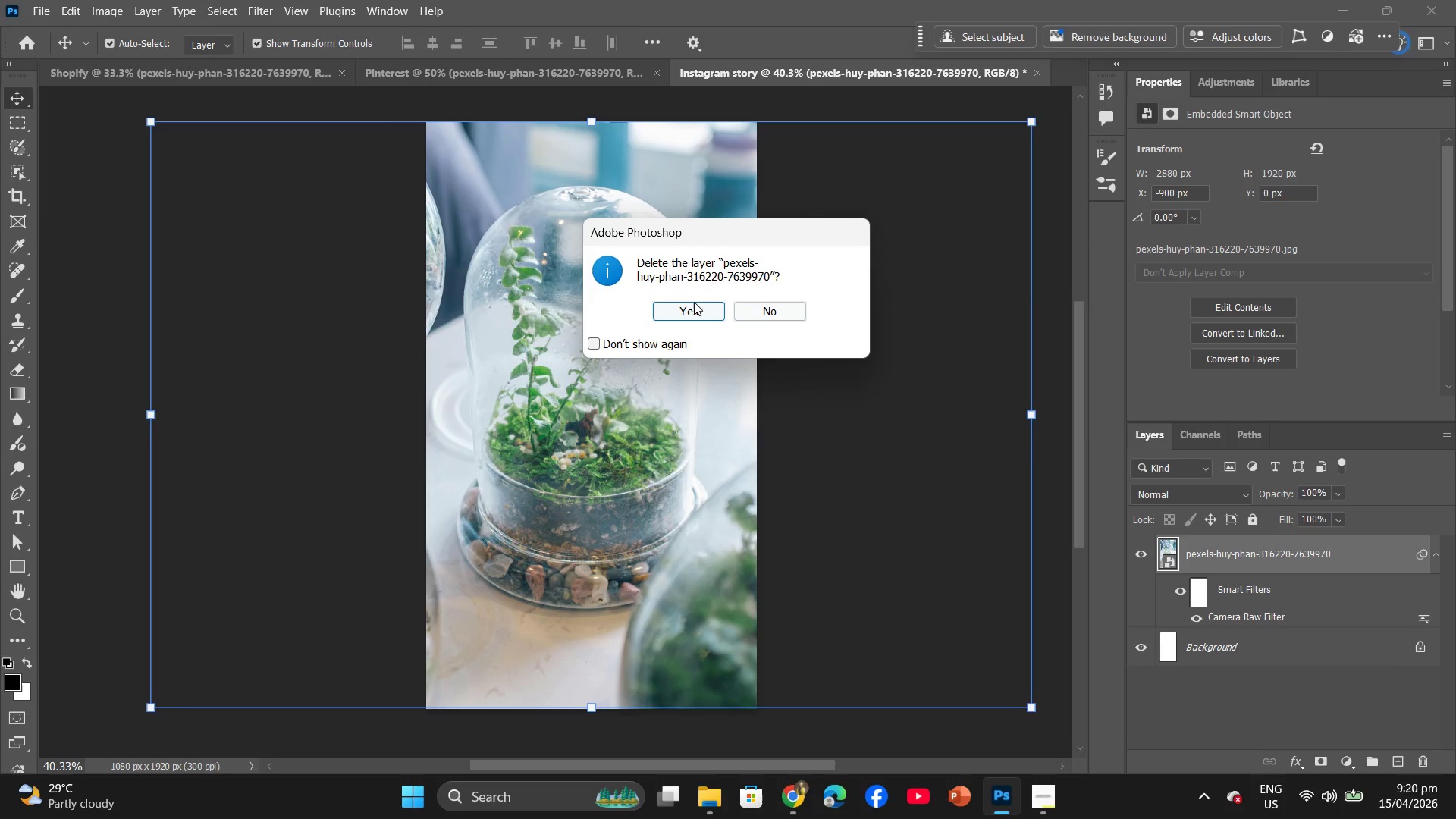 
left_click([689, 306])
 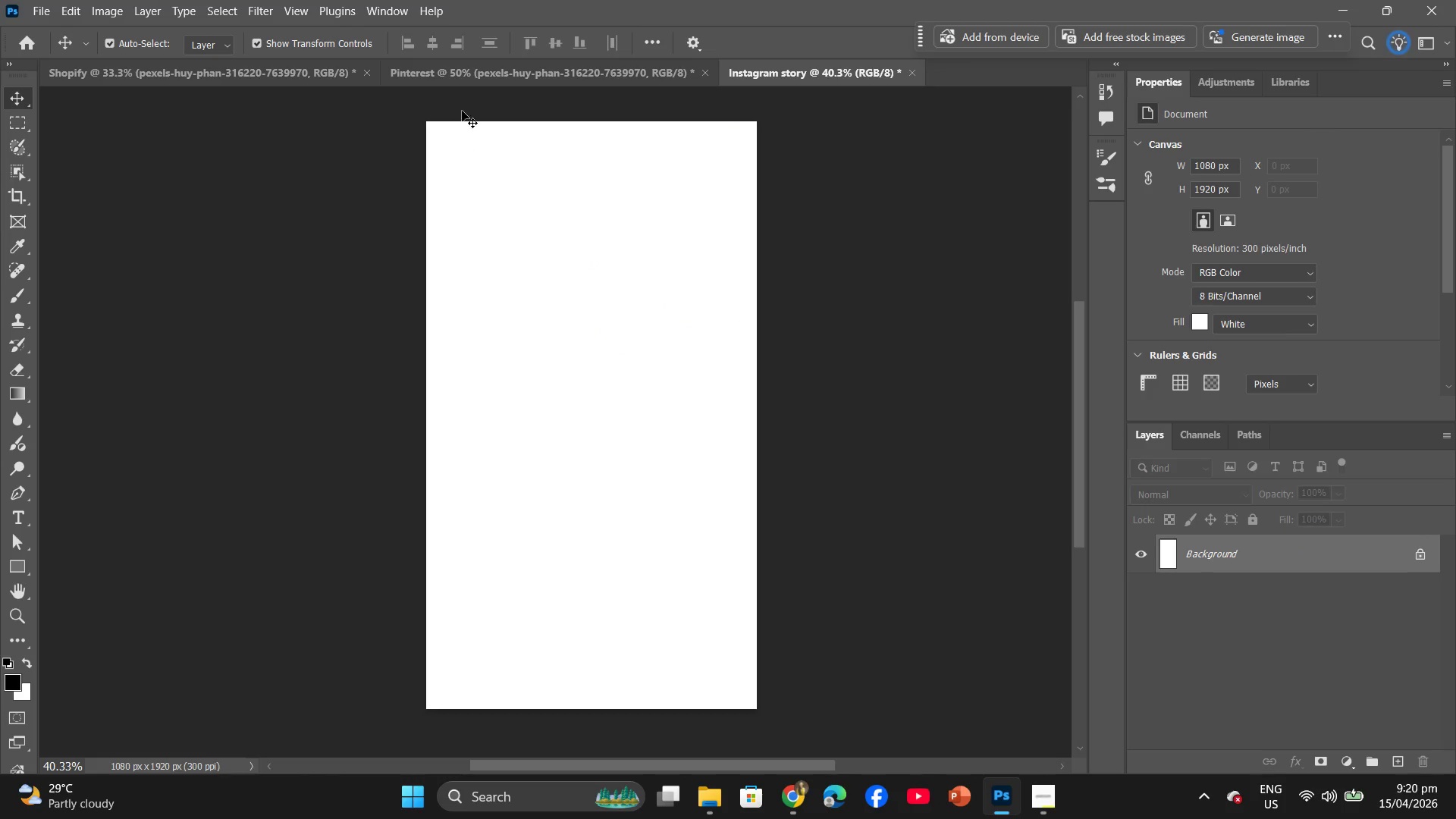 
left_click([482, 70])
 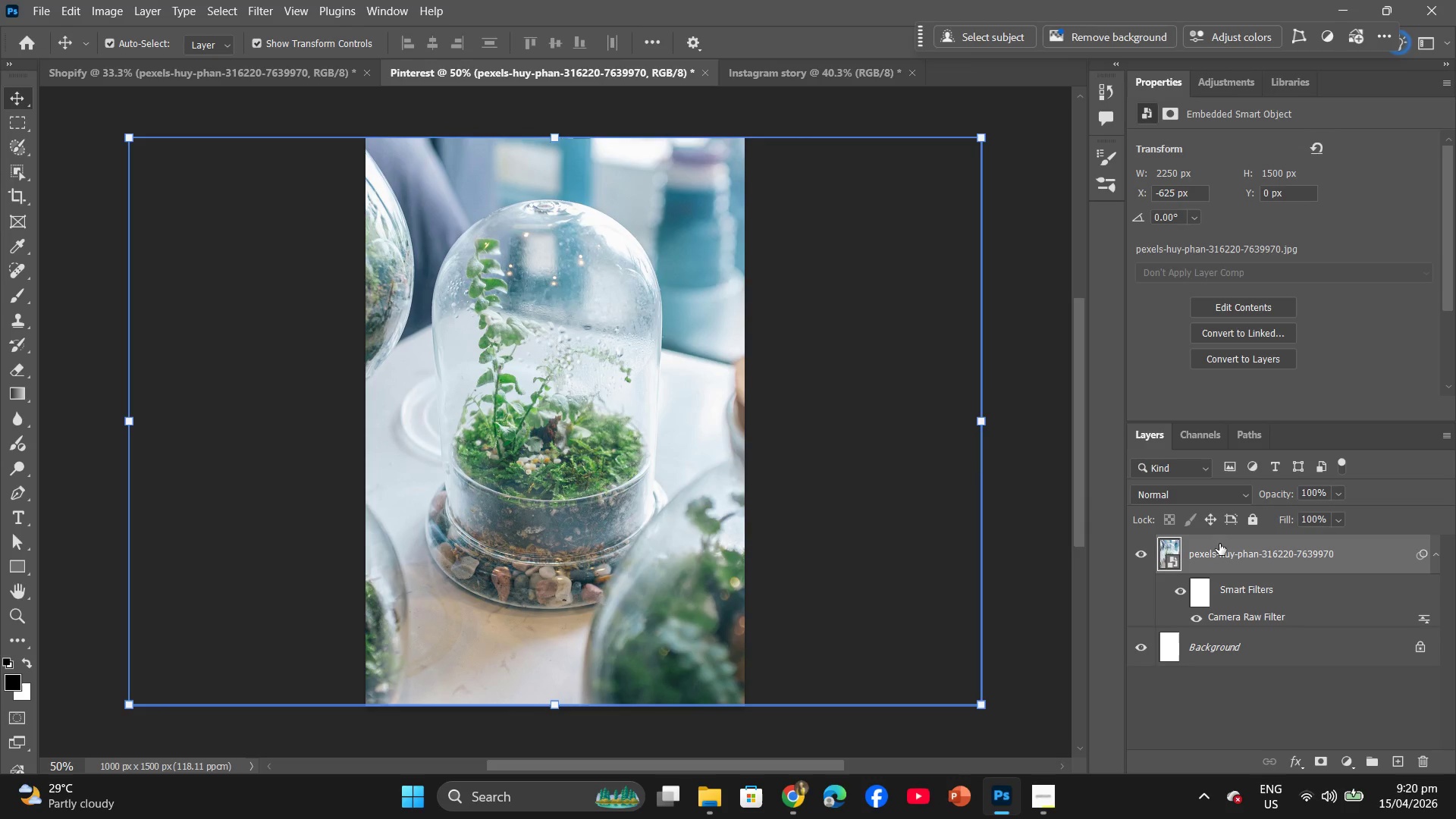 
right_click([1219, 544])
 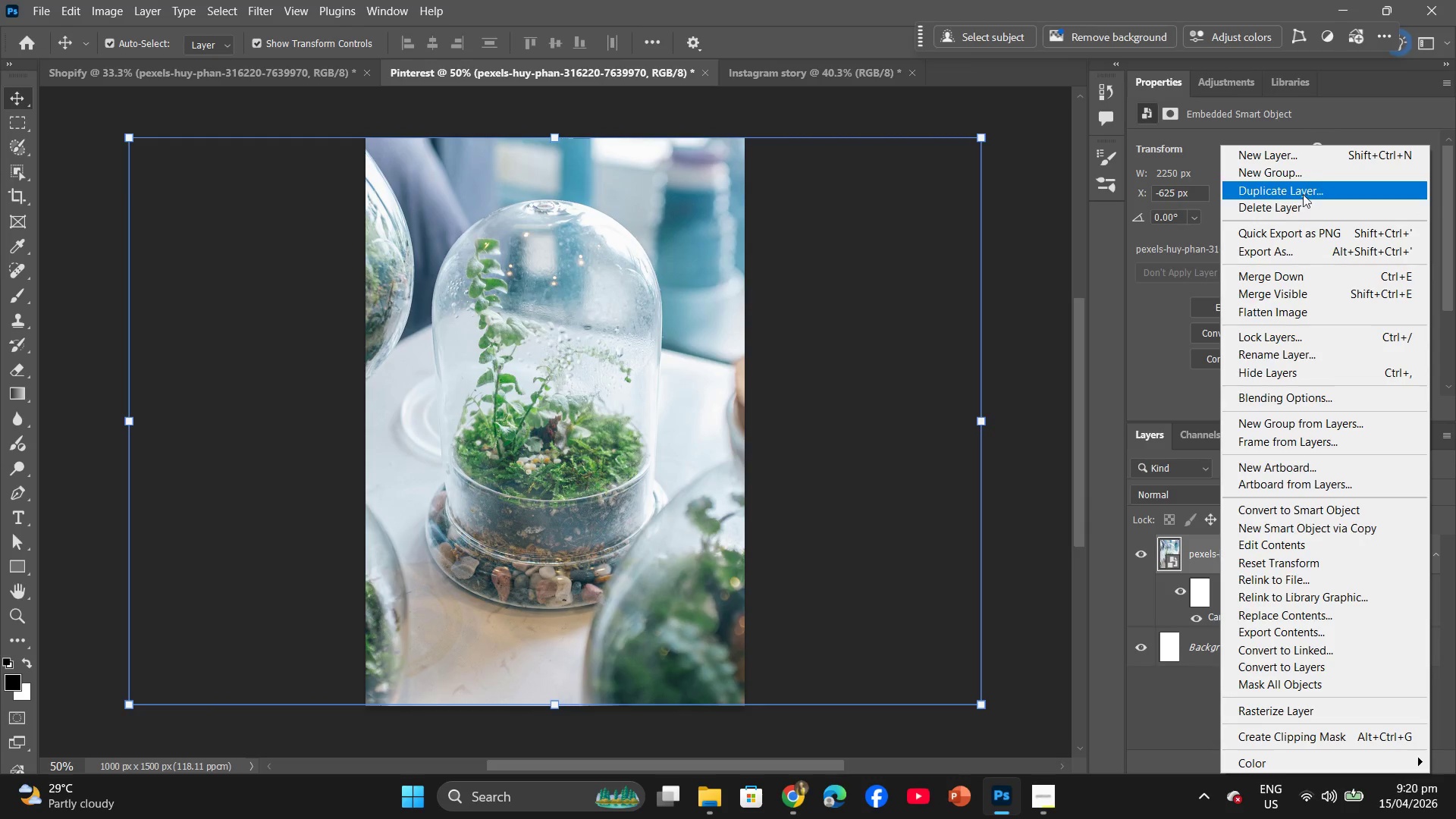 
left_click([1301, 203])
 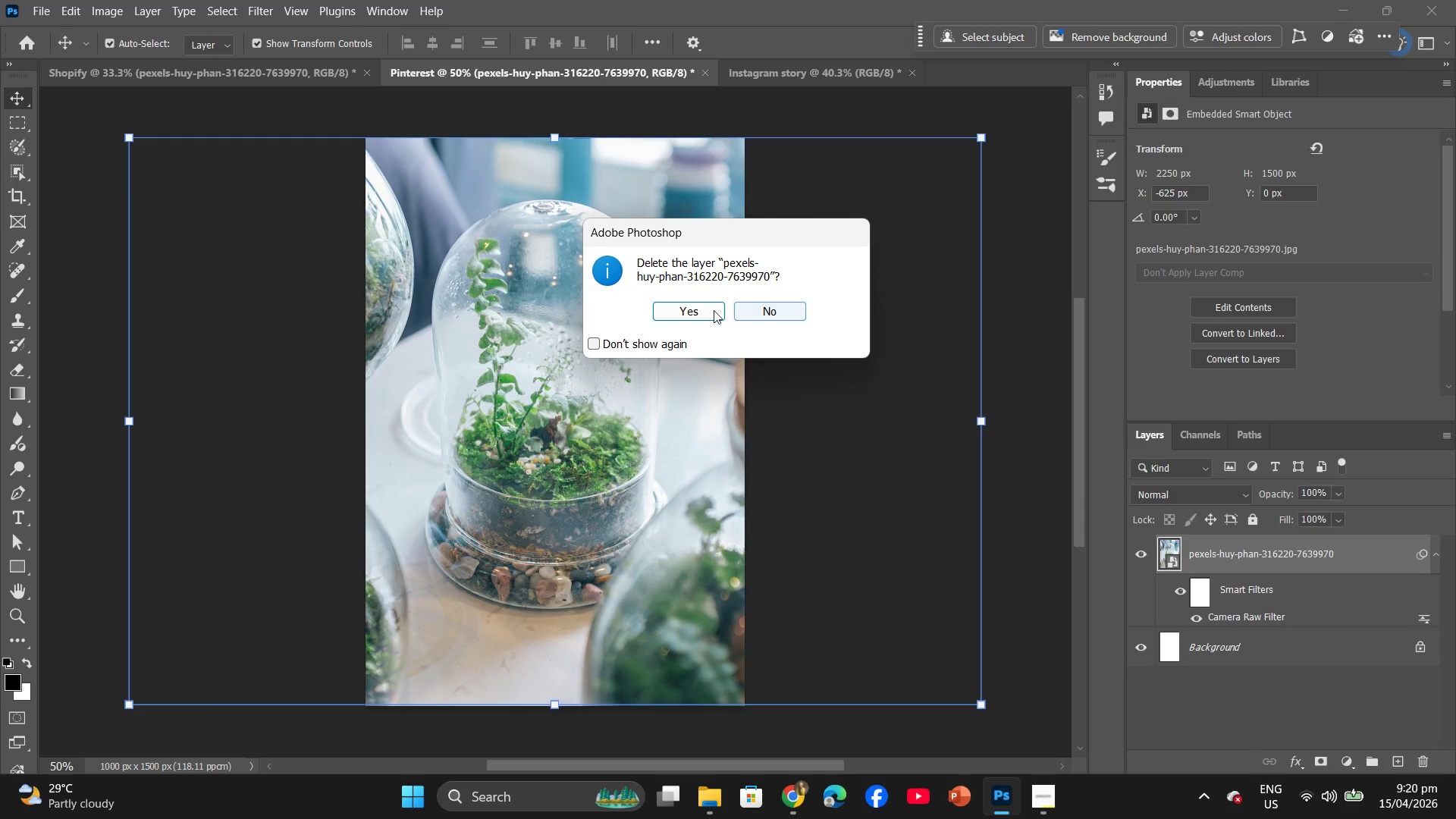 
left_click([711, 309])
 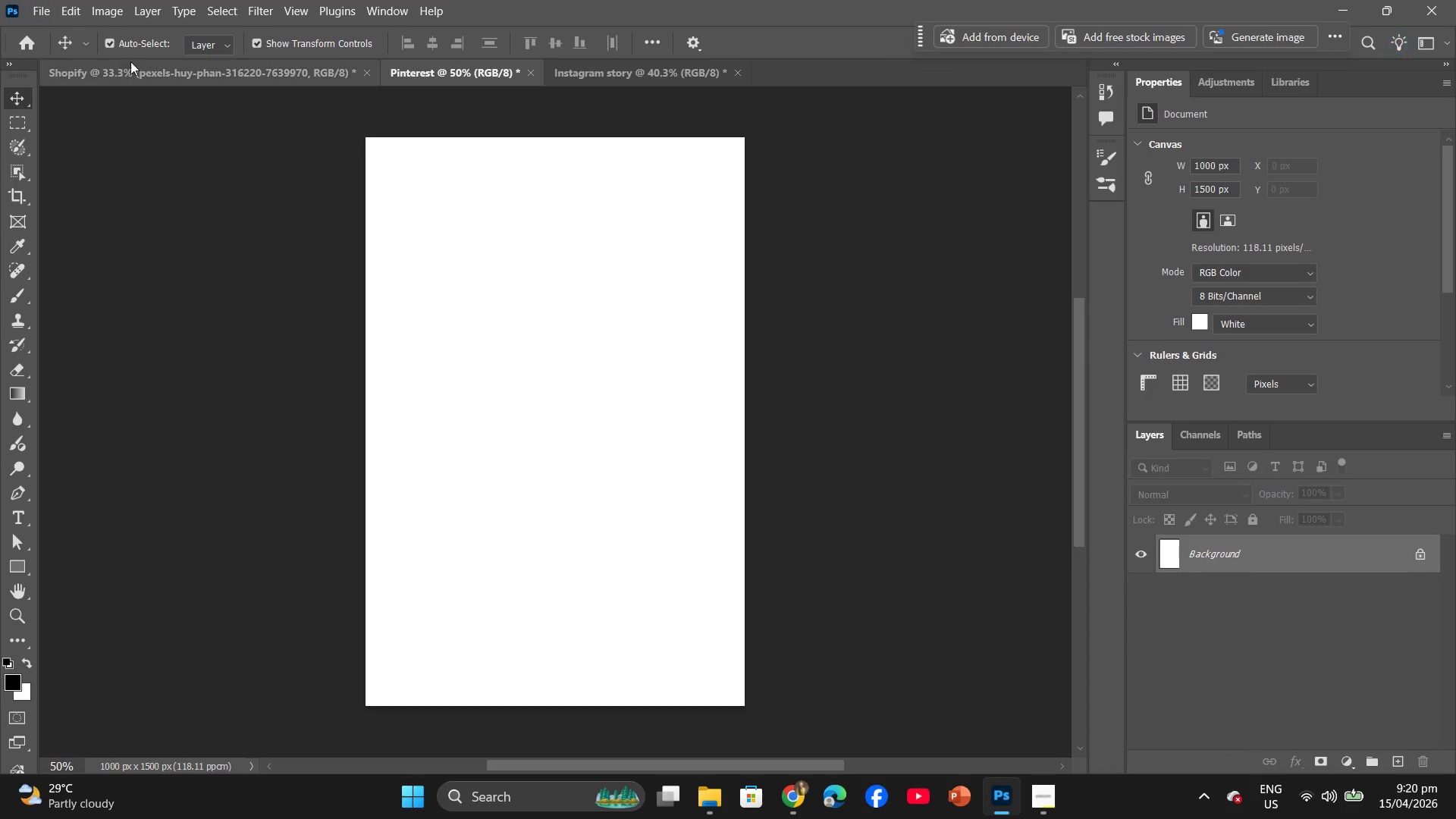 
left_click([171, 76])
 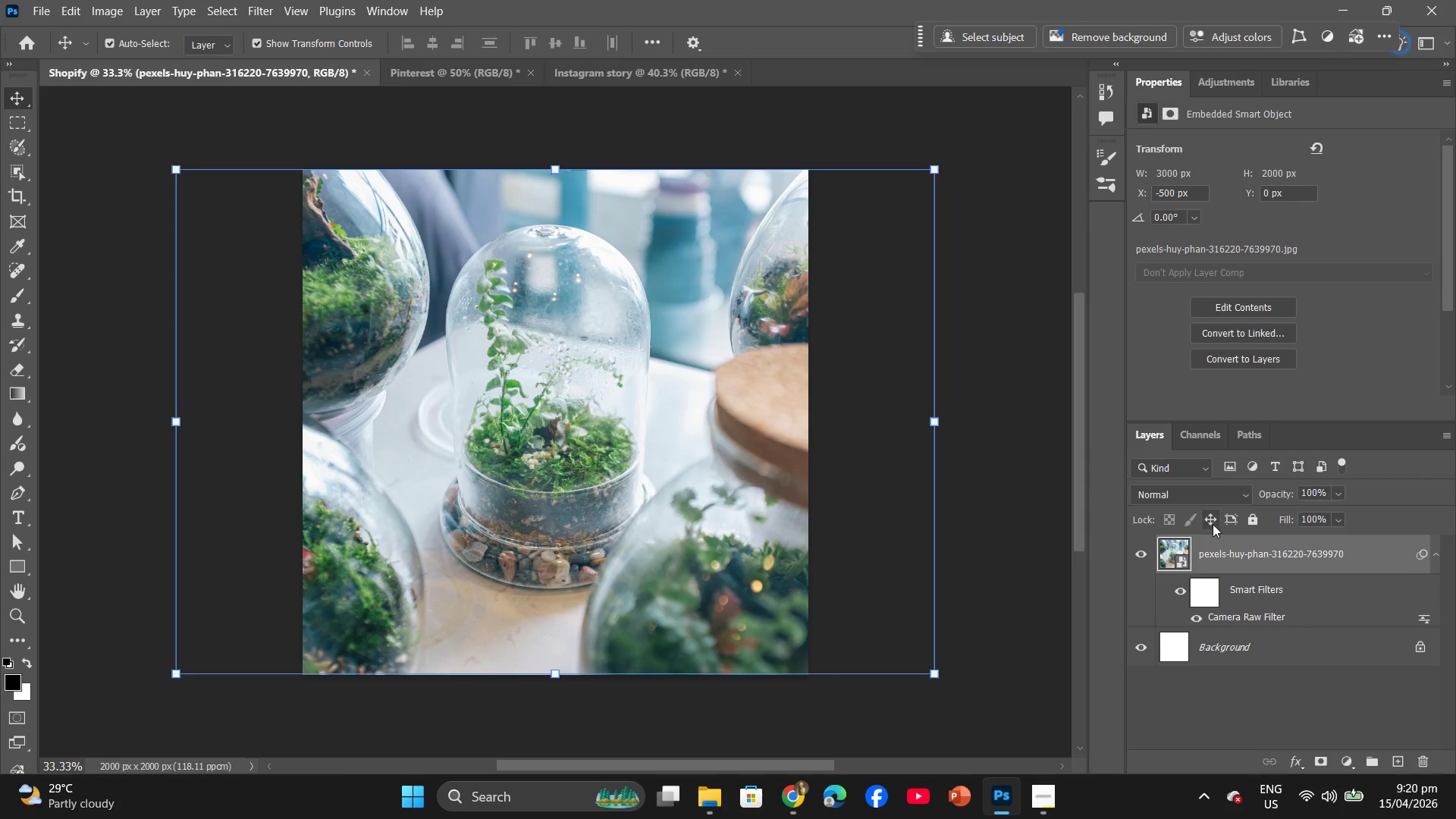 
right_click([1216, 546])
 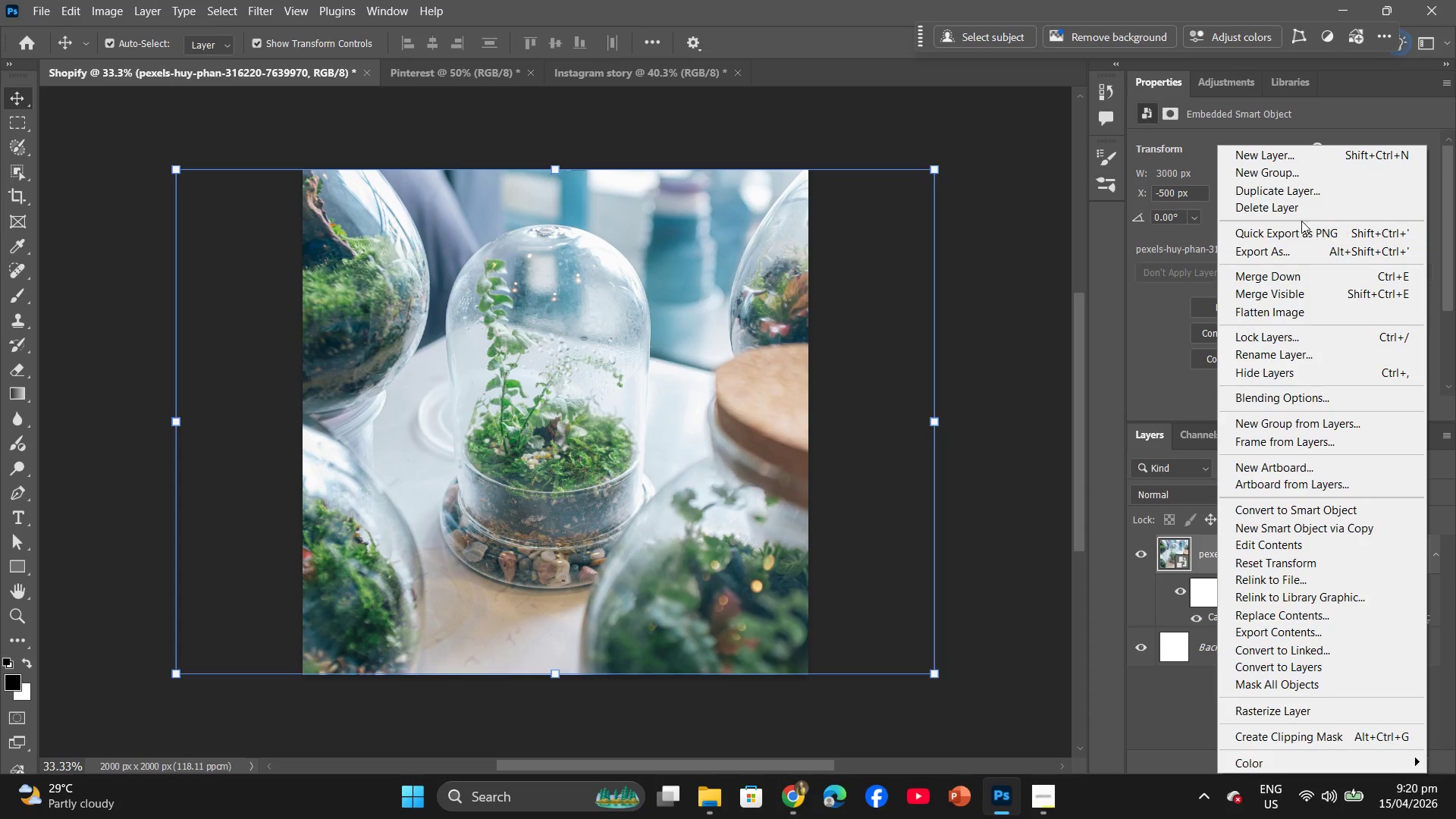 
left_click([1304, 209])
 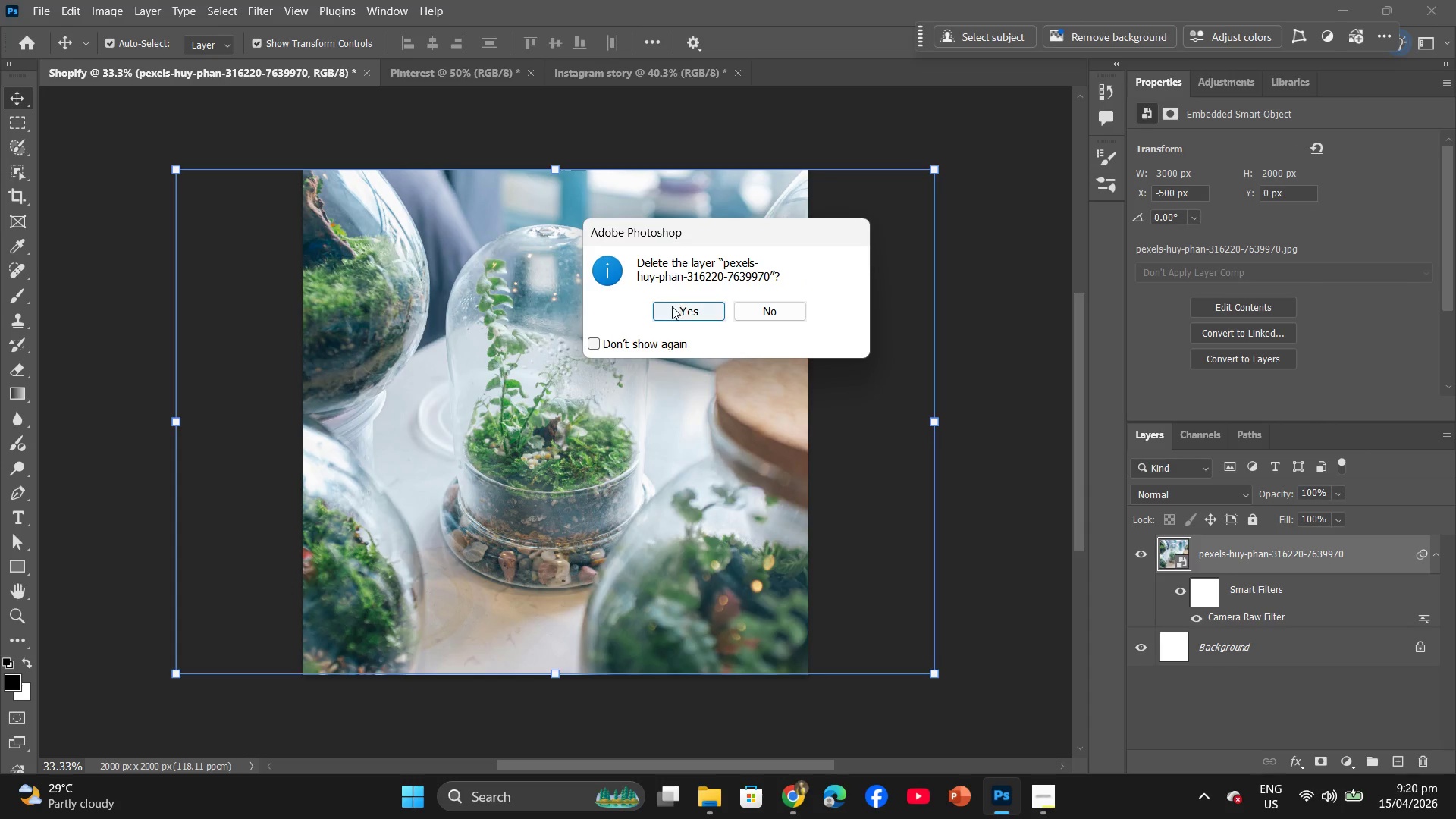 
left_click([672, 307])
 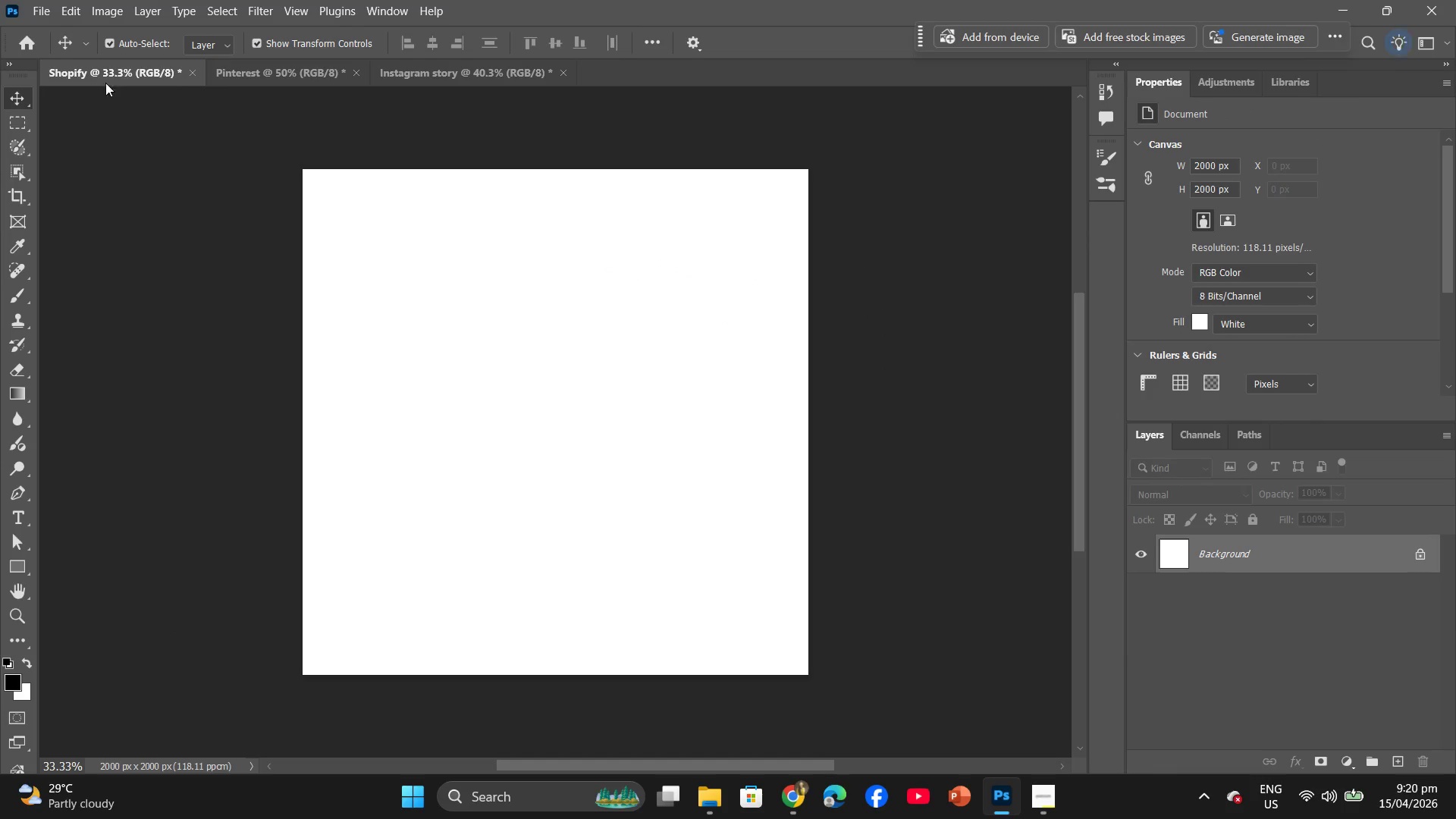 
left_click([223, 79])
 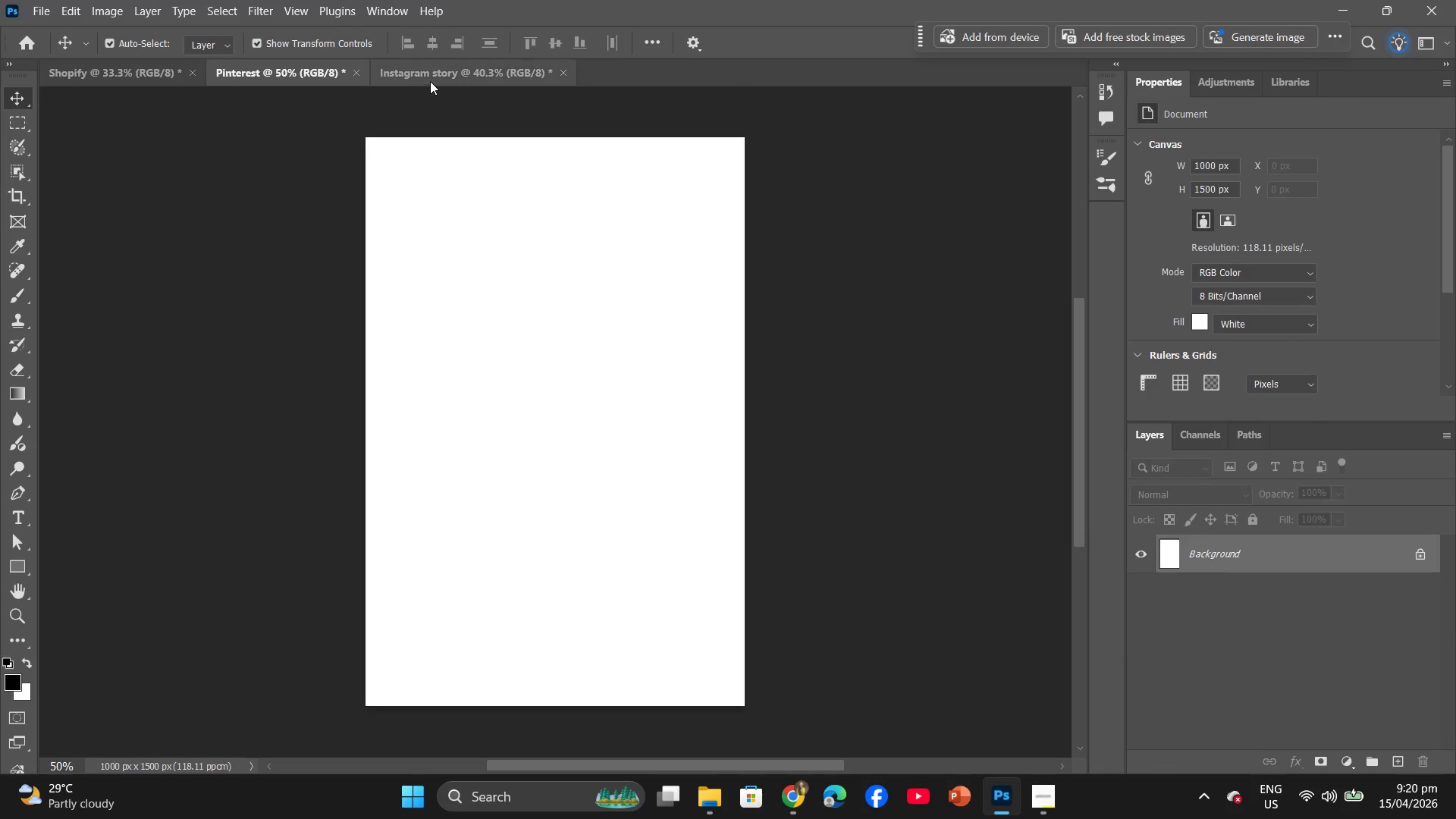 
left_click([434, 79])
 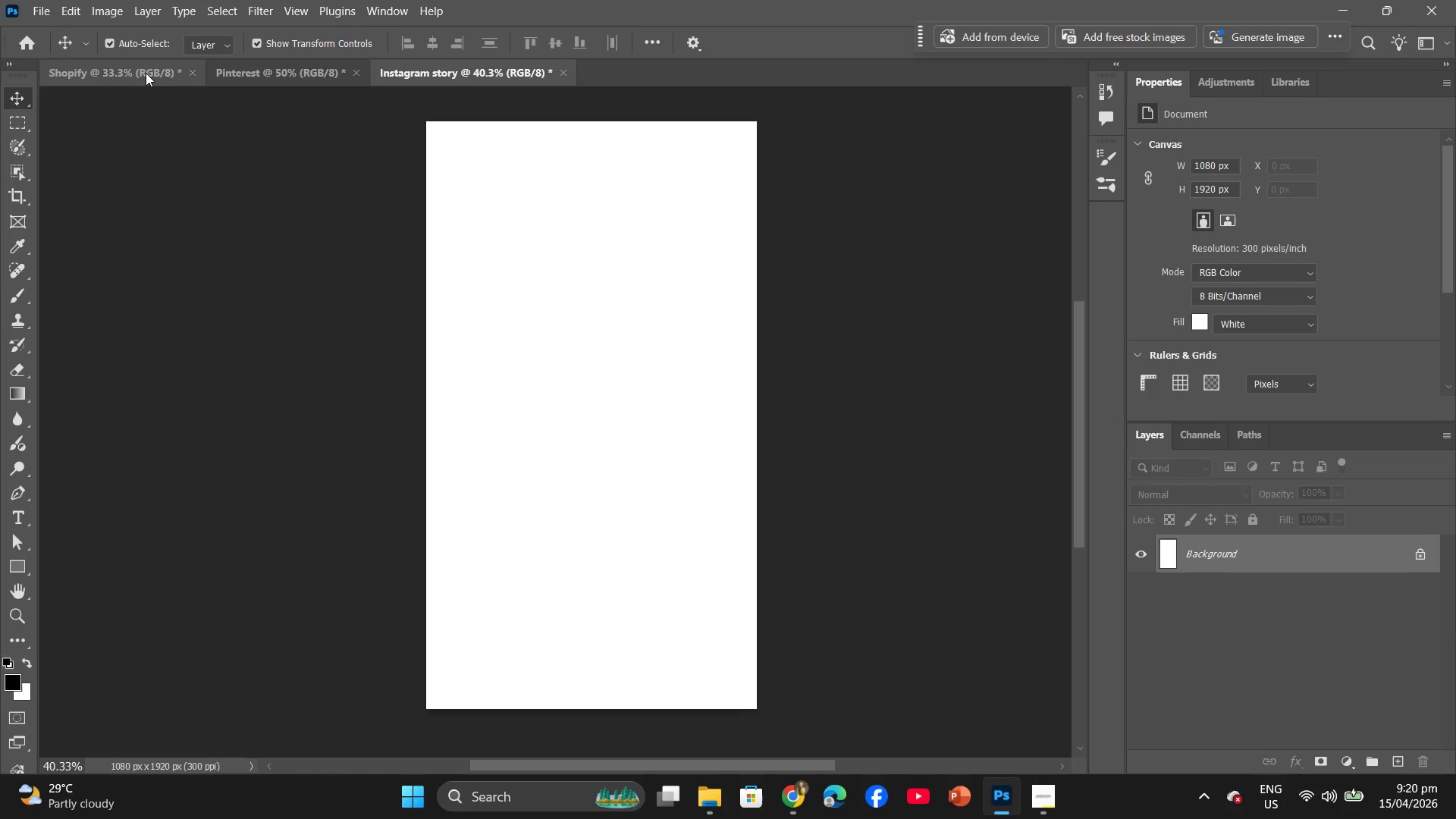 
left_click([145, 73])
 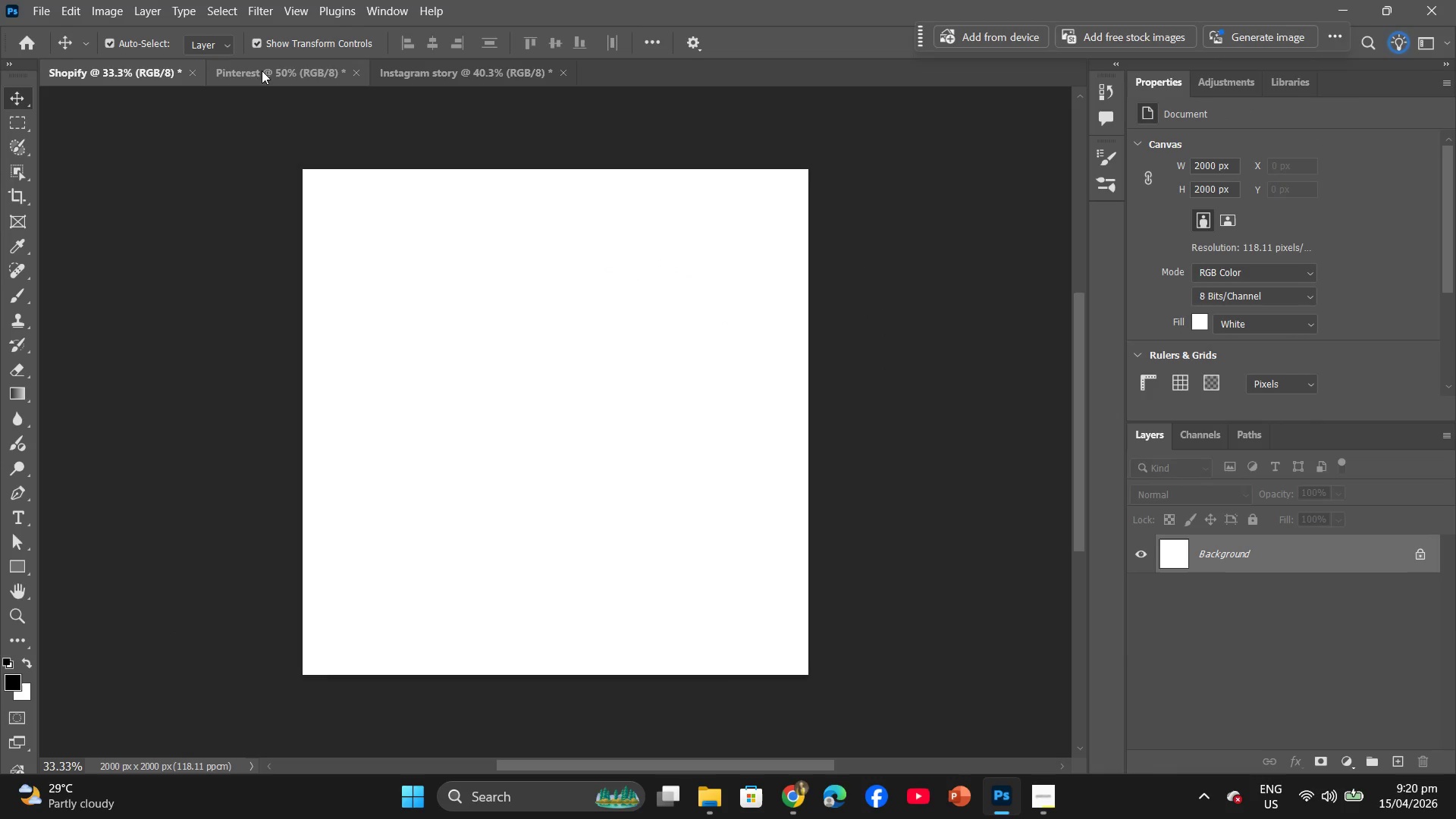 
left_click([268, 77])
 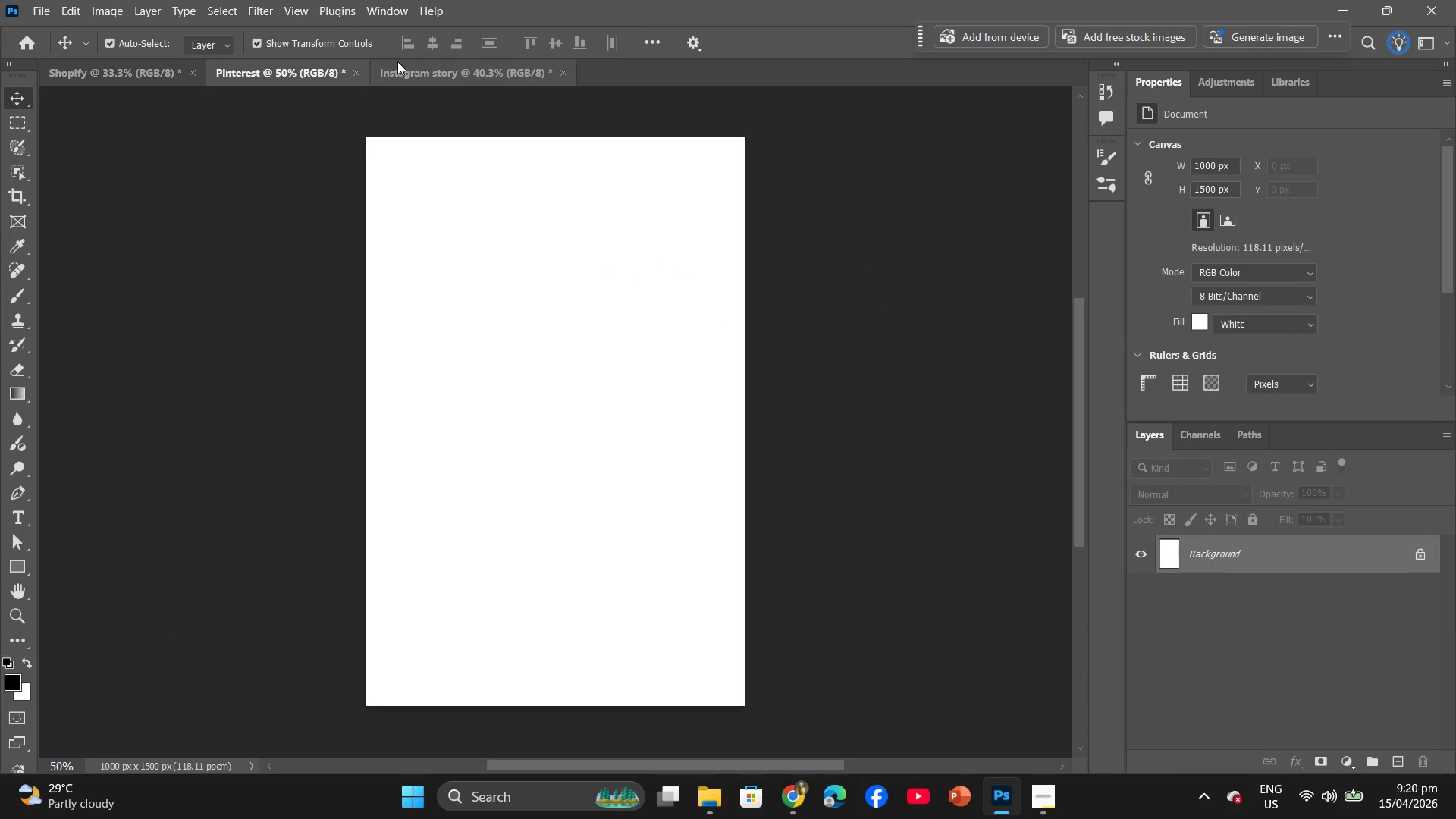 
left_click([397, 61])
 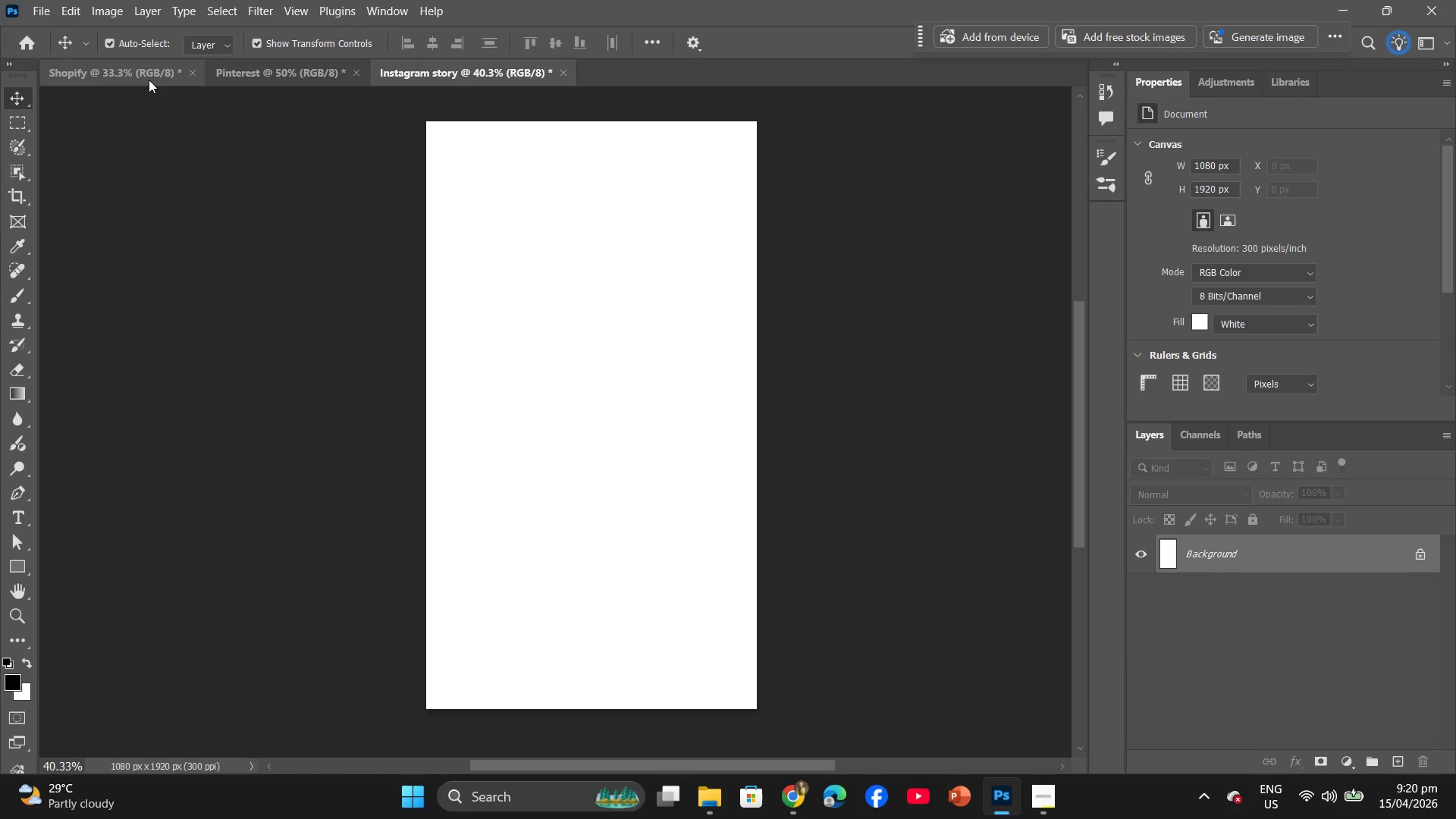 
left_click([152, 73])
 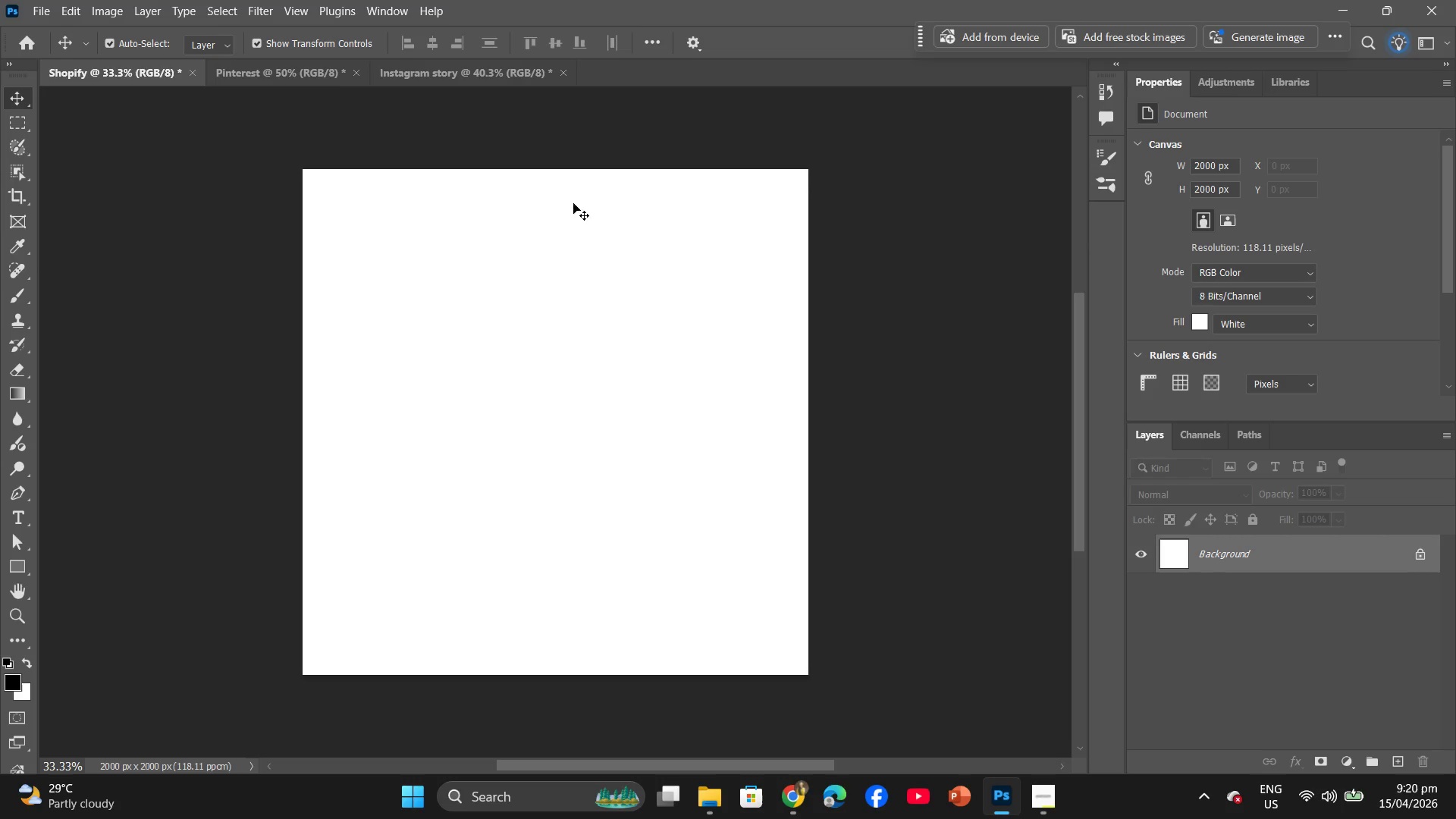 
left_click([773, 818])
 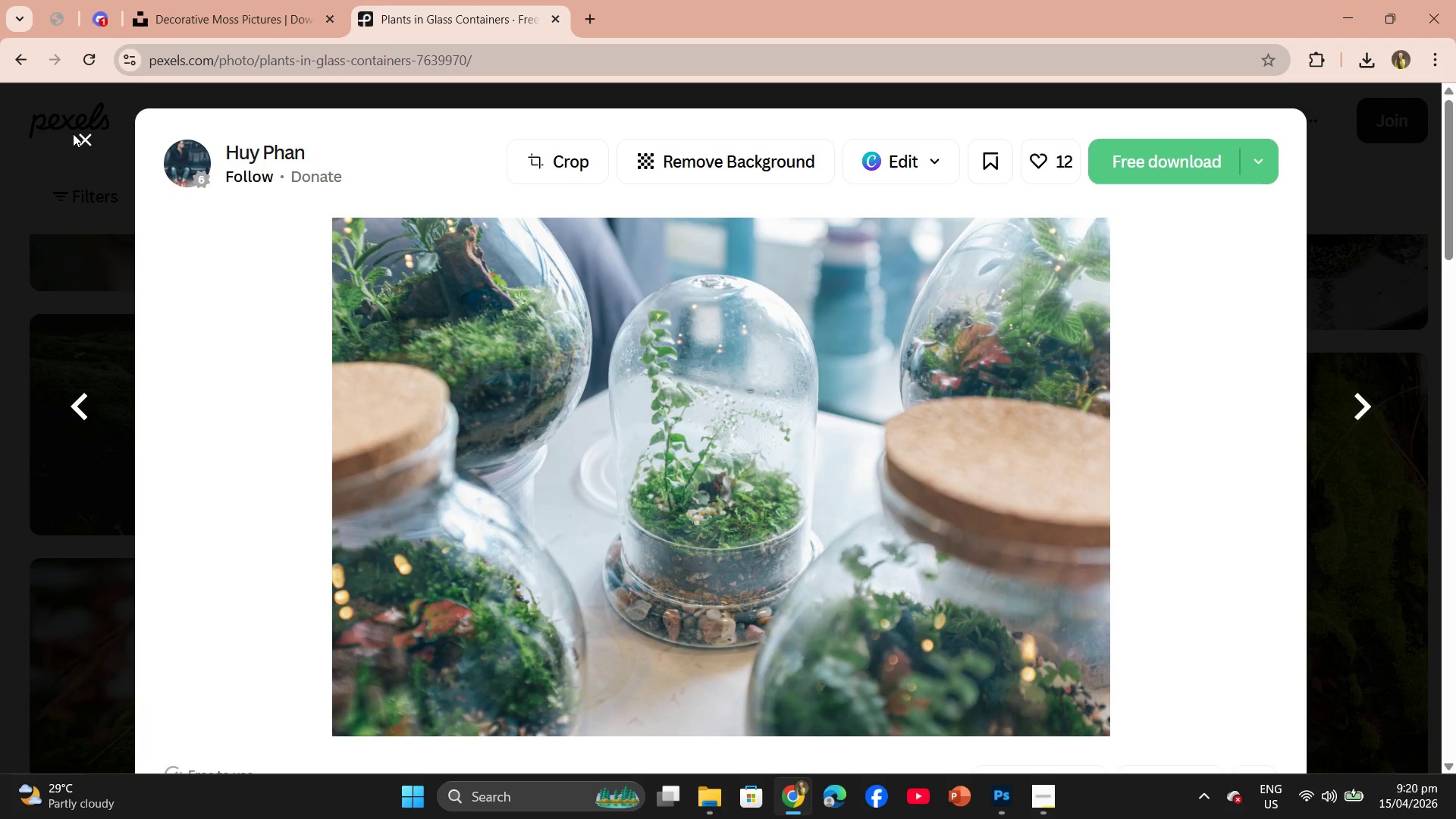 
left_click([86, 138])
 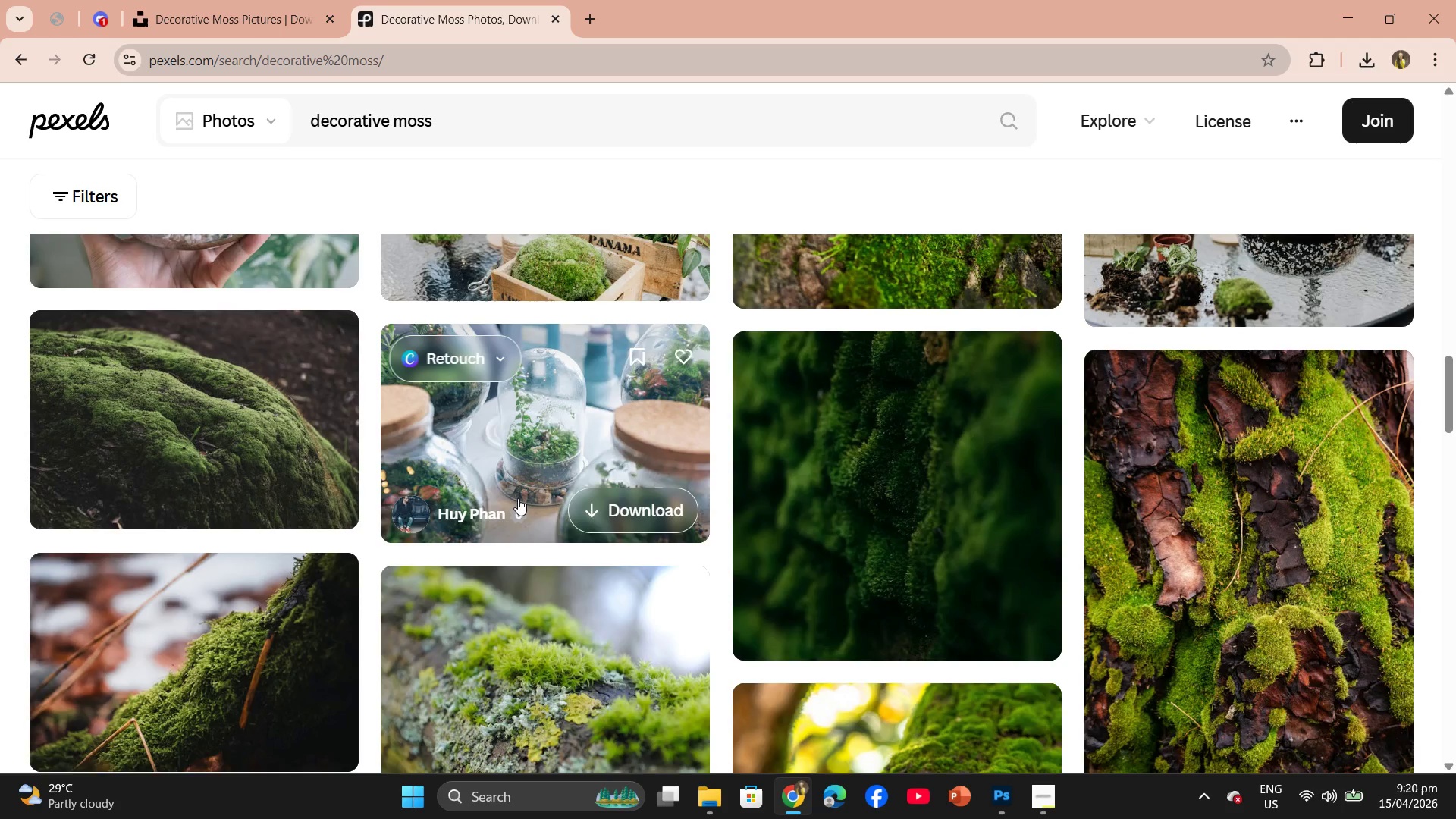 
scroll: coordinate [518, 498], scroll_direction: down, amount: 2.0
 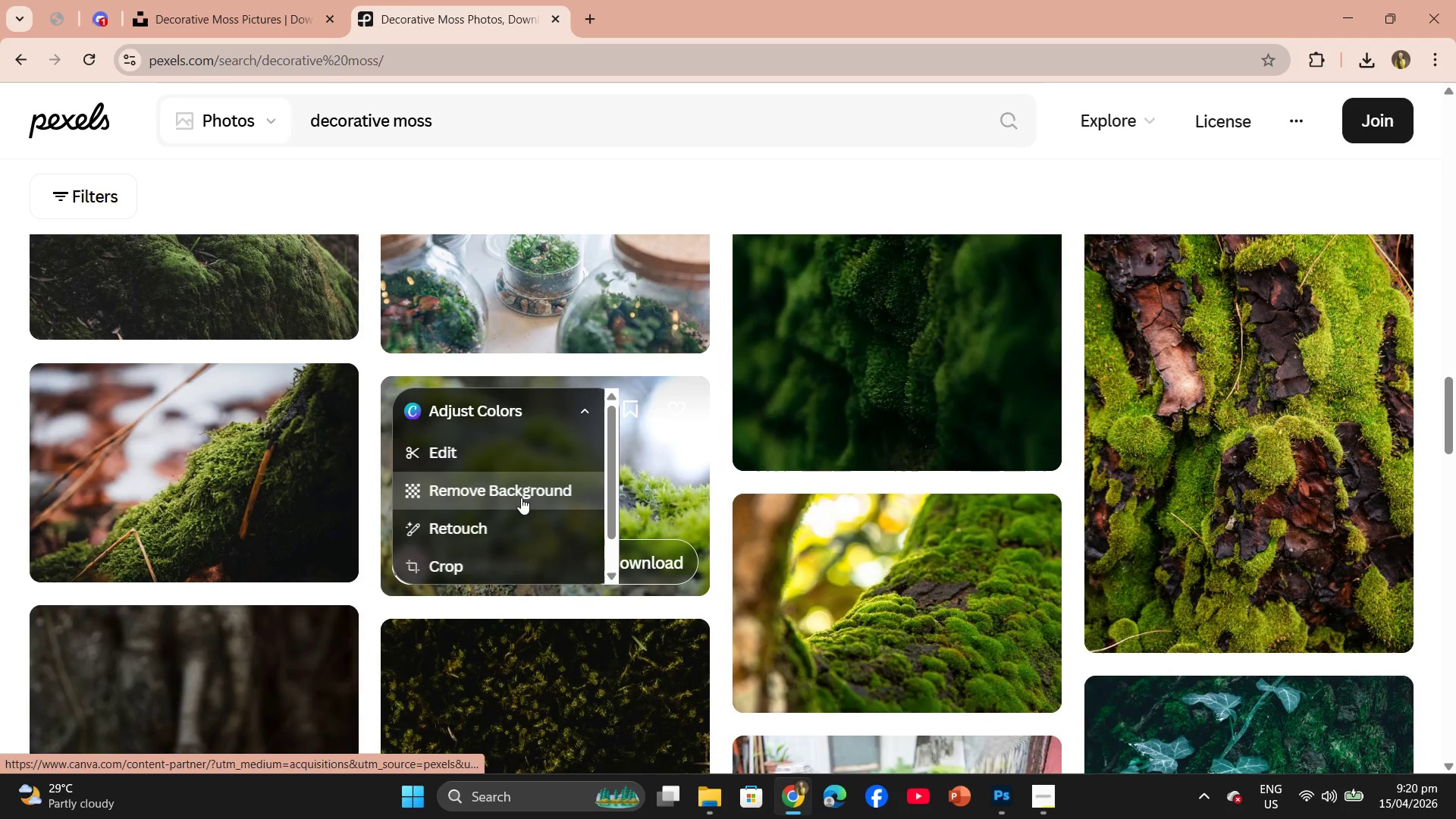 
scroll: coordinate [523, 496], scroll_direction: up, amount: 1.0
 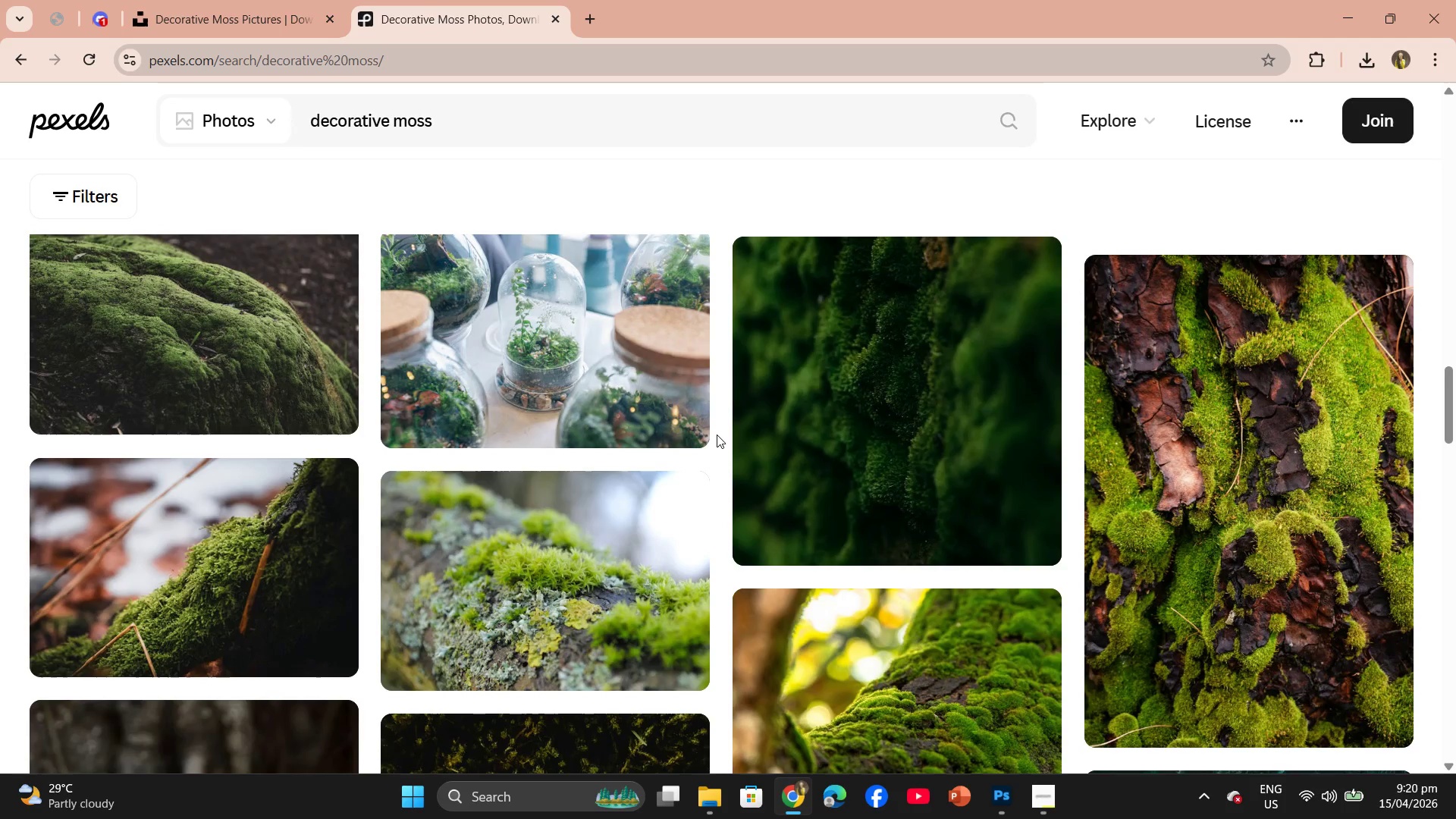 
scroll: coordinate [717, 436], scroll_direction: down, amount: 7.0
 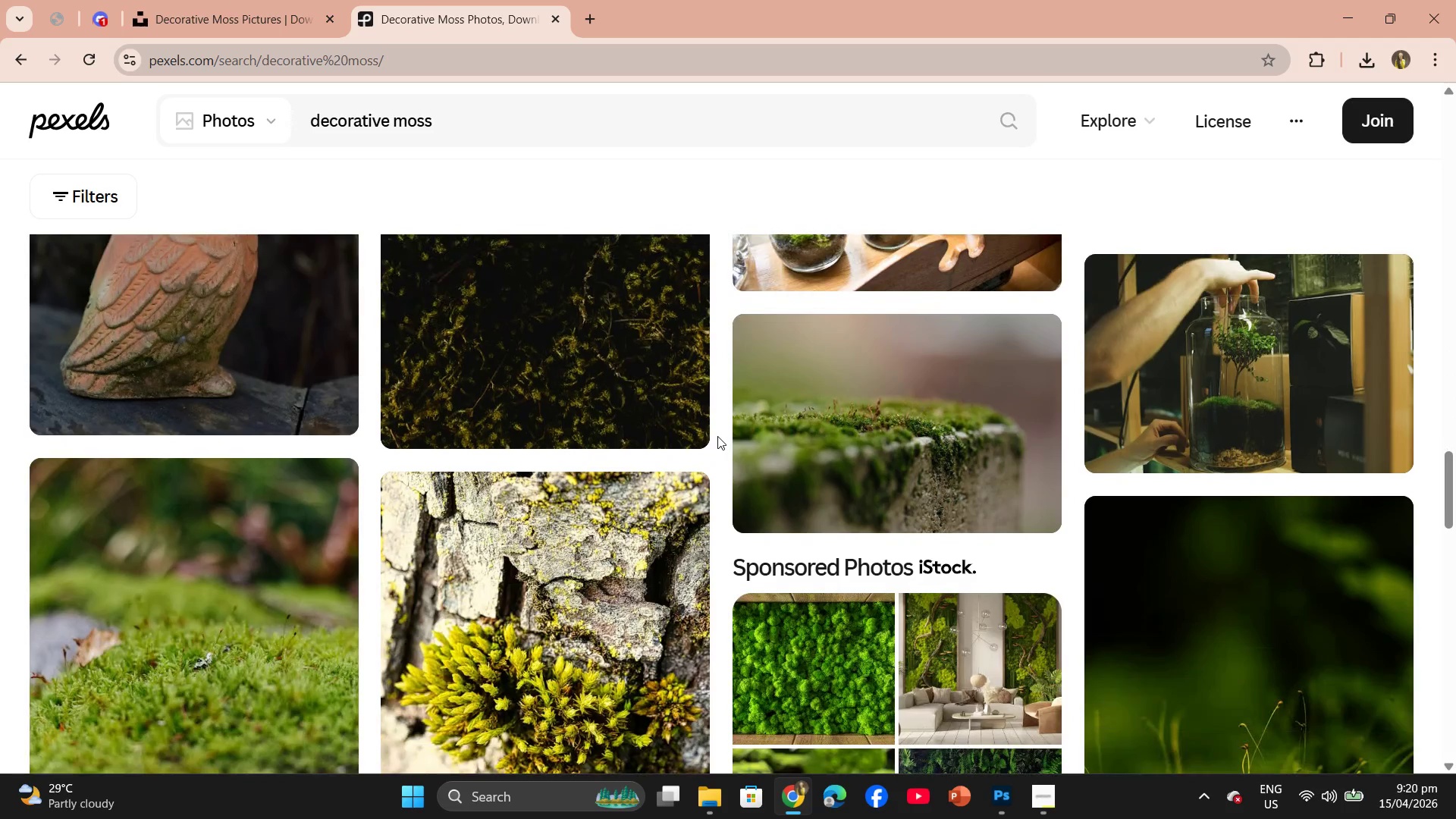 
scroll: coordinate [717, 436], scroll_direction: none, amount: 0.0
 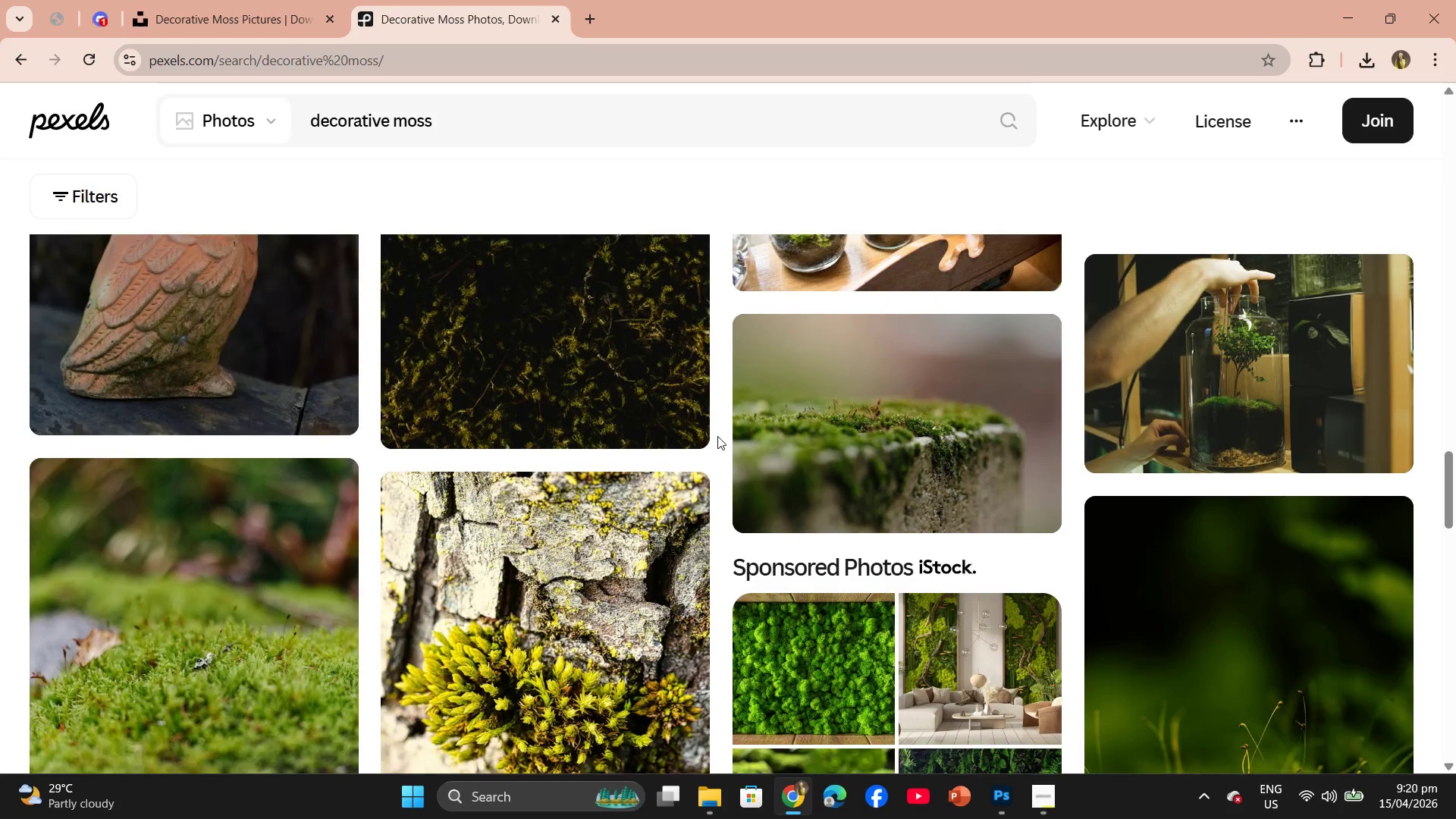 
scroll: coordinate [714, 440], scroll_direction: down, amount: 7.0
 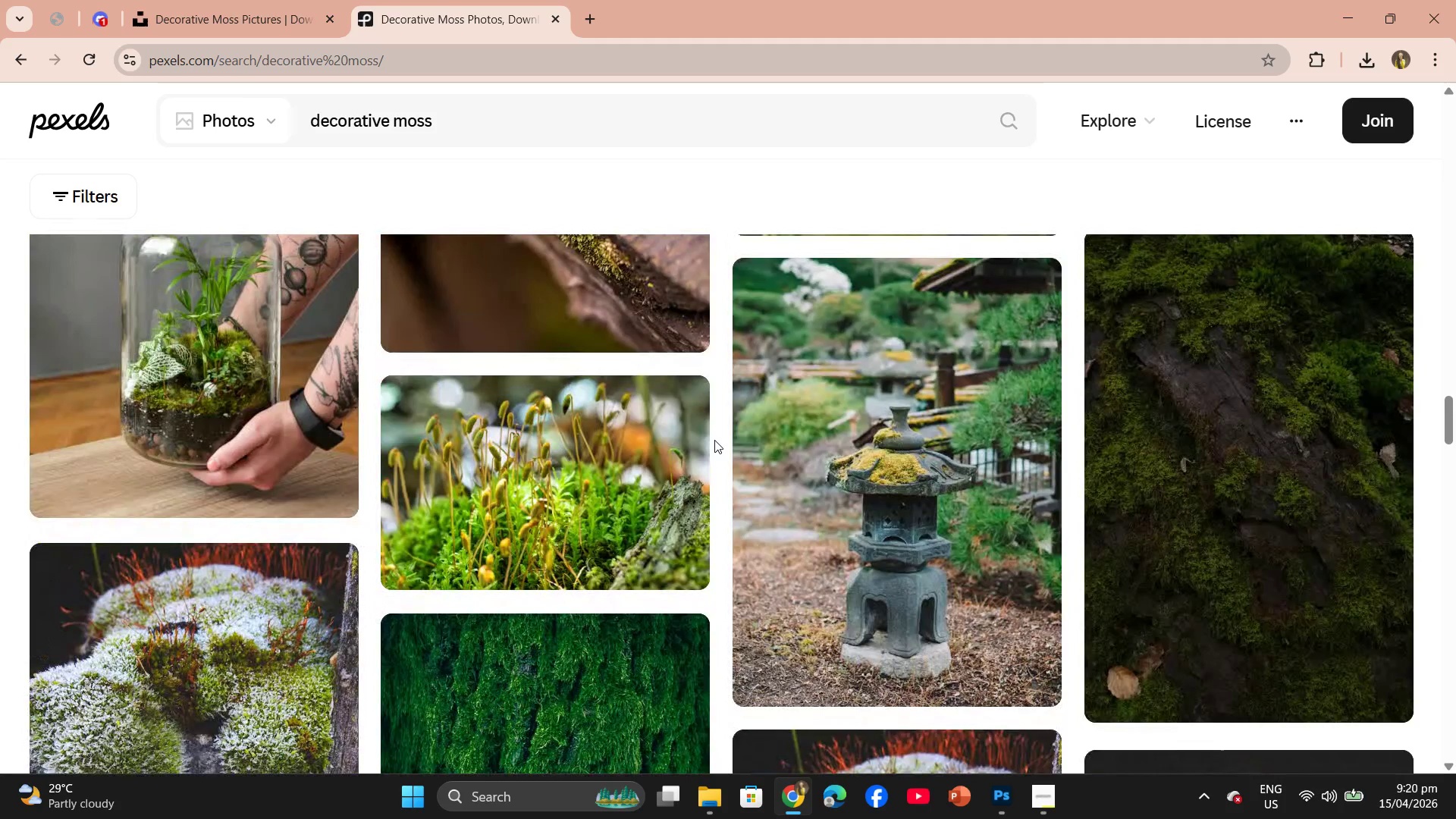 
scroll: coordinate [714, 440], scroll_direction: up, amount: 1.0
 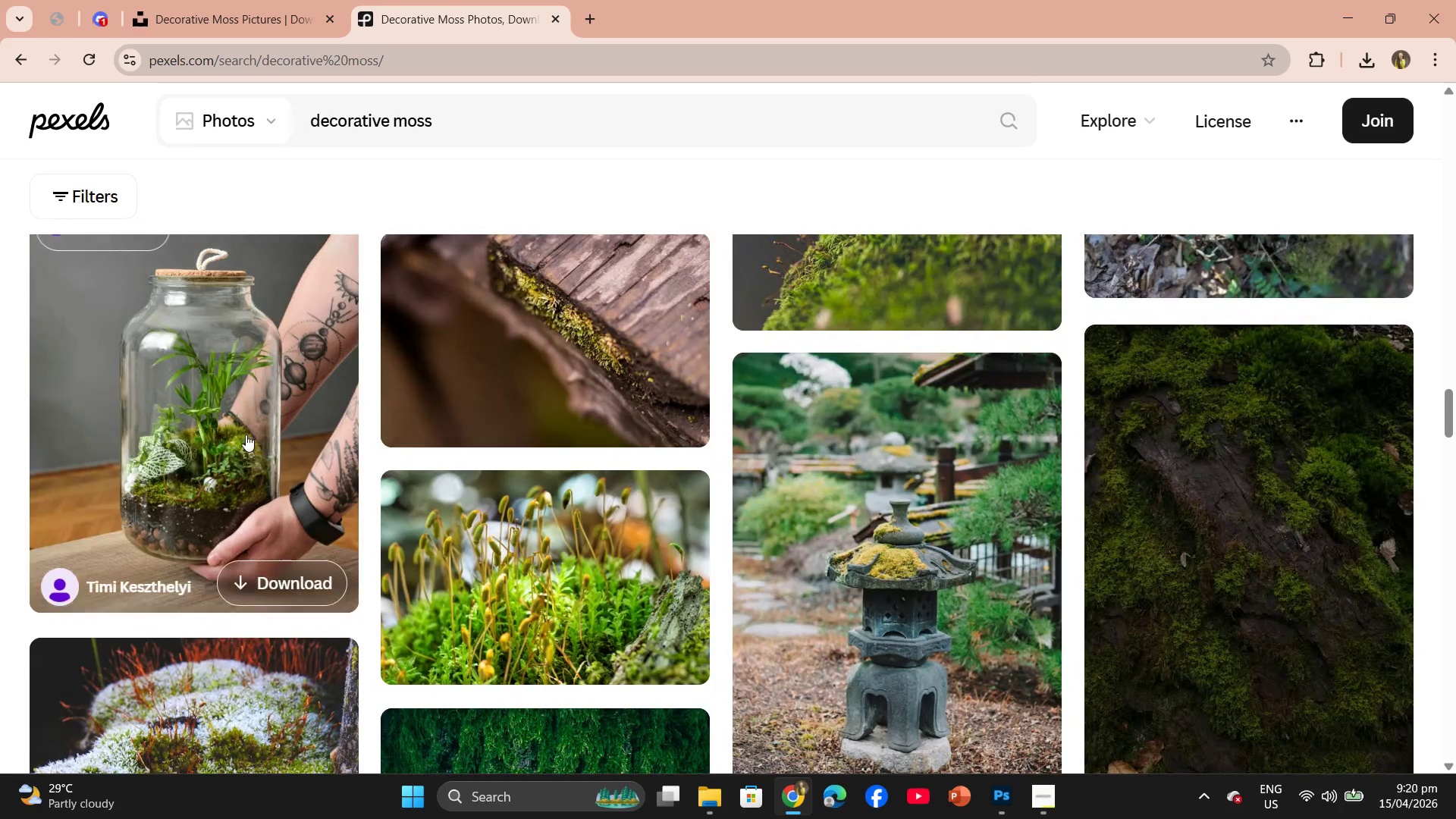 
left_click([231, 435])
 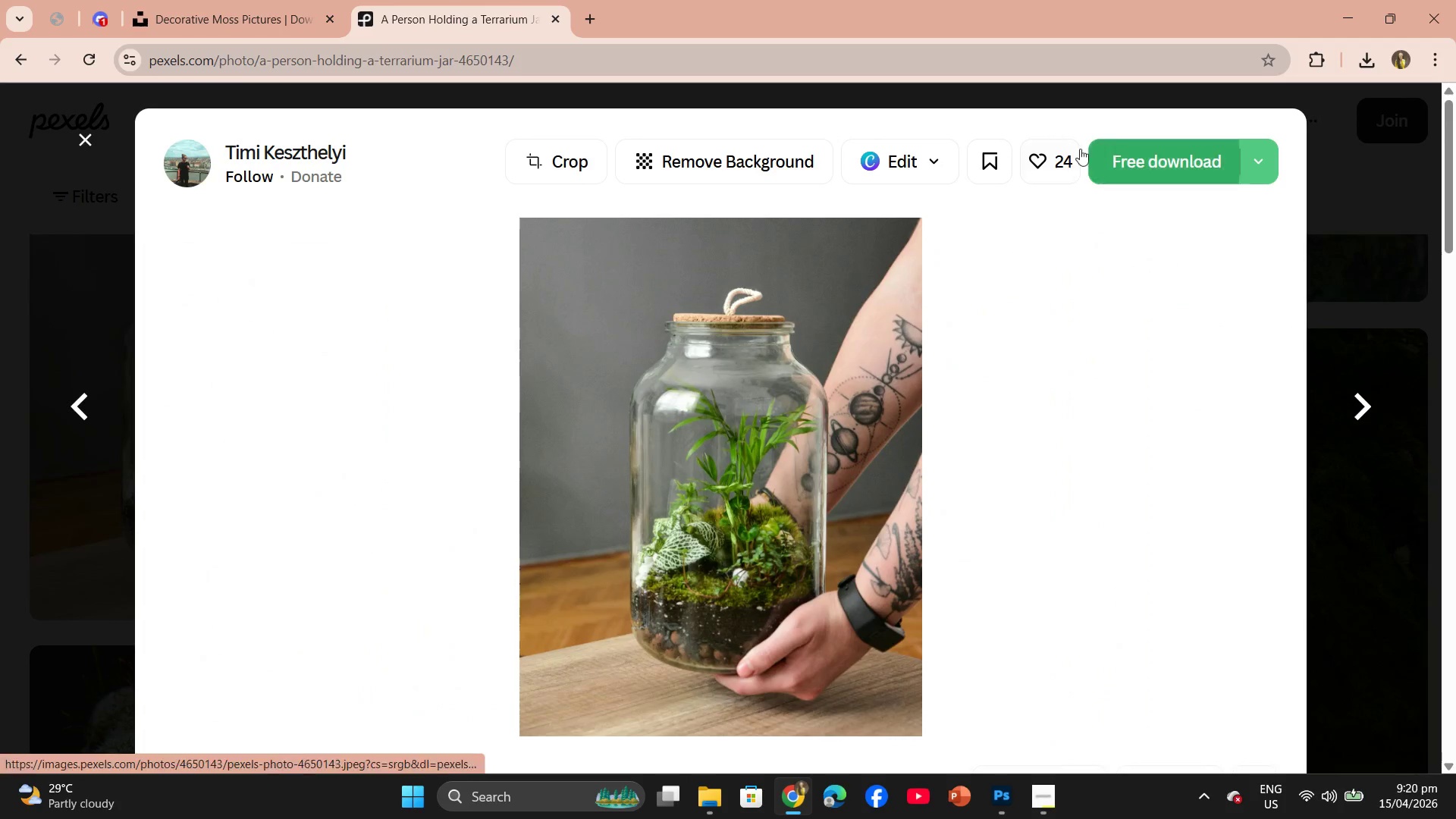 
scroll: coordinate [716, 379], scroll_direction: down, amount: 3.0
 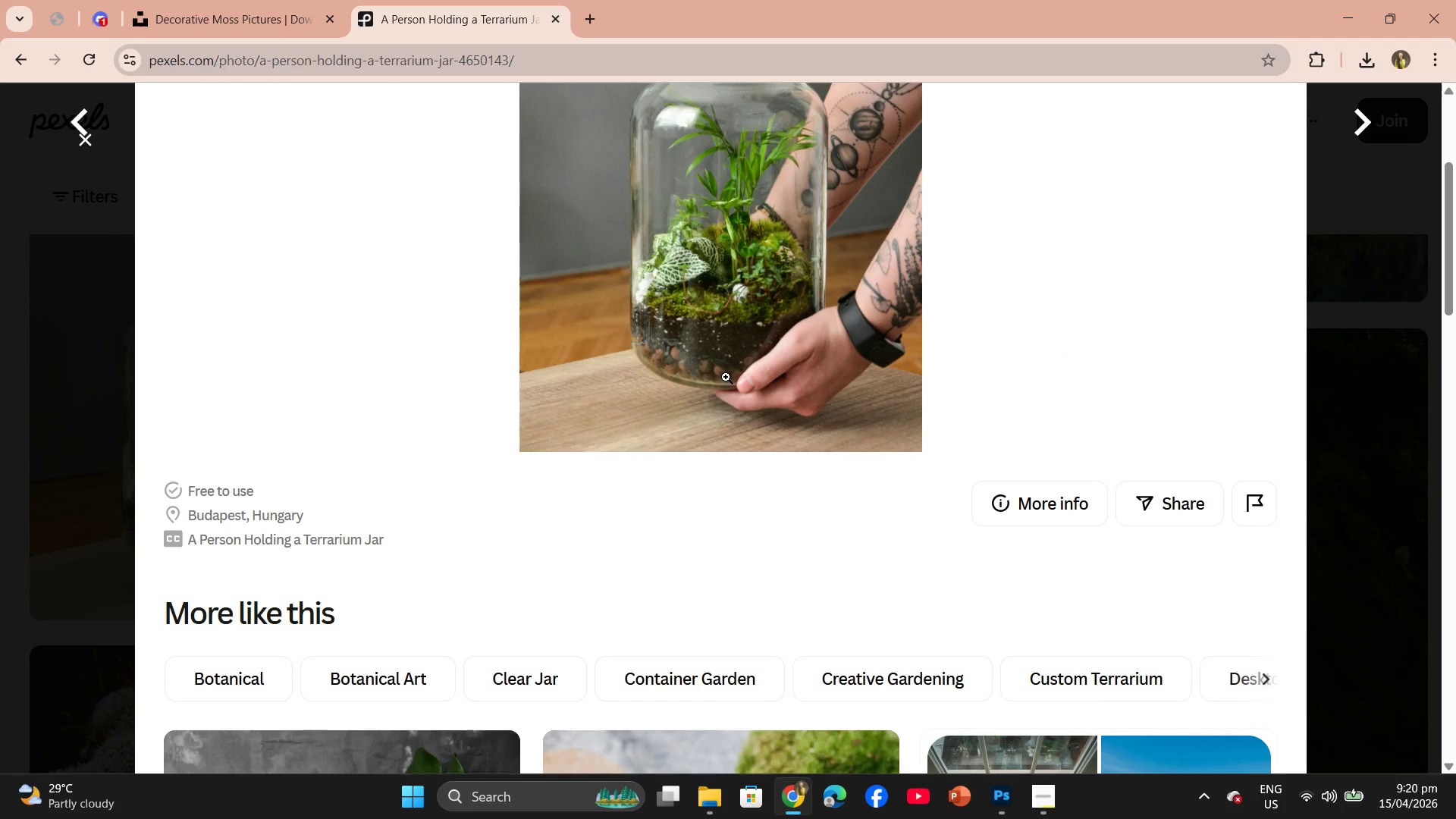 
scroll: coordinate [732, 374], scroll_direction: up, amount: 5.0
 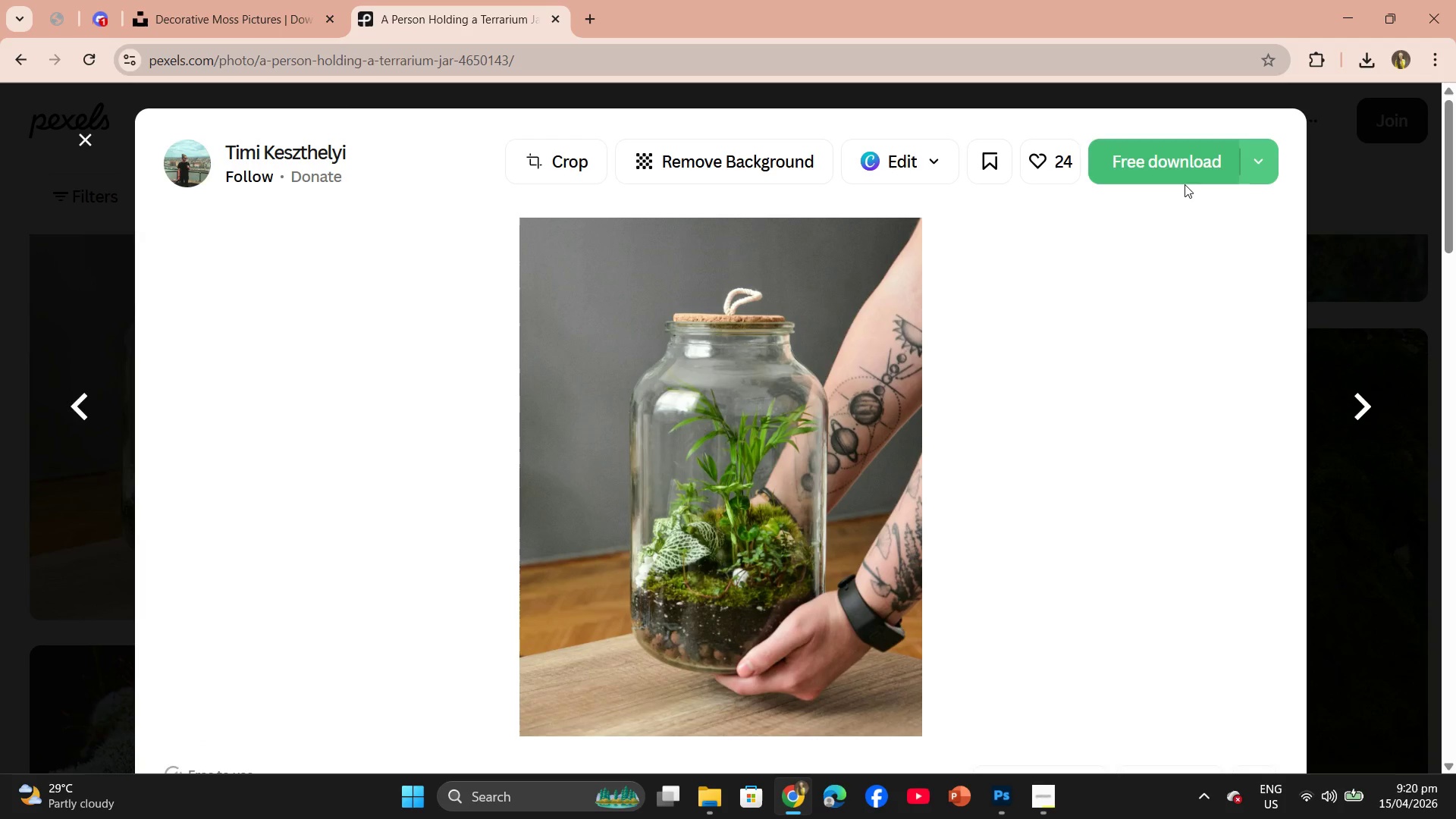 
left_click([1195, 165])
 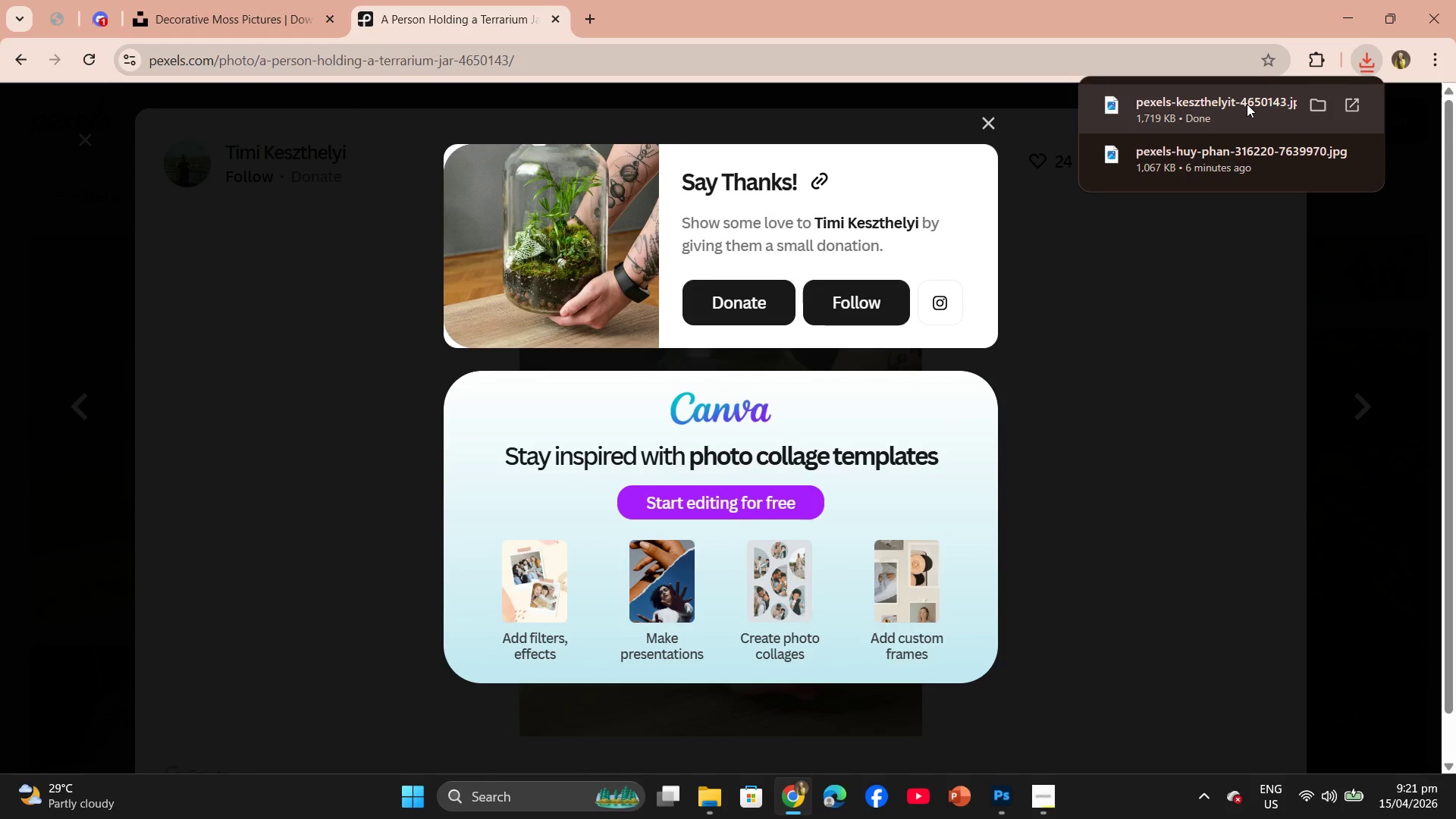 
wait(6.98)
 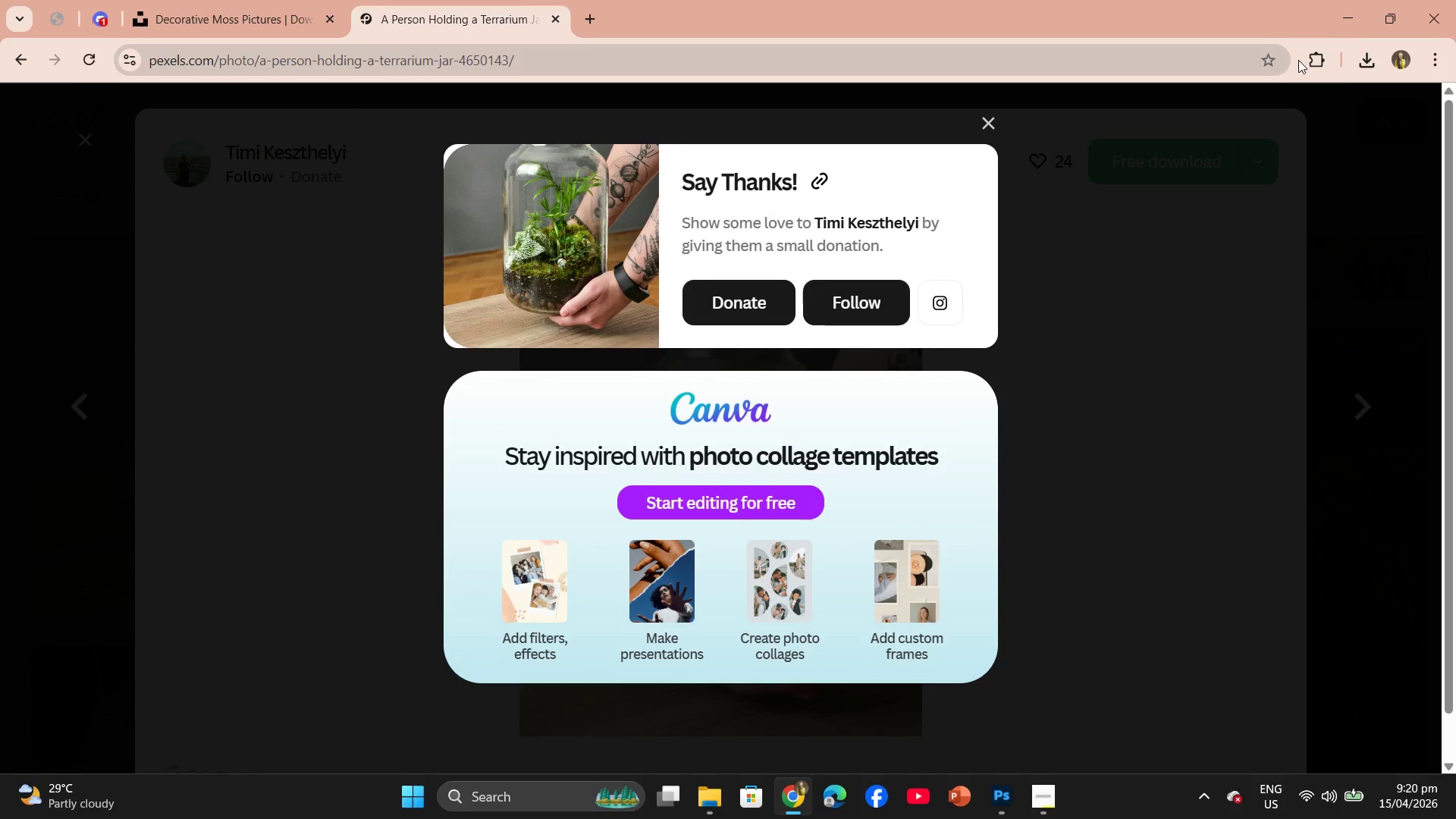 
left_click_drag(start_coordinate=[1247, 101], to_coordinate=[558, 372])
 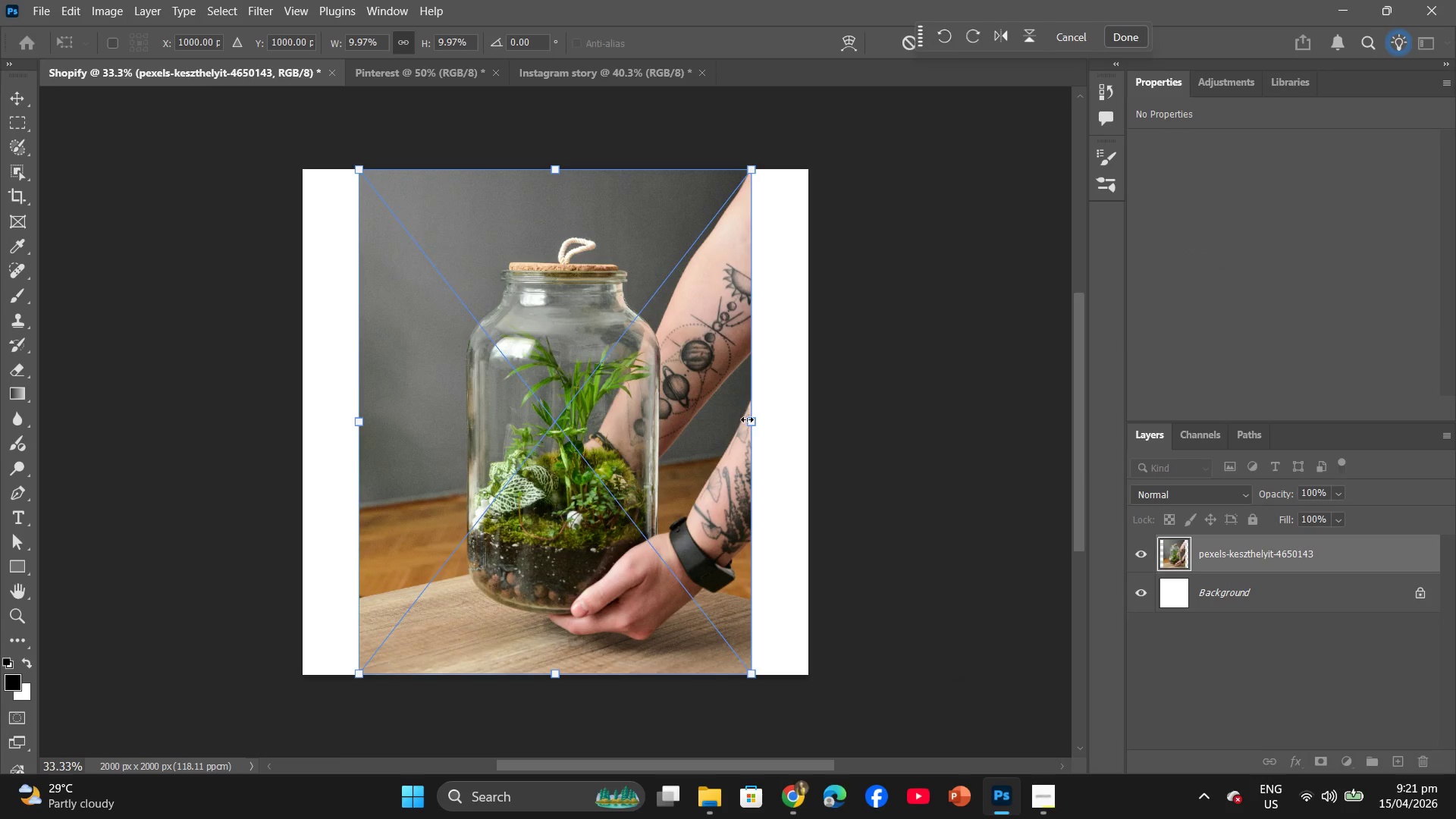 
left_click_drag(start_coordinate=[751, 422], to_coordinate=[806, 426])
 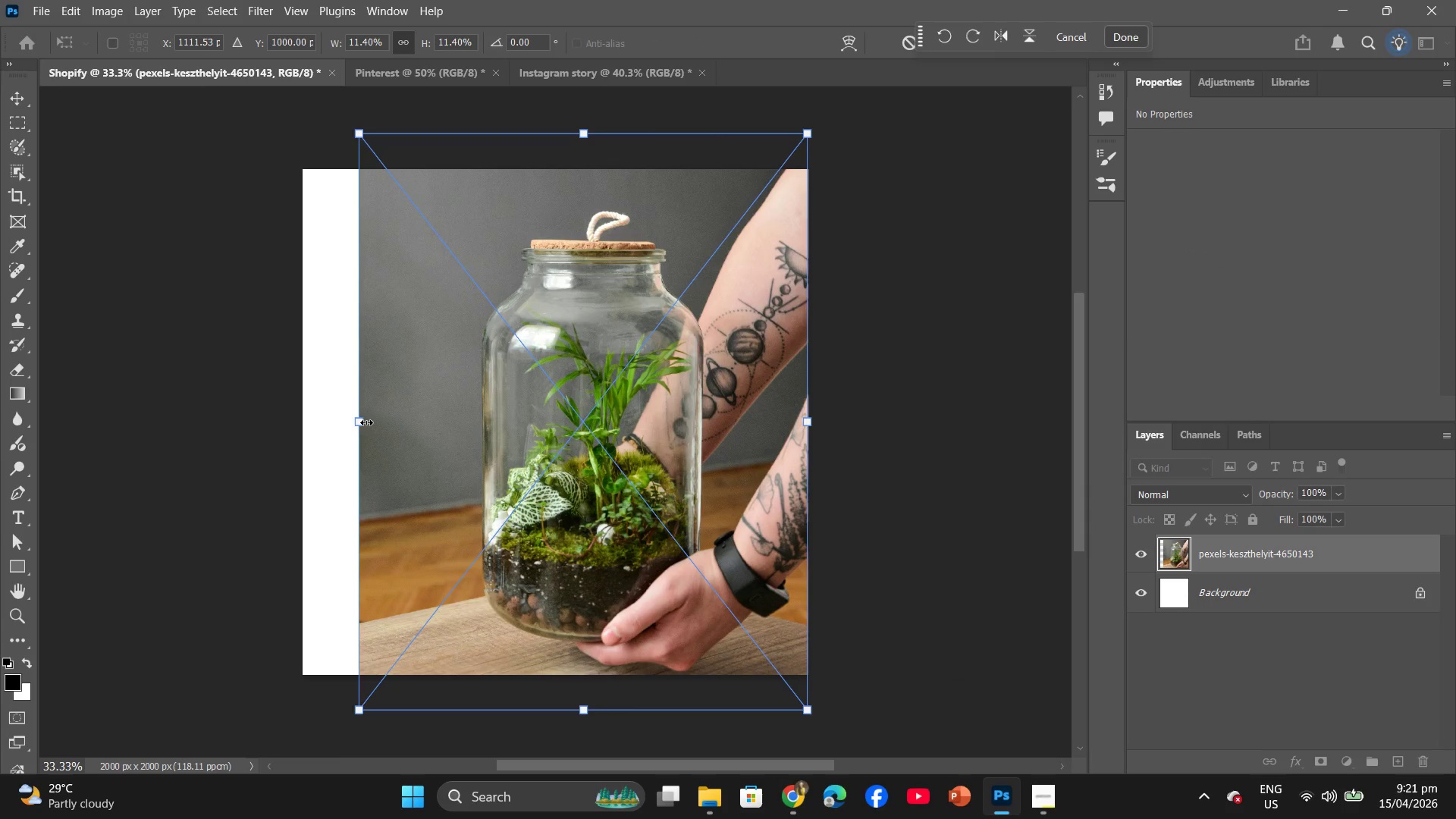 
left_click_drag(start_coordinate=[359, 422], to_coordinate=[305, 422])
 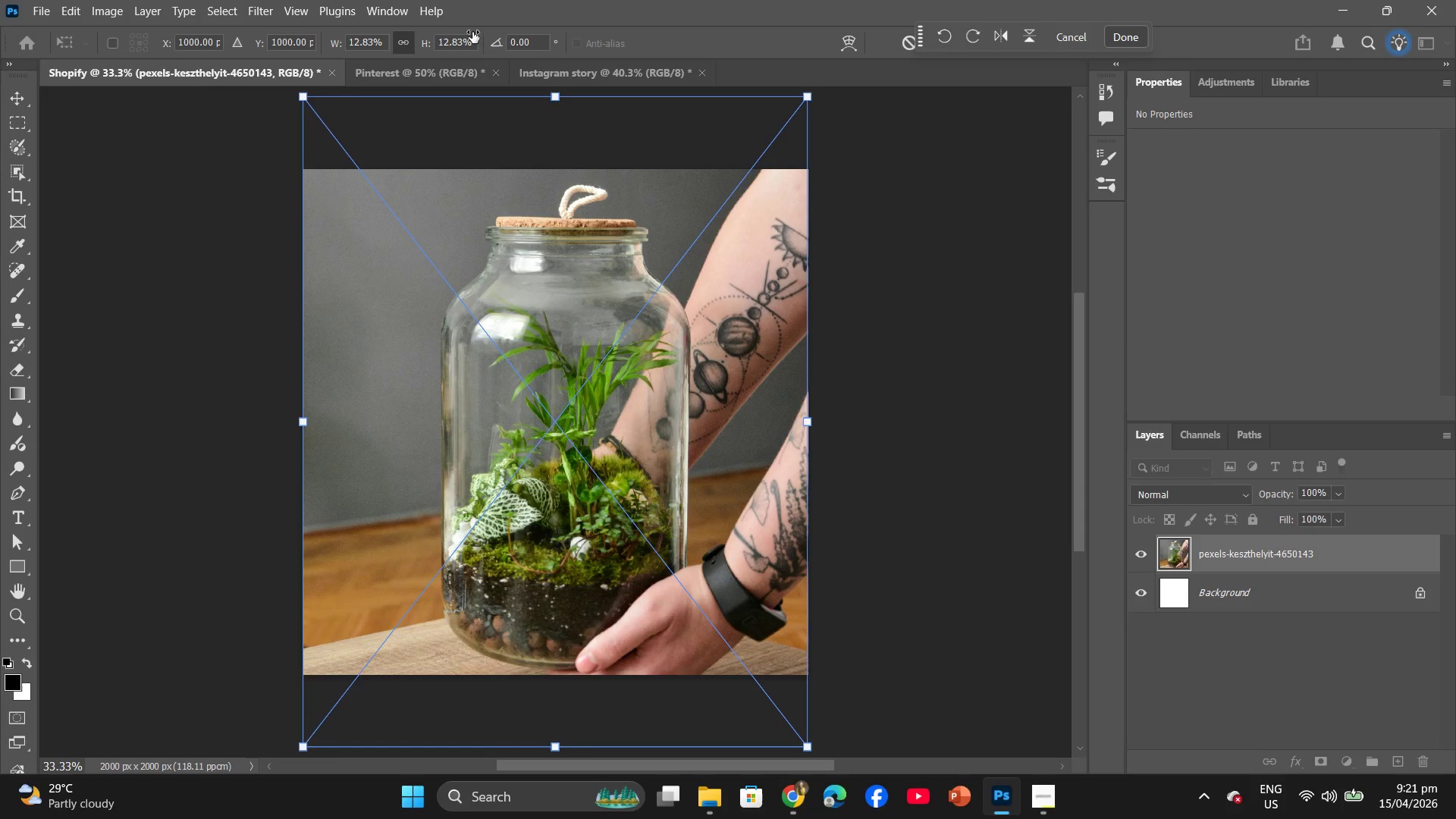 
left_click([252, 2])
 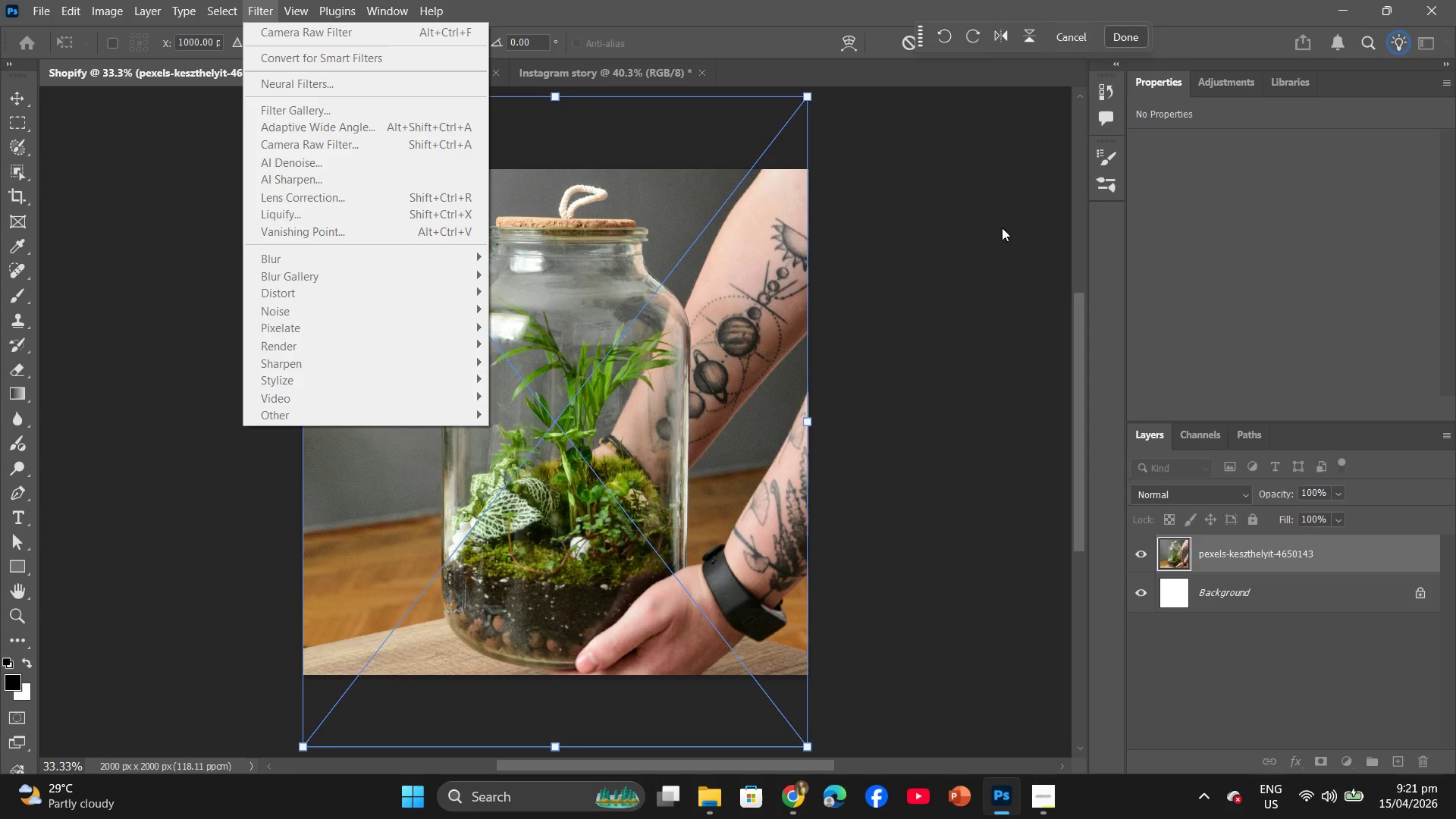 
left_click([1128, 38])
 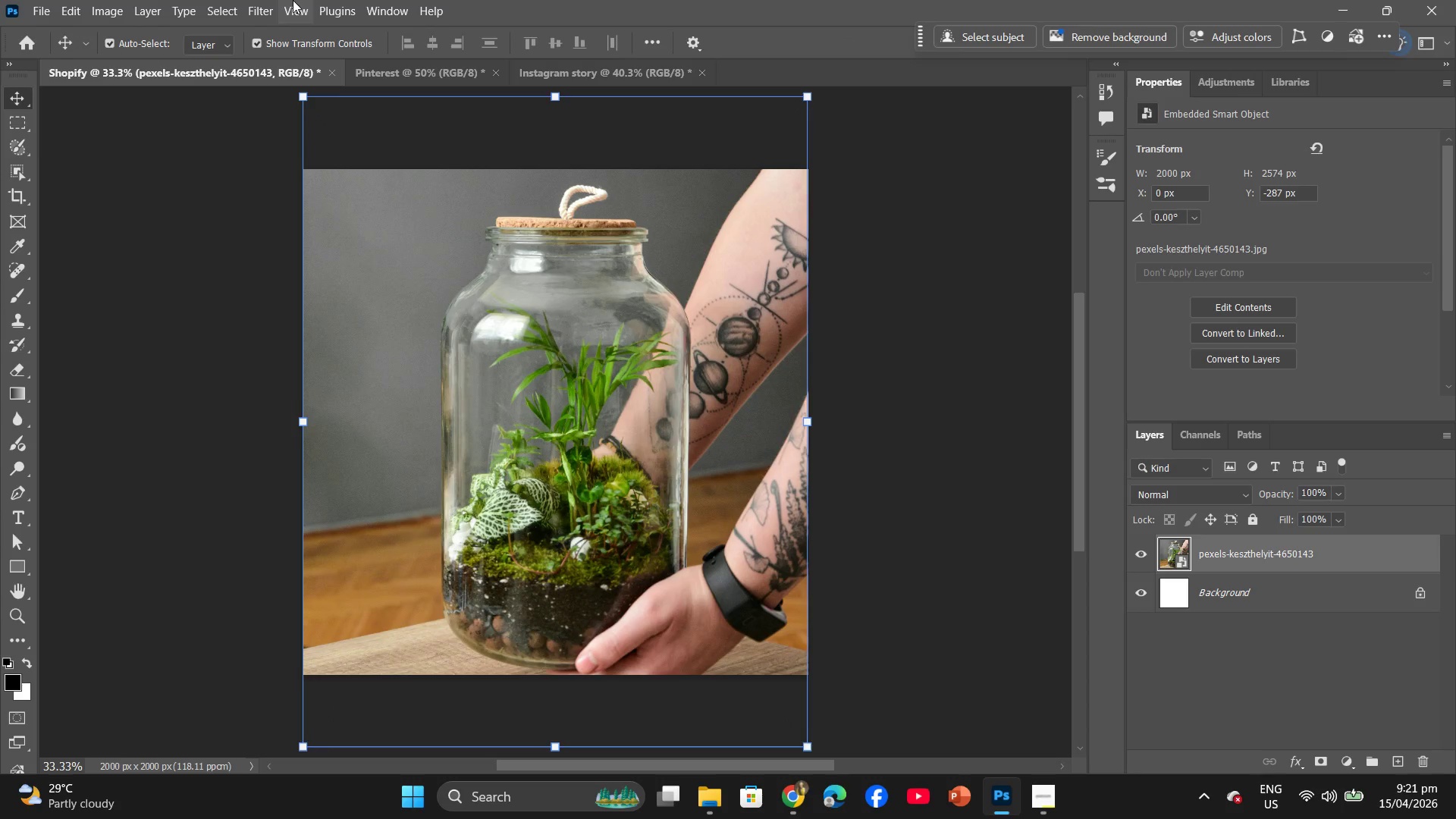 
left_click([261, 1])
 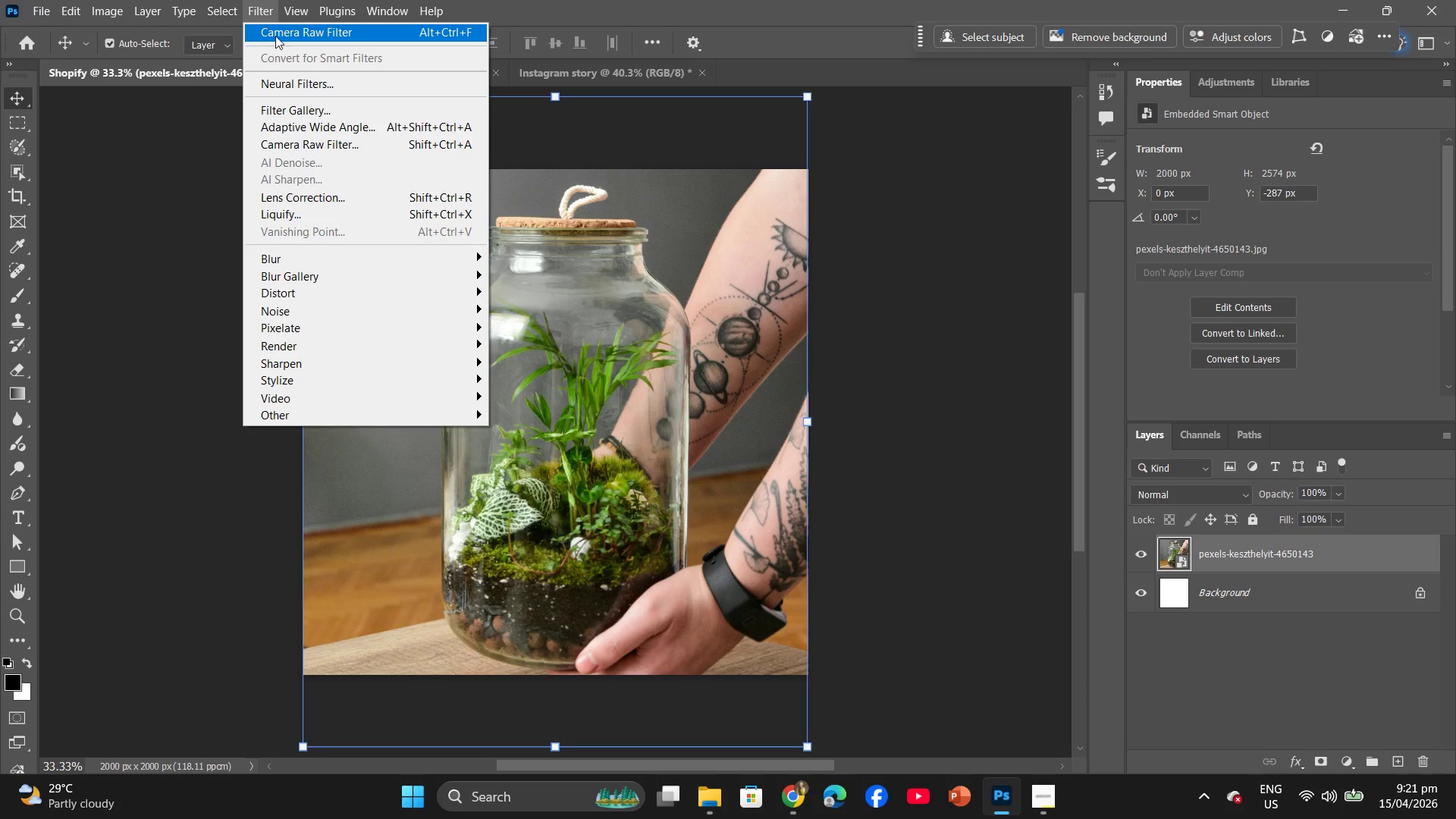 
left_click([276, 35])
 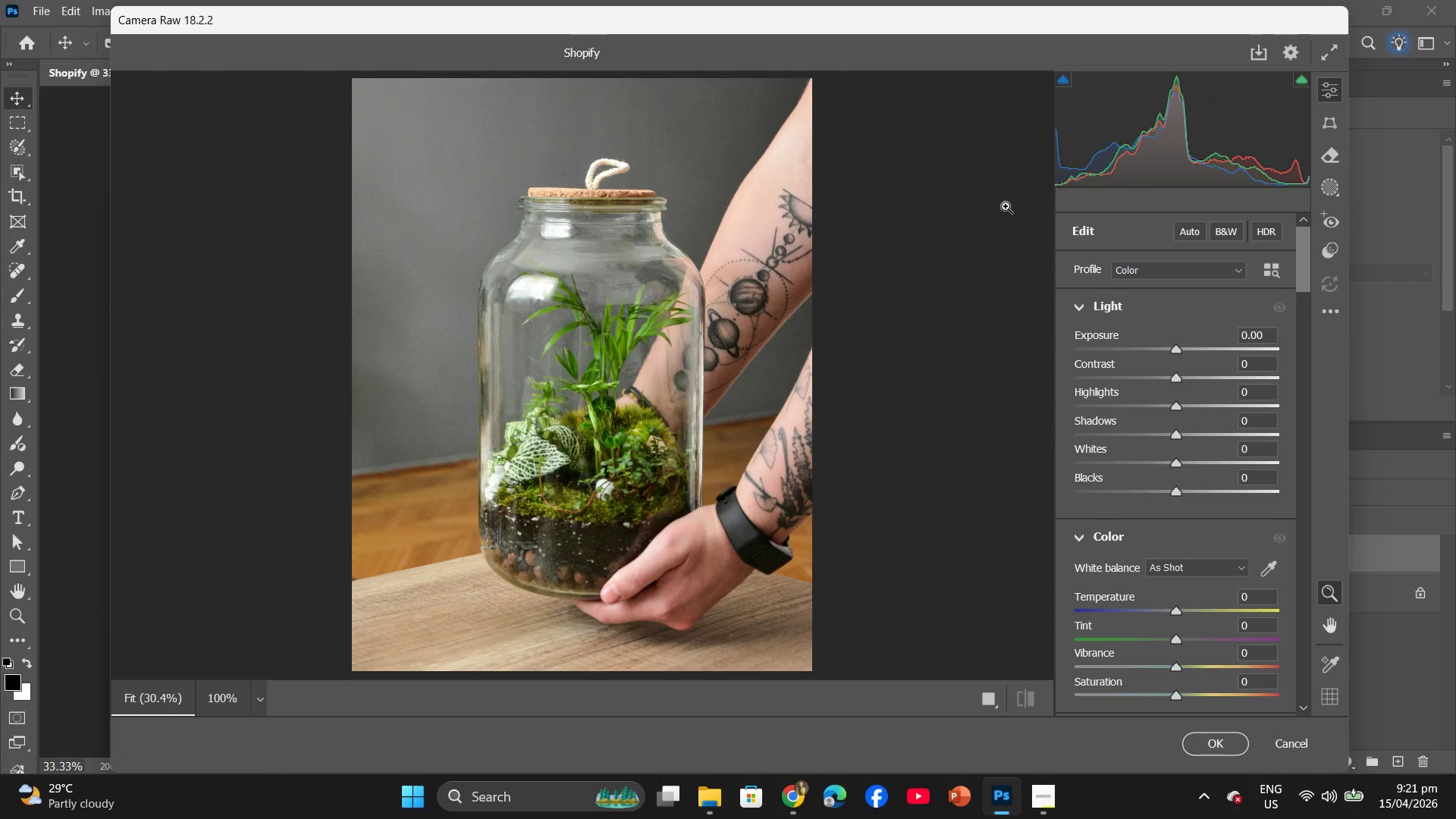 
scroll: coordinate [1169, 502], scroll_direction: down, amount: 2.0
 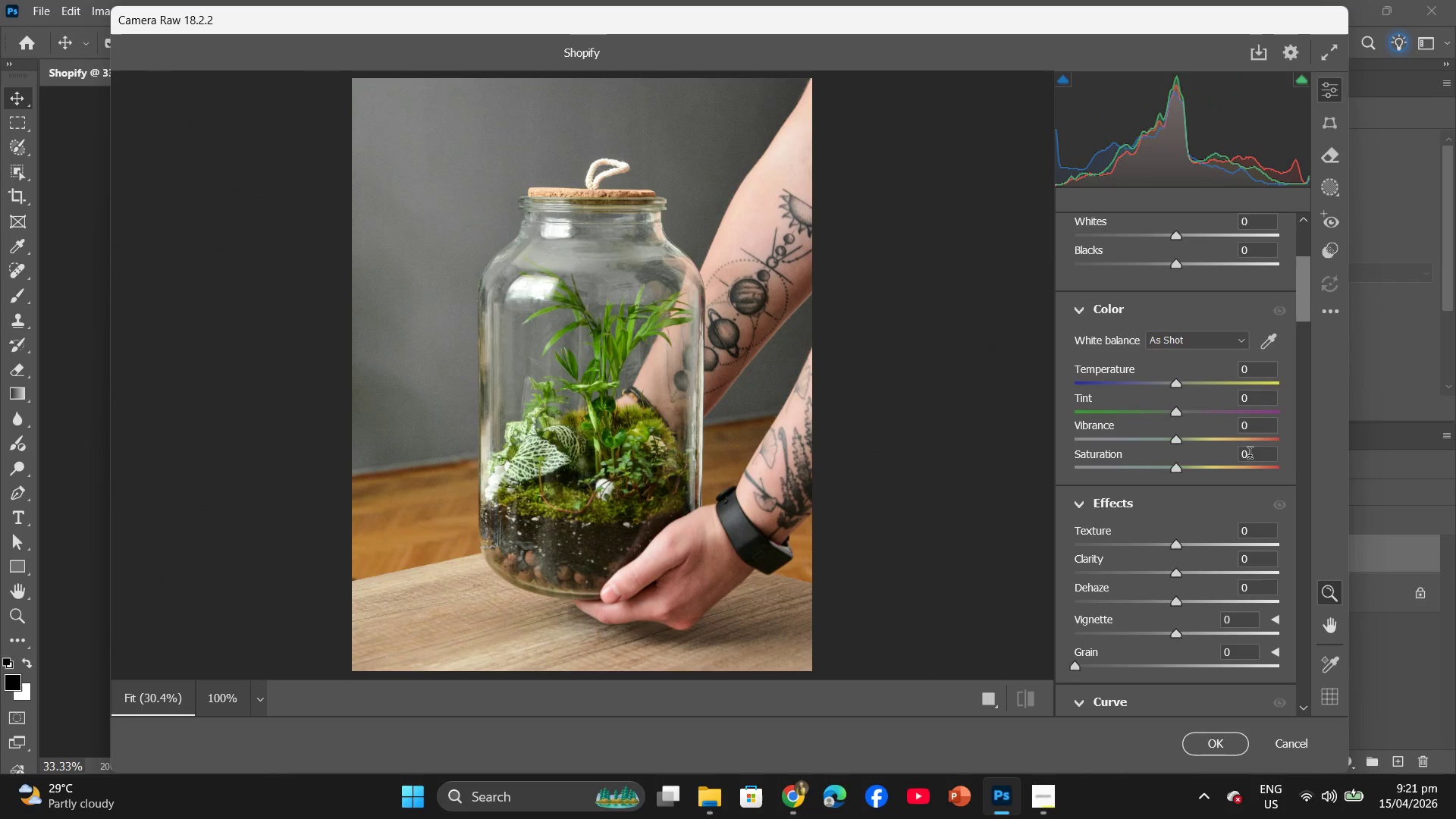 
left_click([1245, 455])
 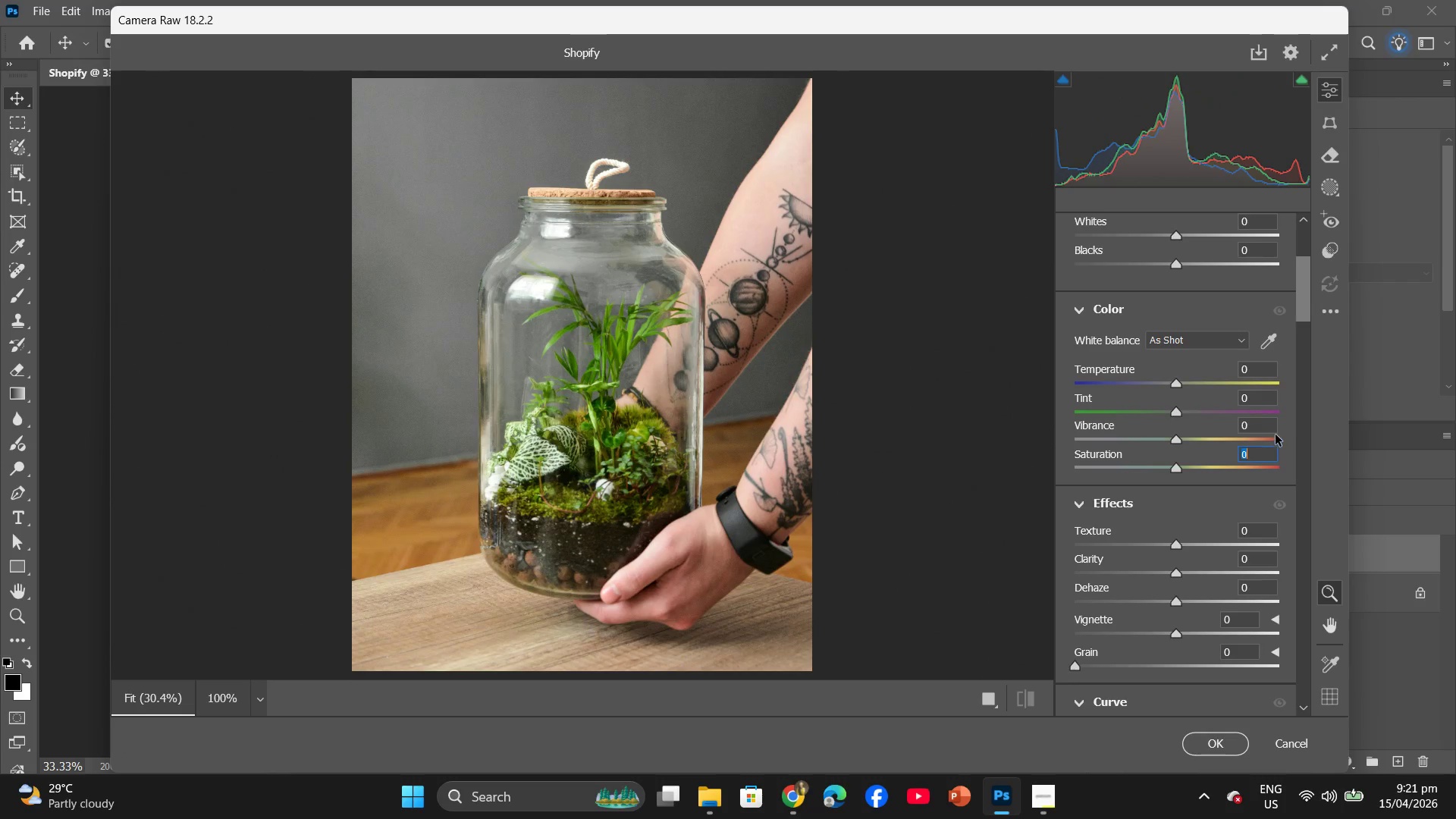 
key(5)
 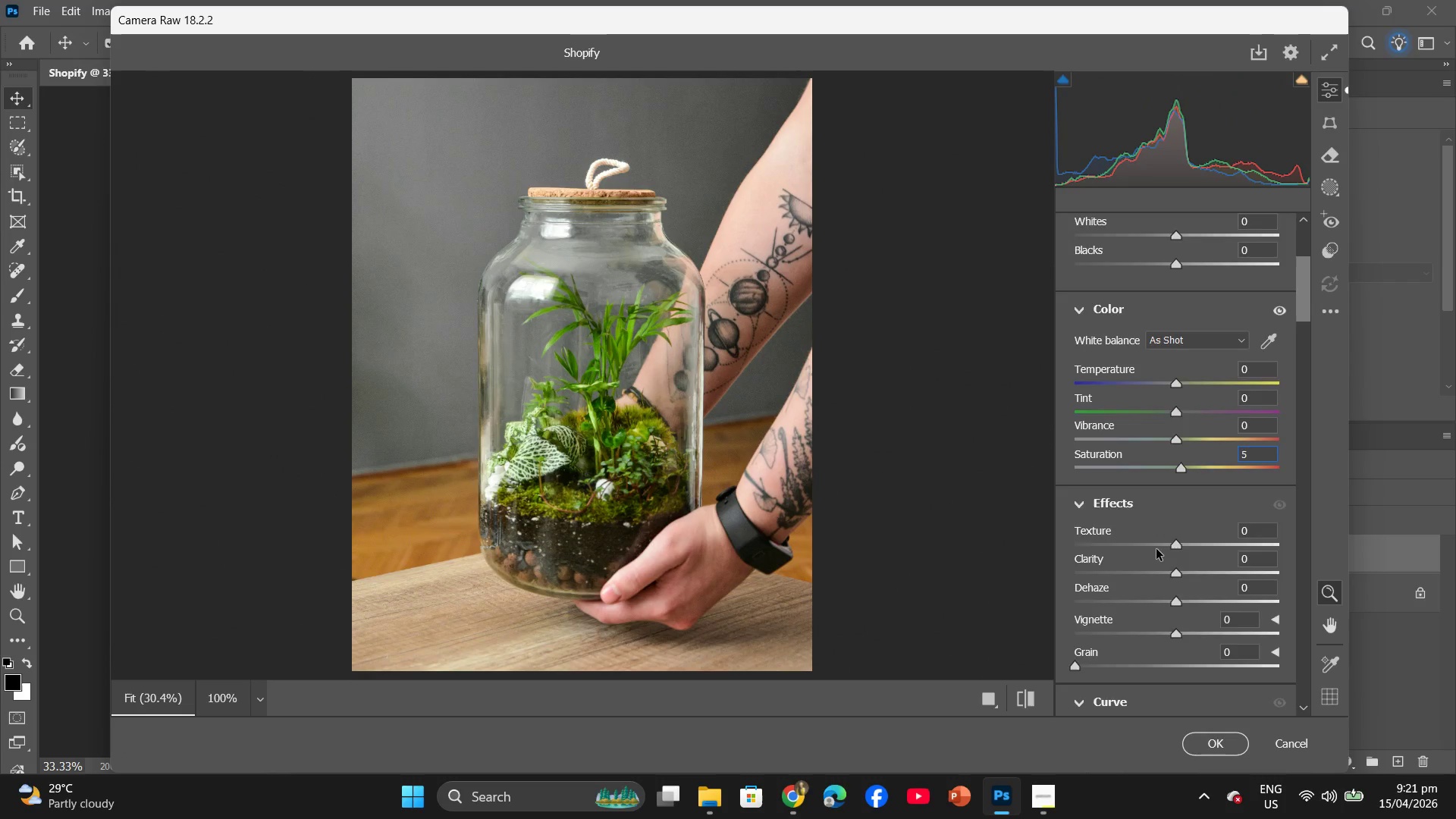 
scroll: coordinate [1164, 537], scroll_direction: down, amount: 20.0
 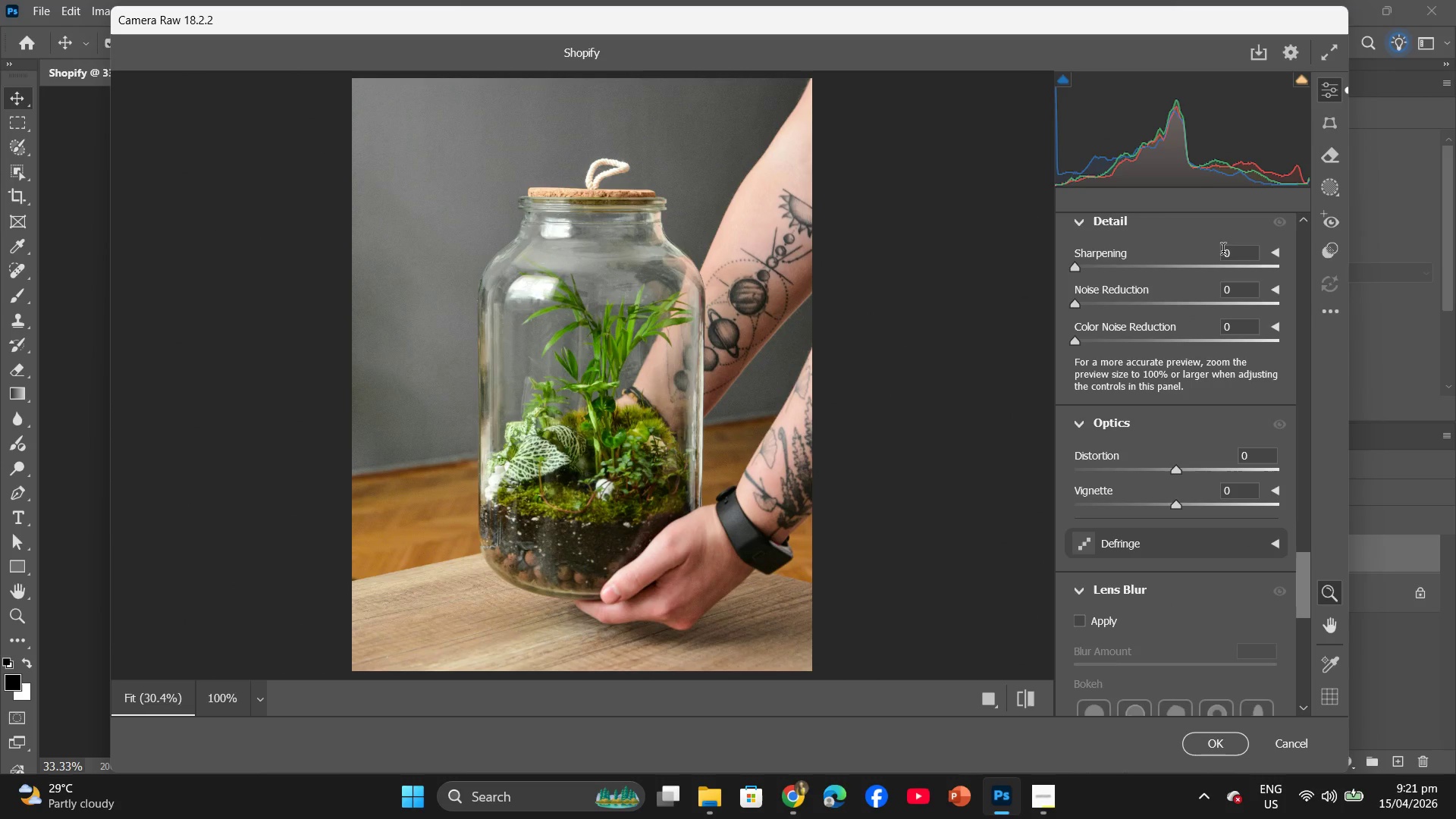 
left_click([1228, 255])
 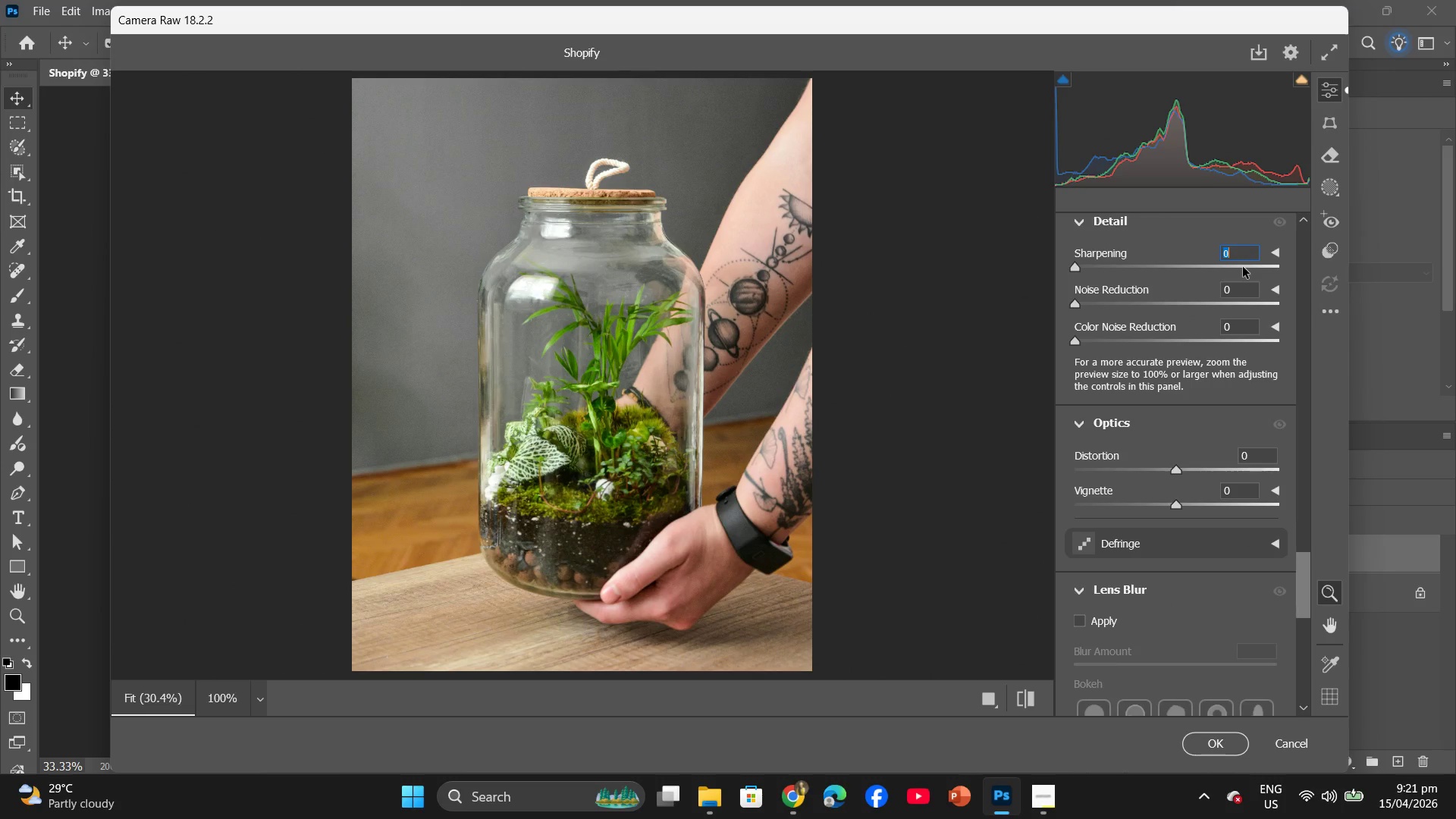 
key(5)
 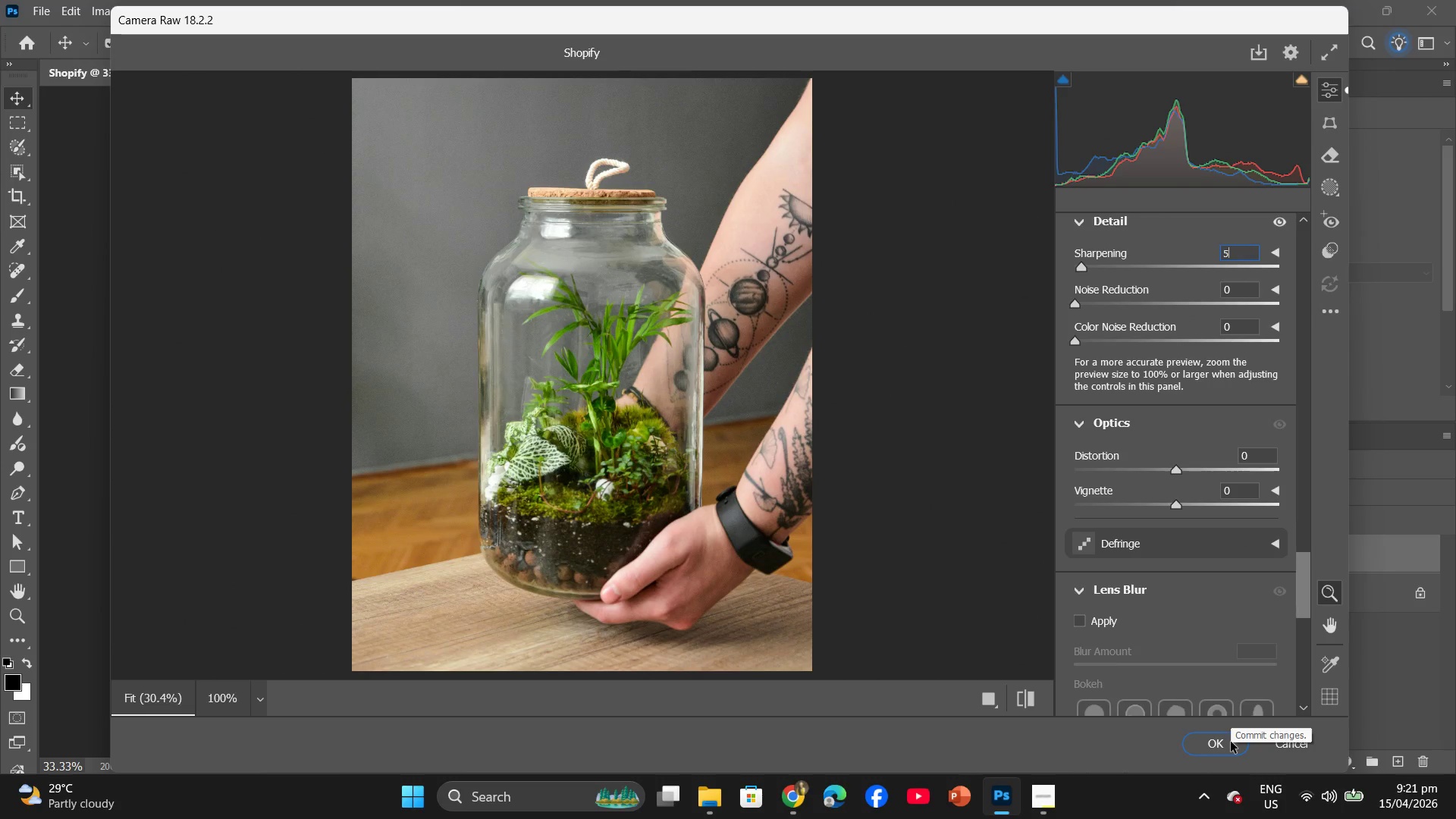 
left_click([1231, 742])
 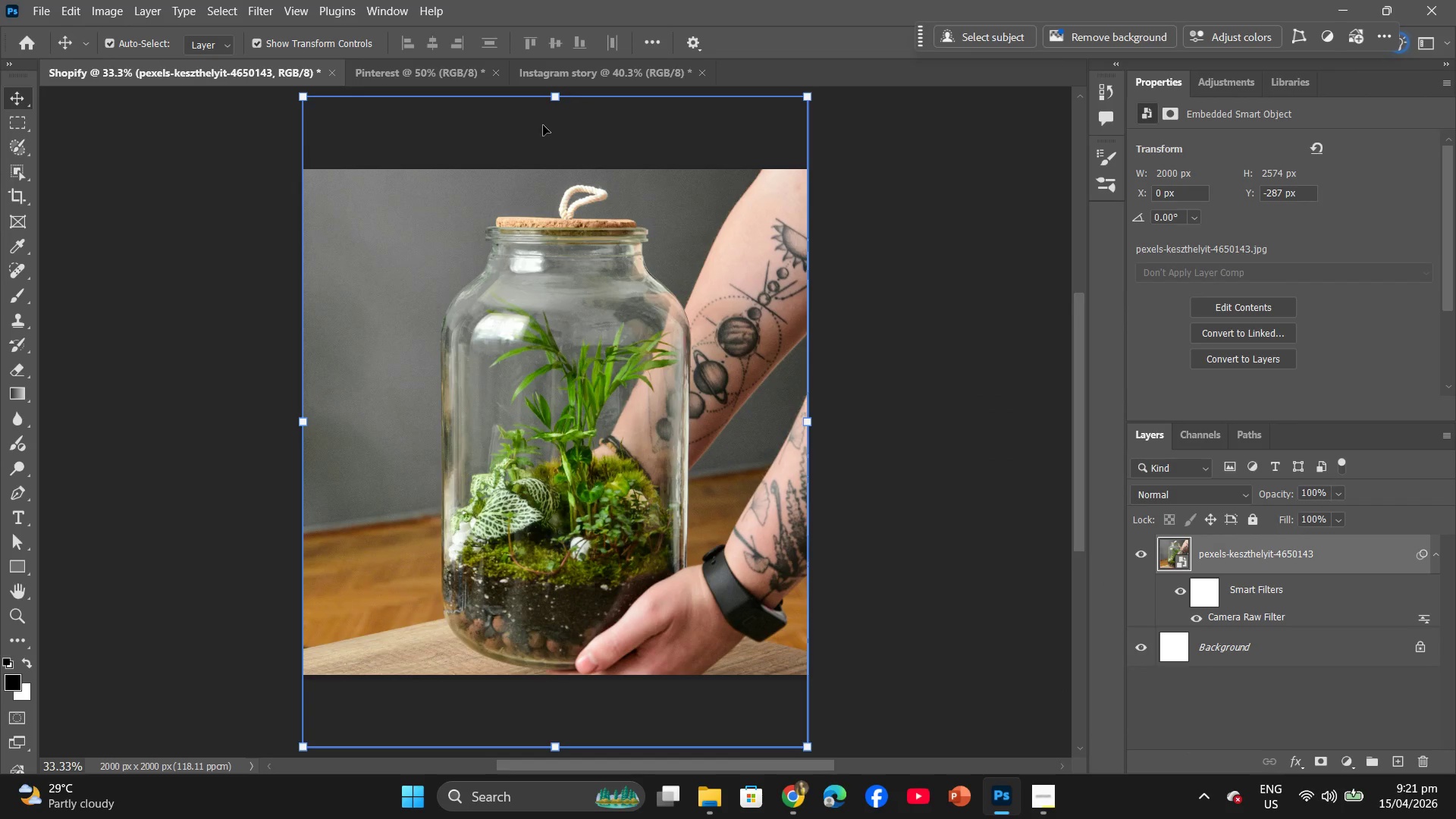 
left_click([448, 74])
 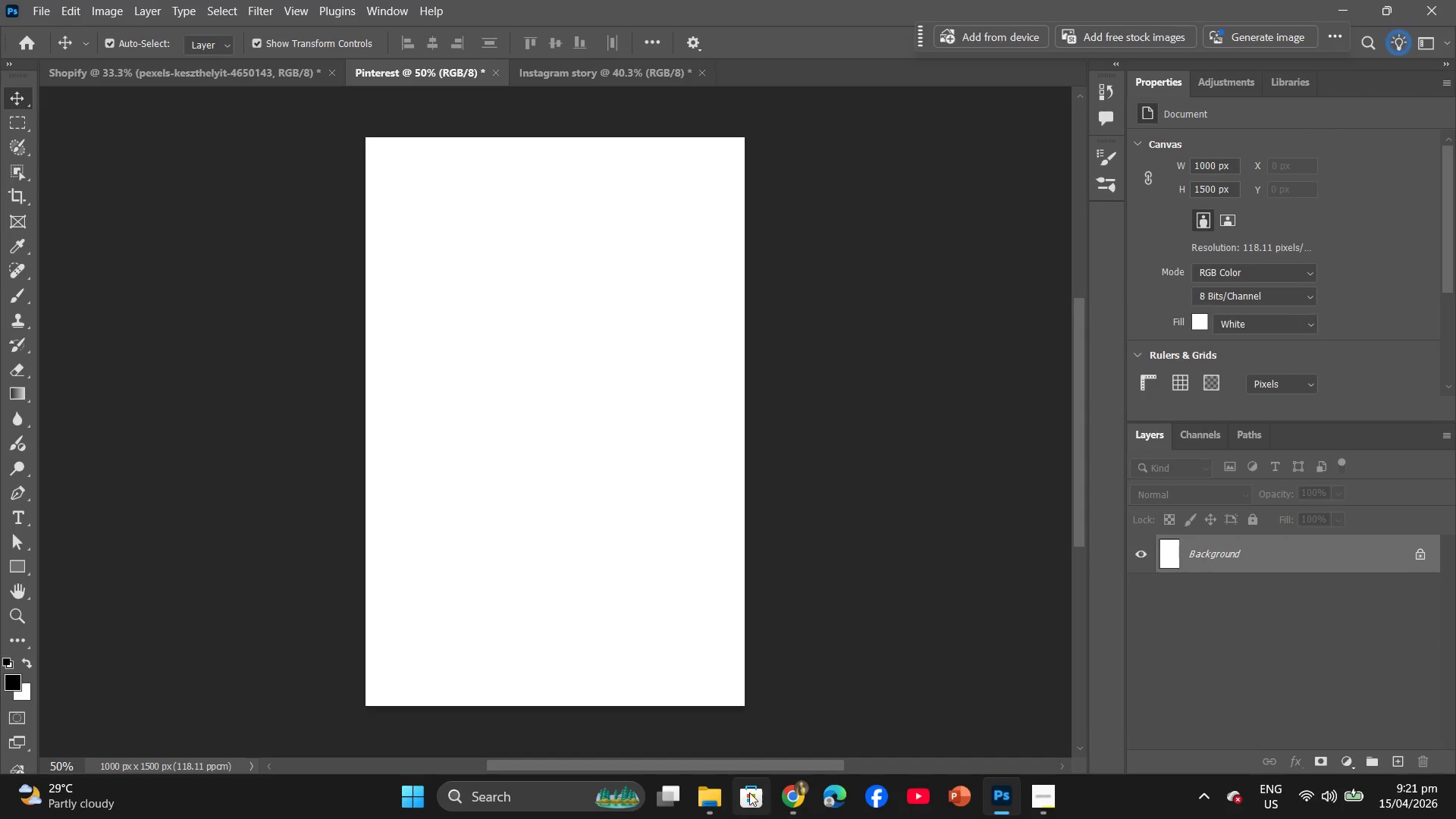 
left_click([791, 797])
 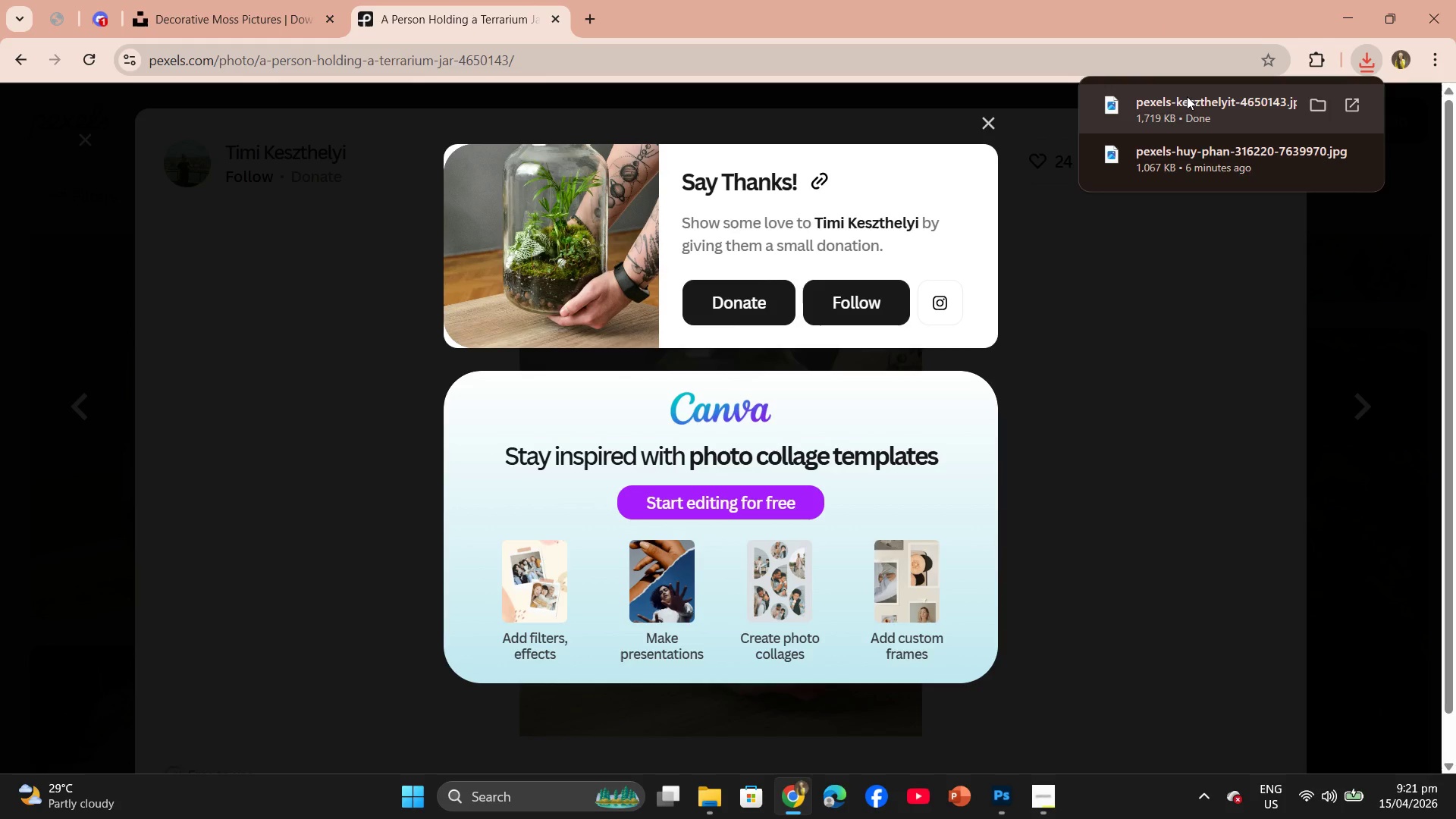 
left_click_drag(start_coordinate=[1188, 106], to_coordinate=[607, 387])
 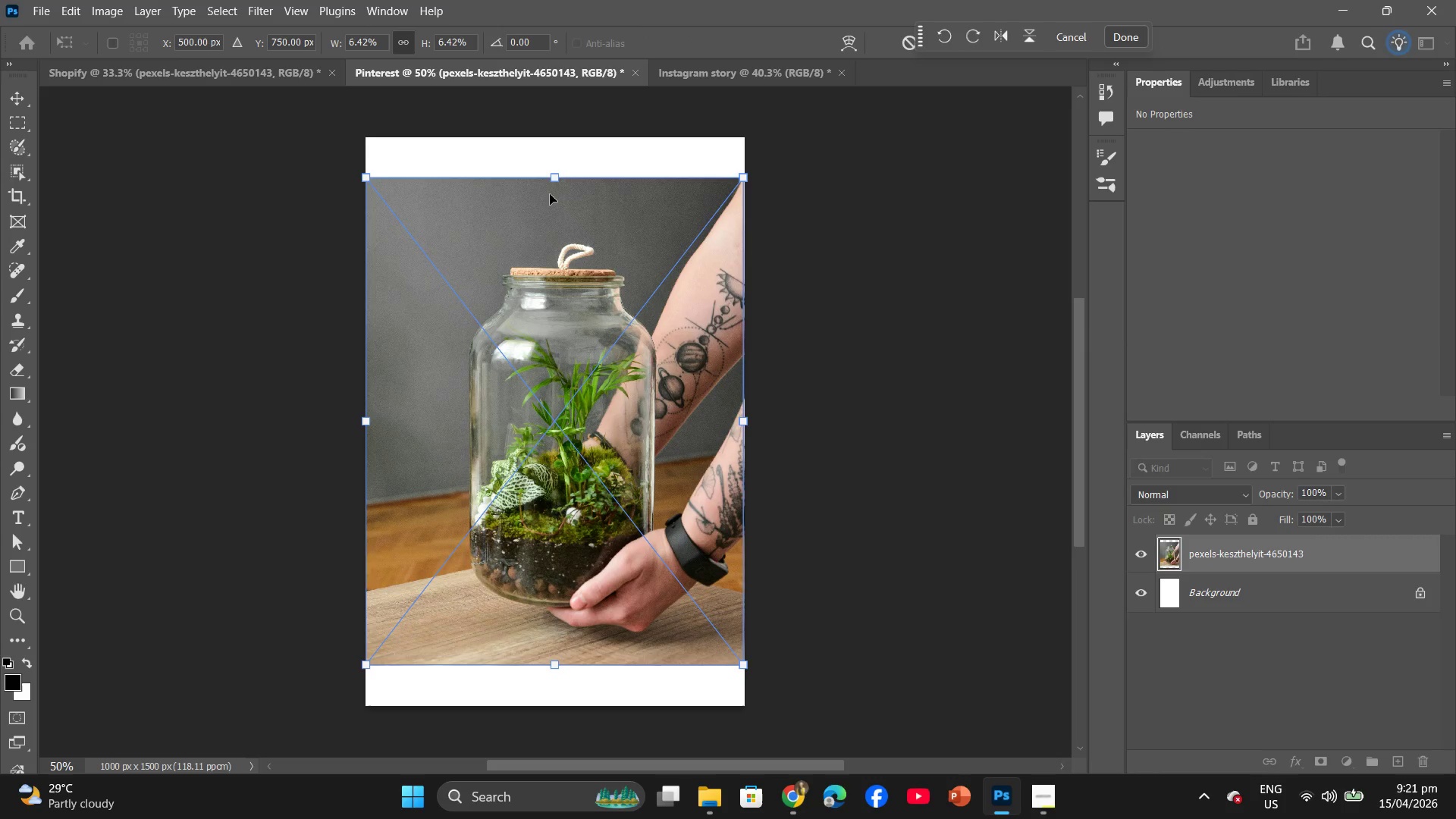 
left_click_drag(start_coordinate=[553, 180], to_coordinate=[547, 144])
 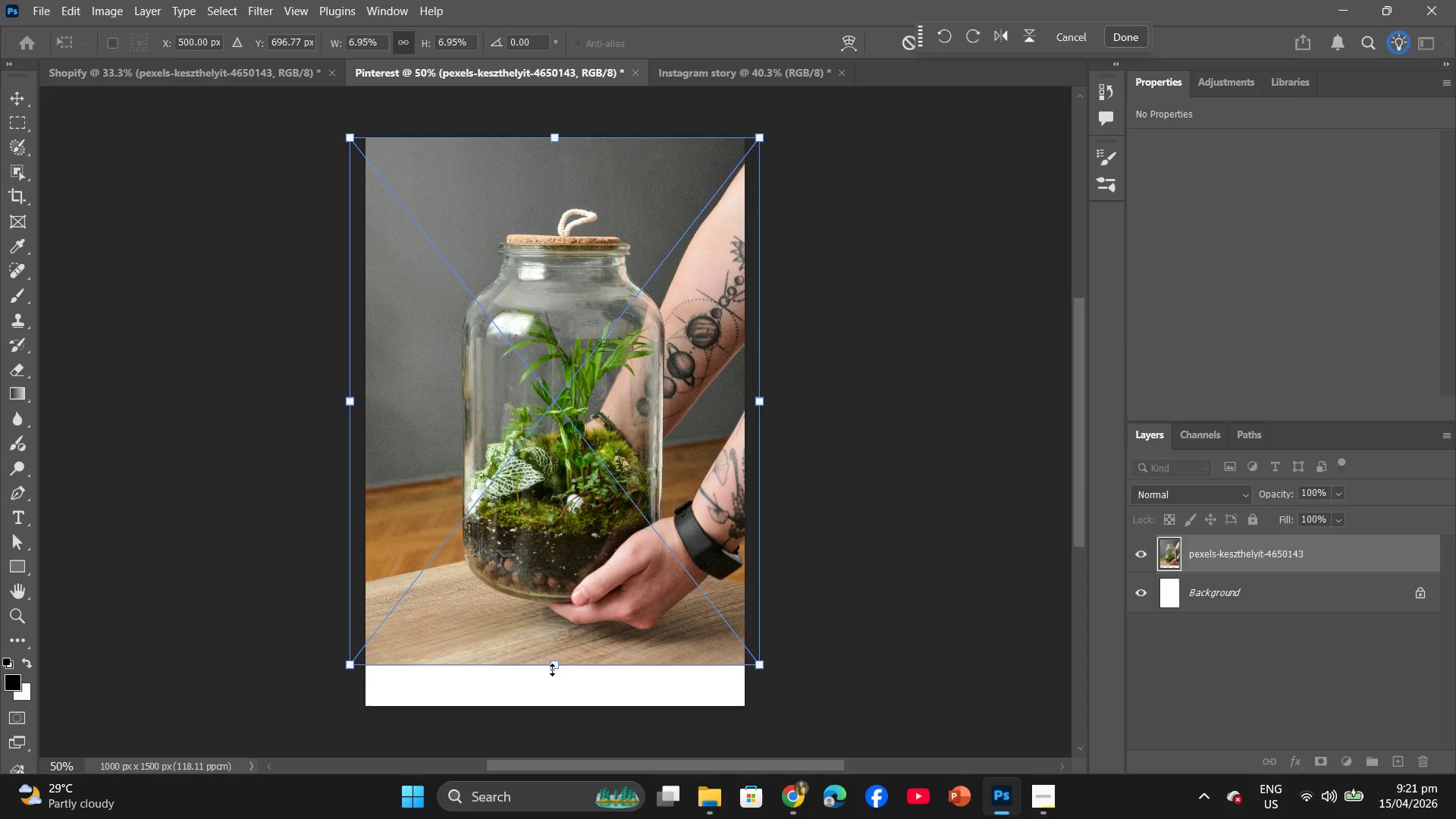 
left_click_drag(start_coordinate=[553, 667], to_coordinate=[552, 708])
 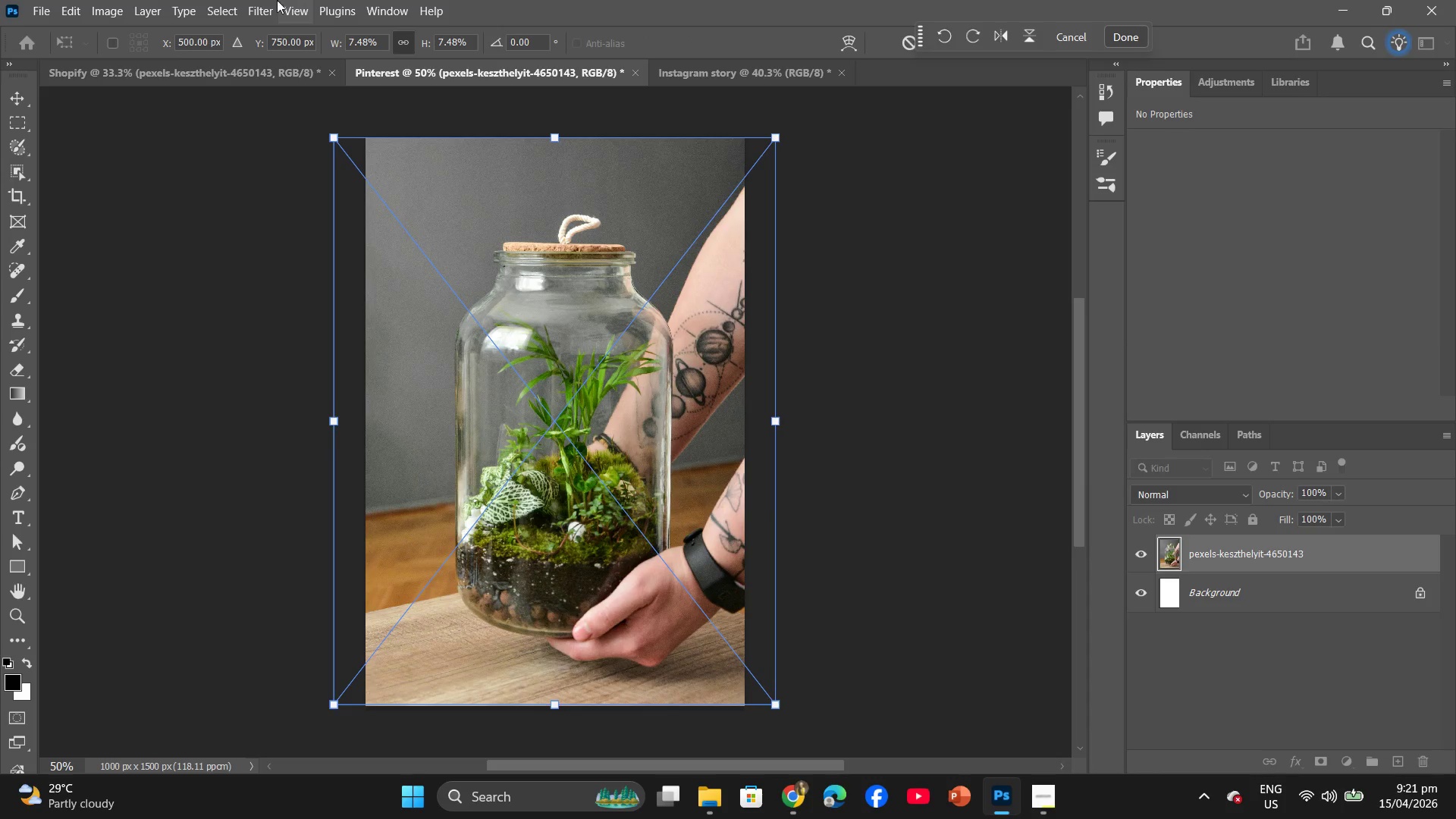 
left_click([269, 0])
 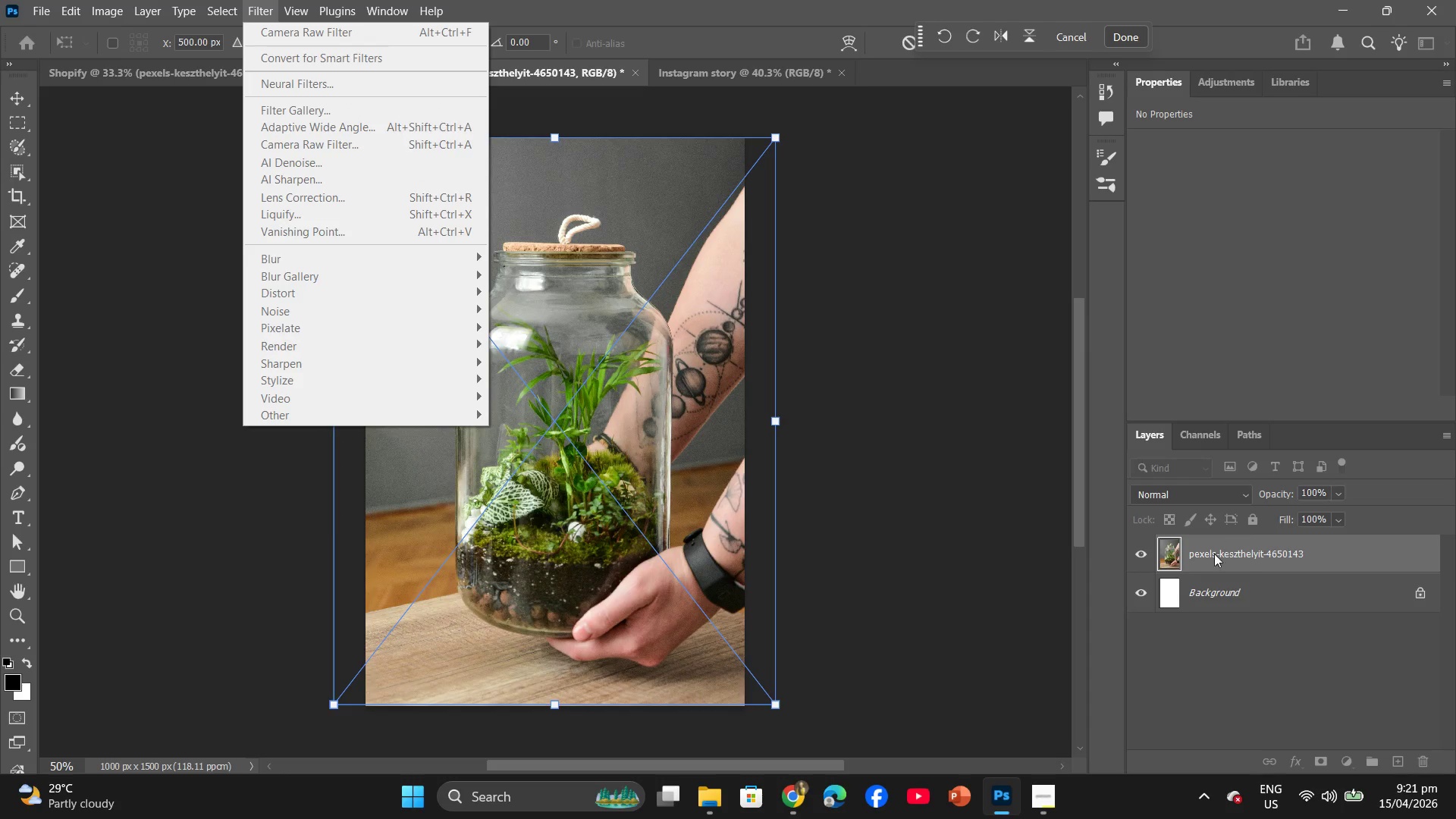 
left_click([1119, 41])
 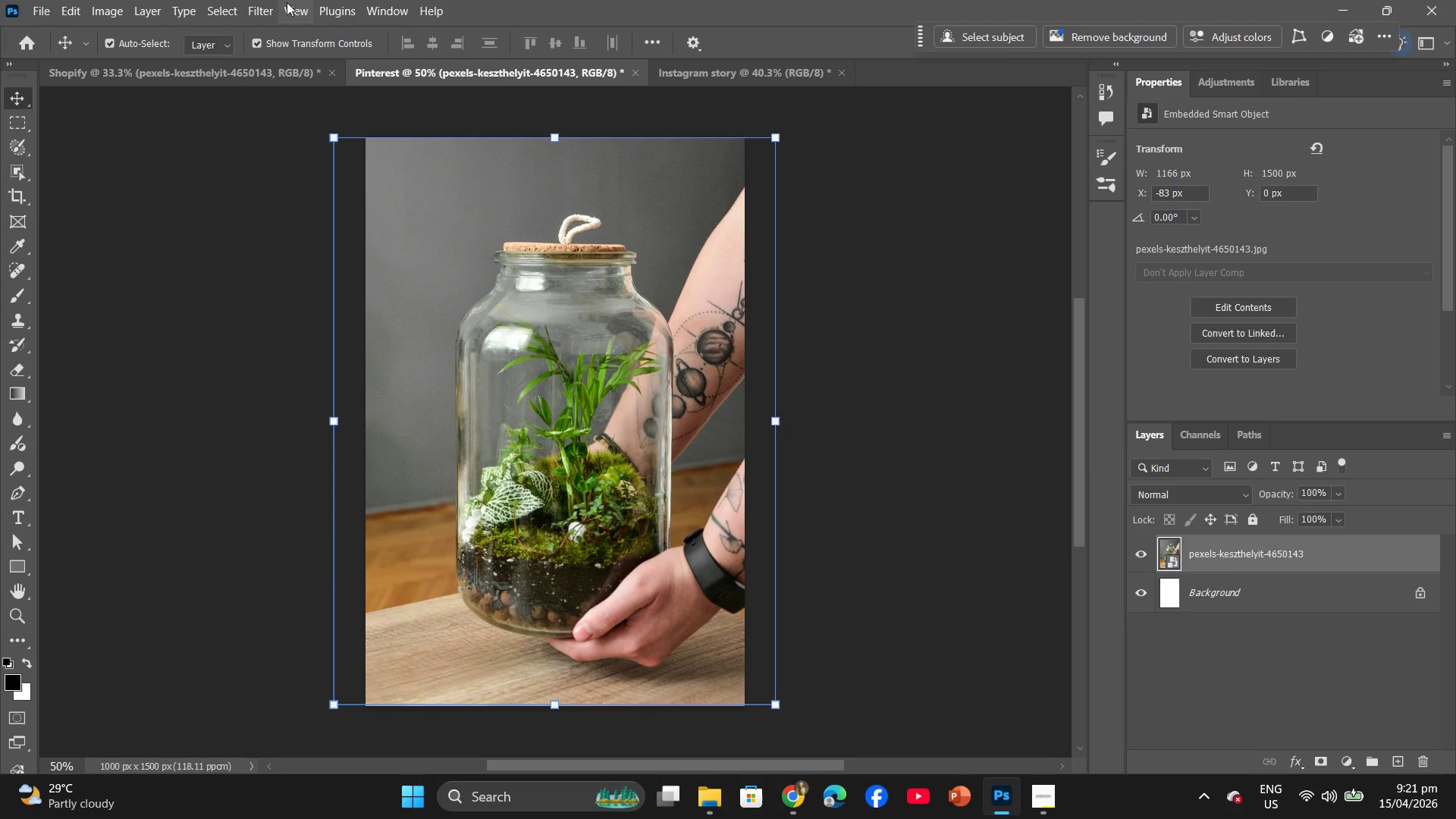 
left_click([270, 4])
 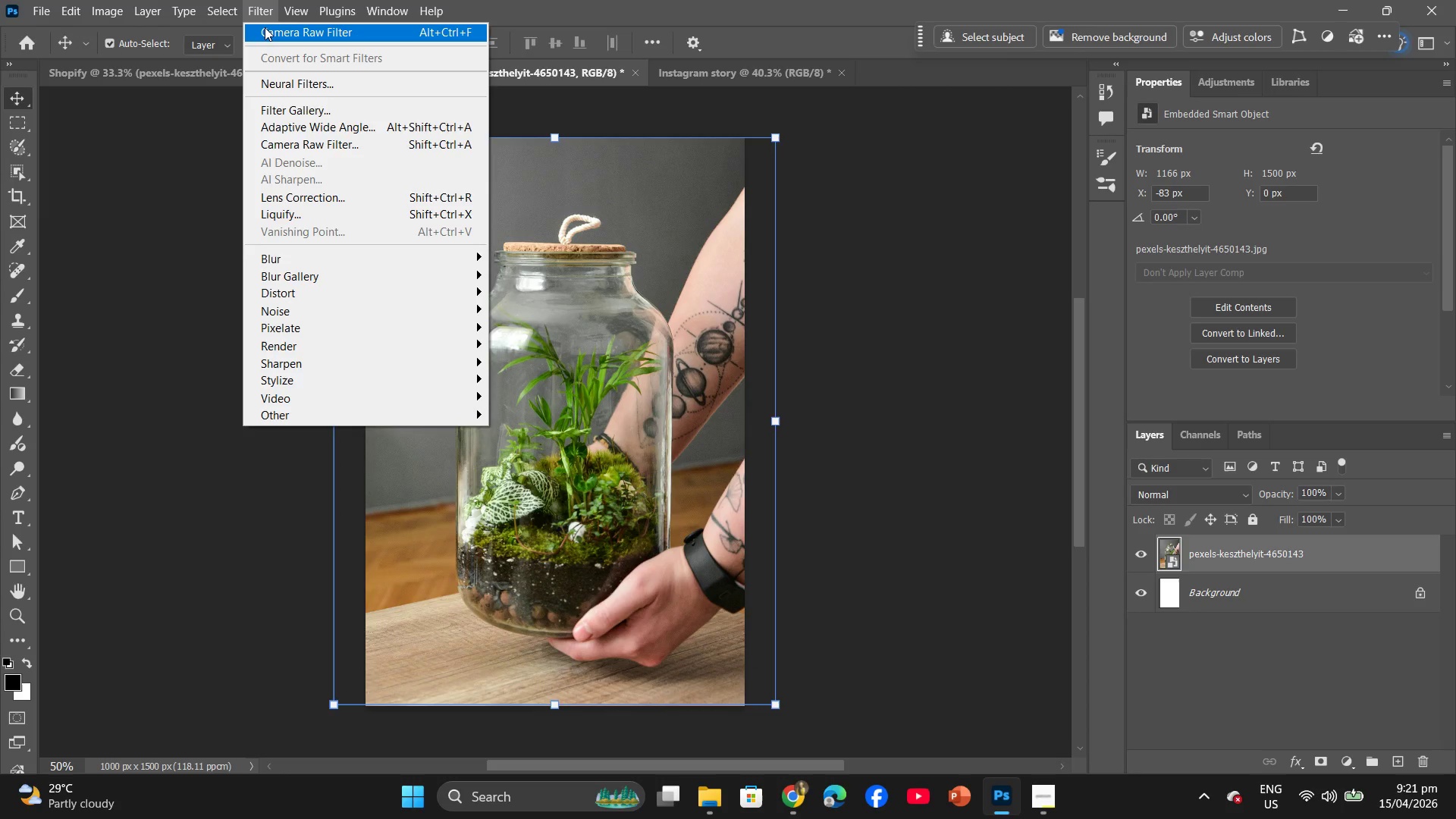 
left_click([265, 27])
 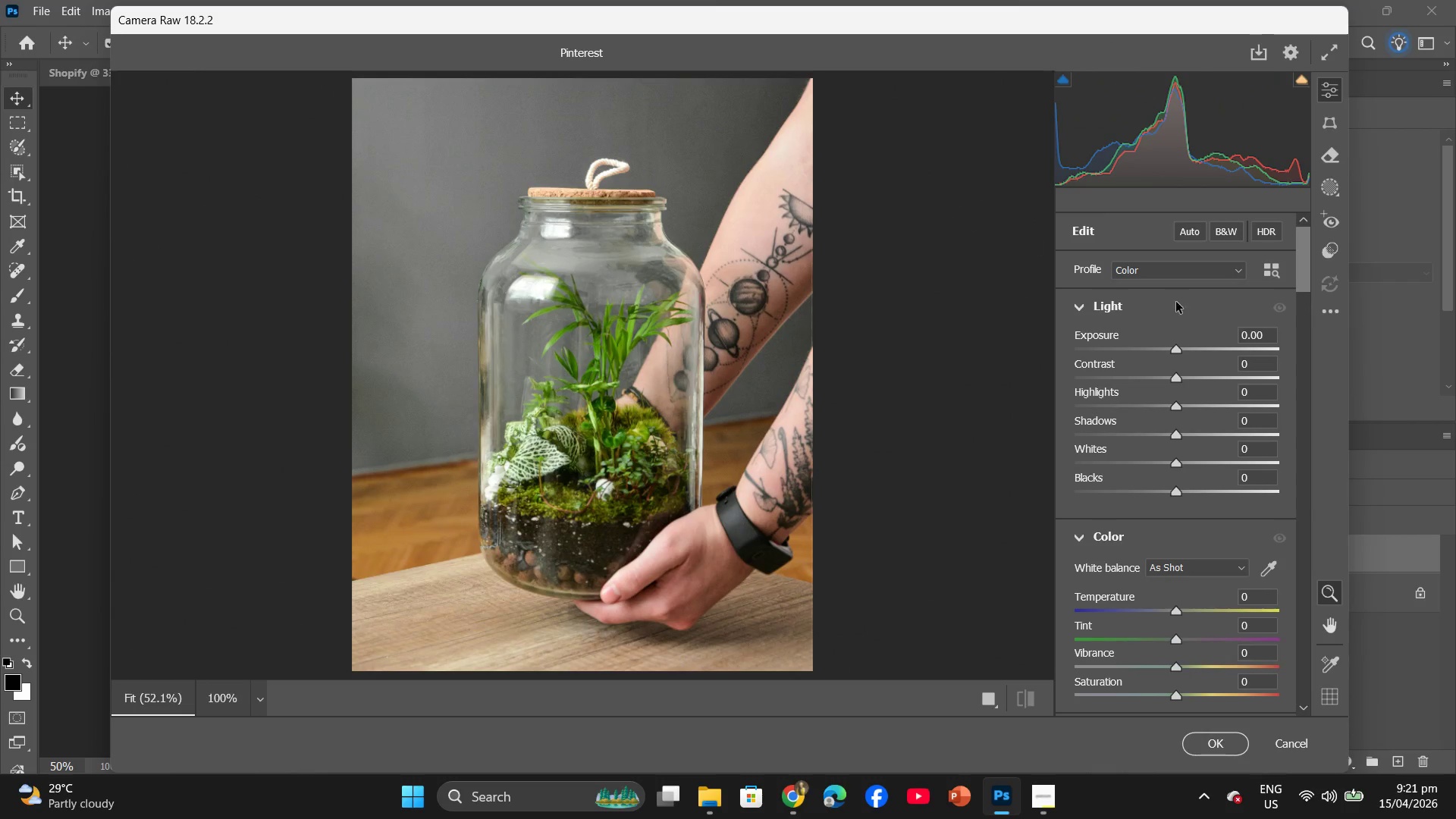 
scroll: coordinate [1172, 540], scroll_direction: down, amount: 2.0
 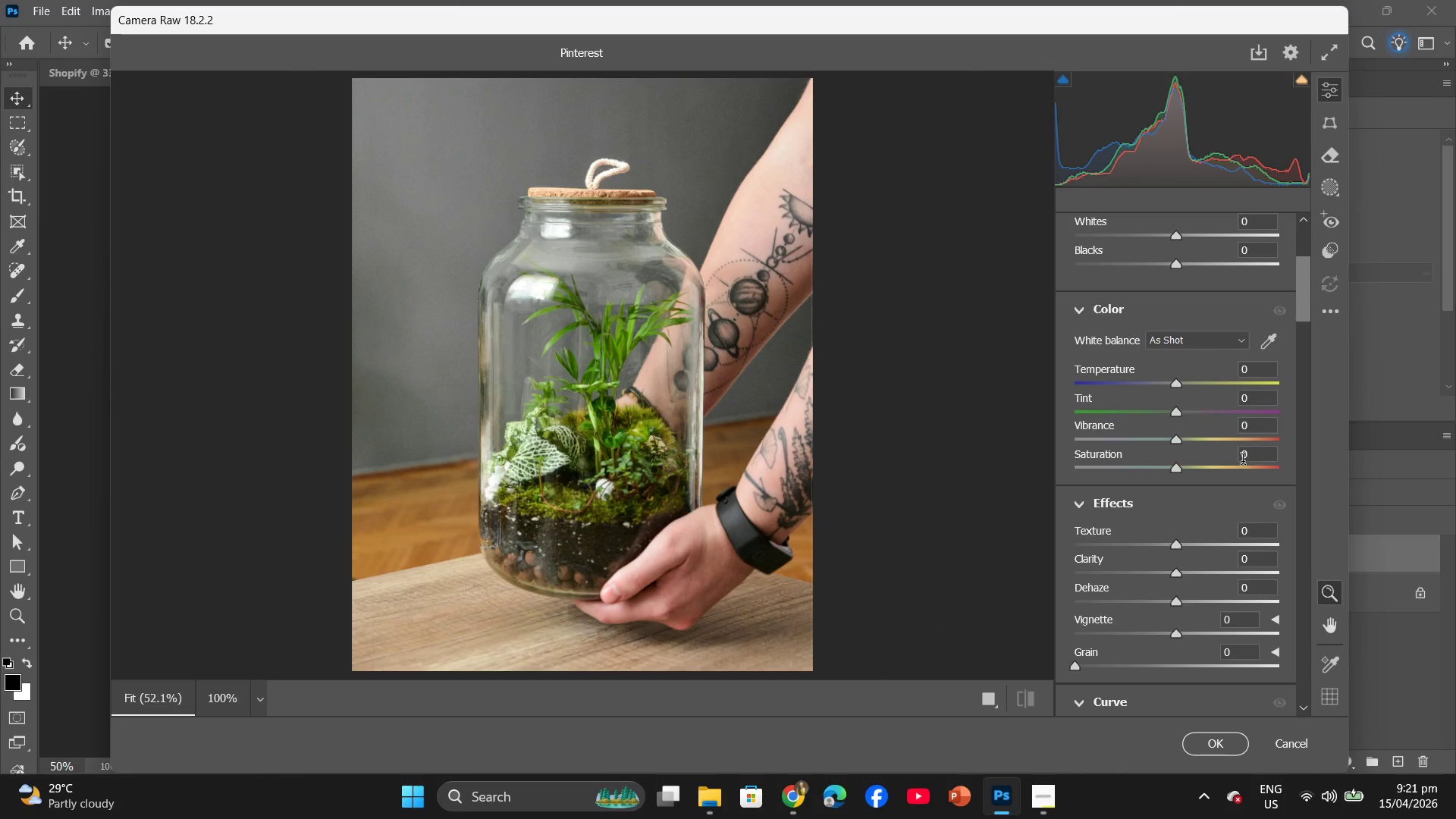 
left_click([1243, 456])
 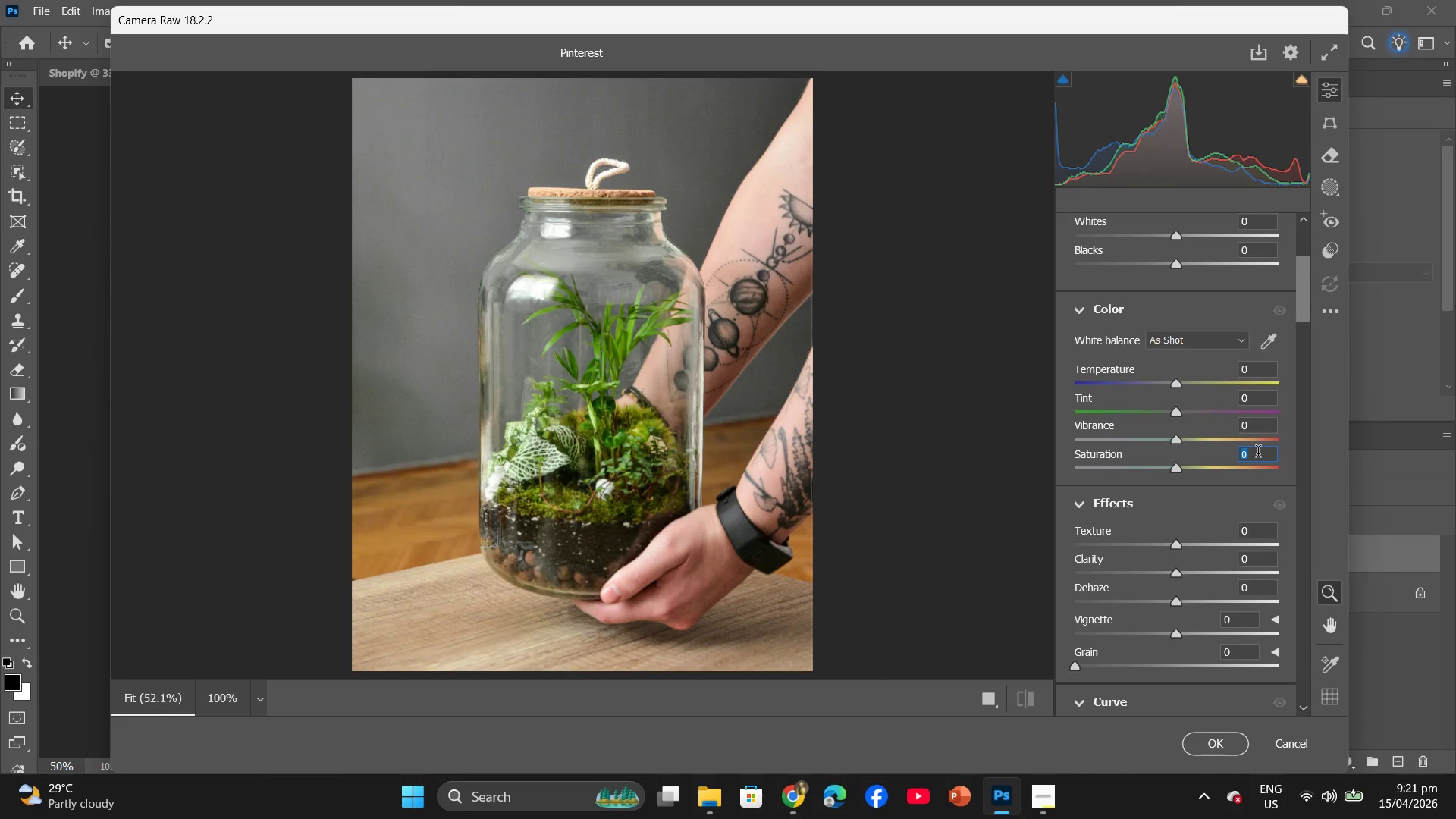 
key(5)
 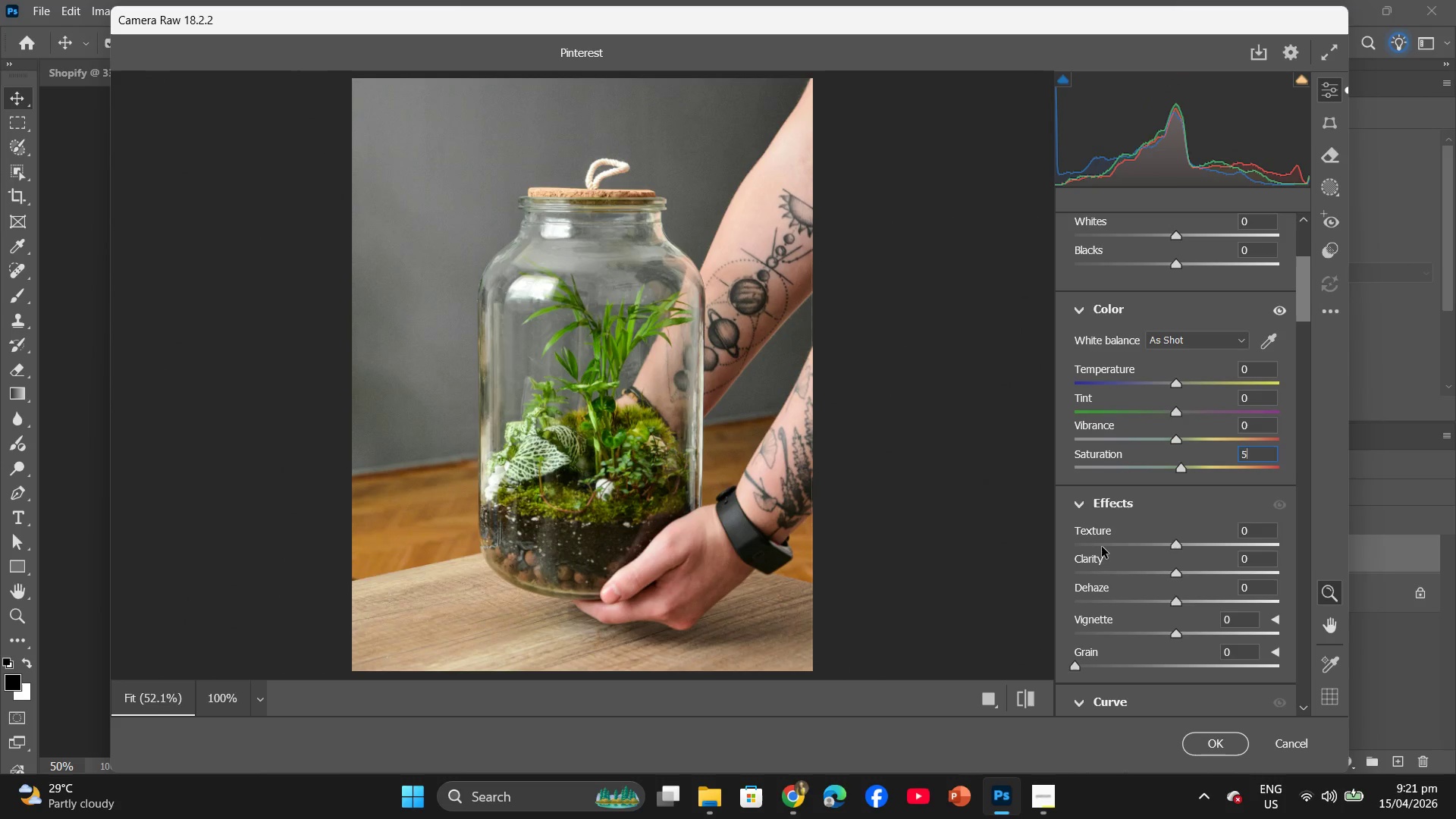 
scroll: coordinate [1128, 545], scroll_direction: down, amount: 17.0
 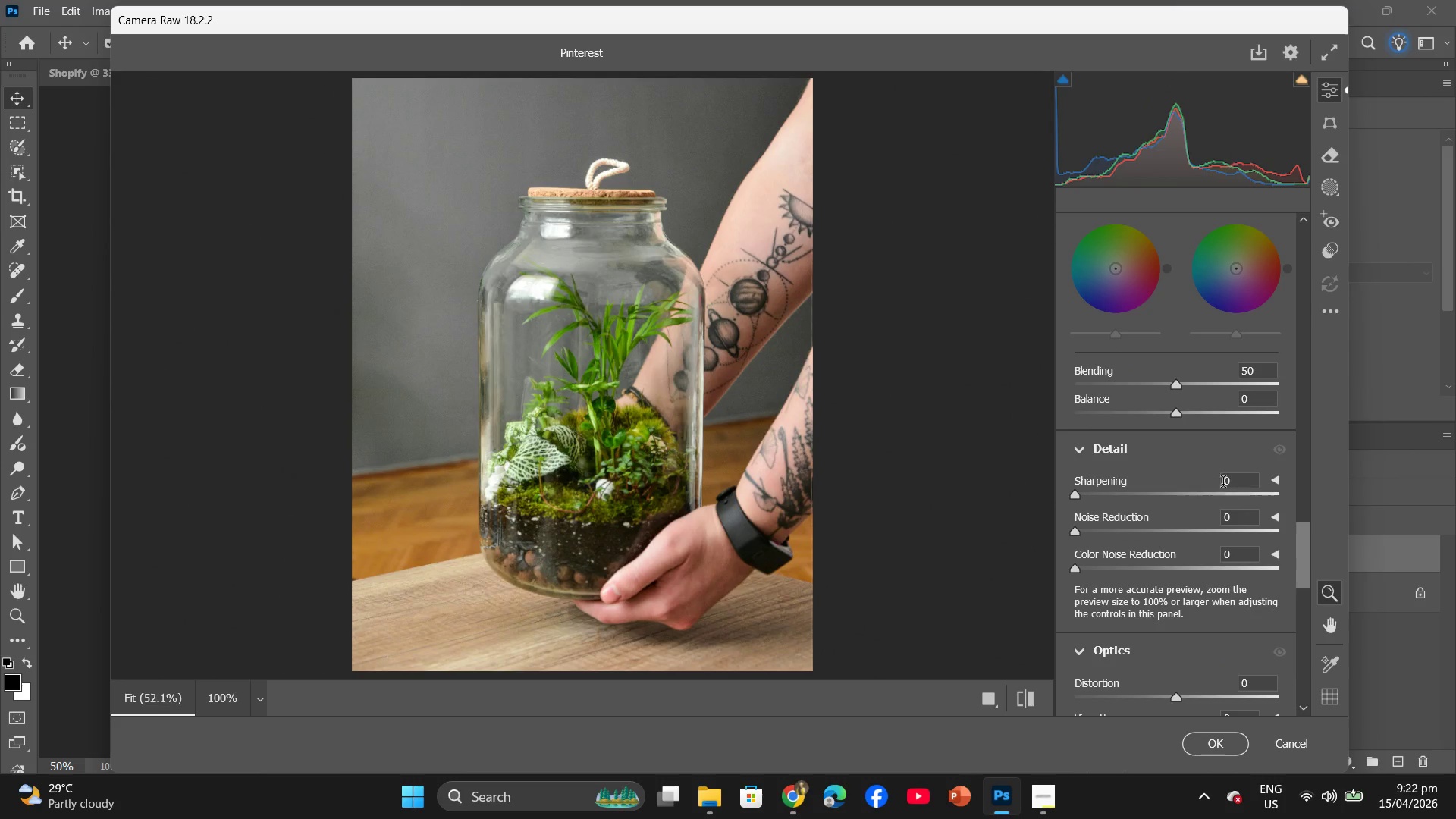 
left_click([1225, 481])
 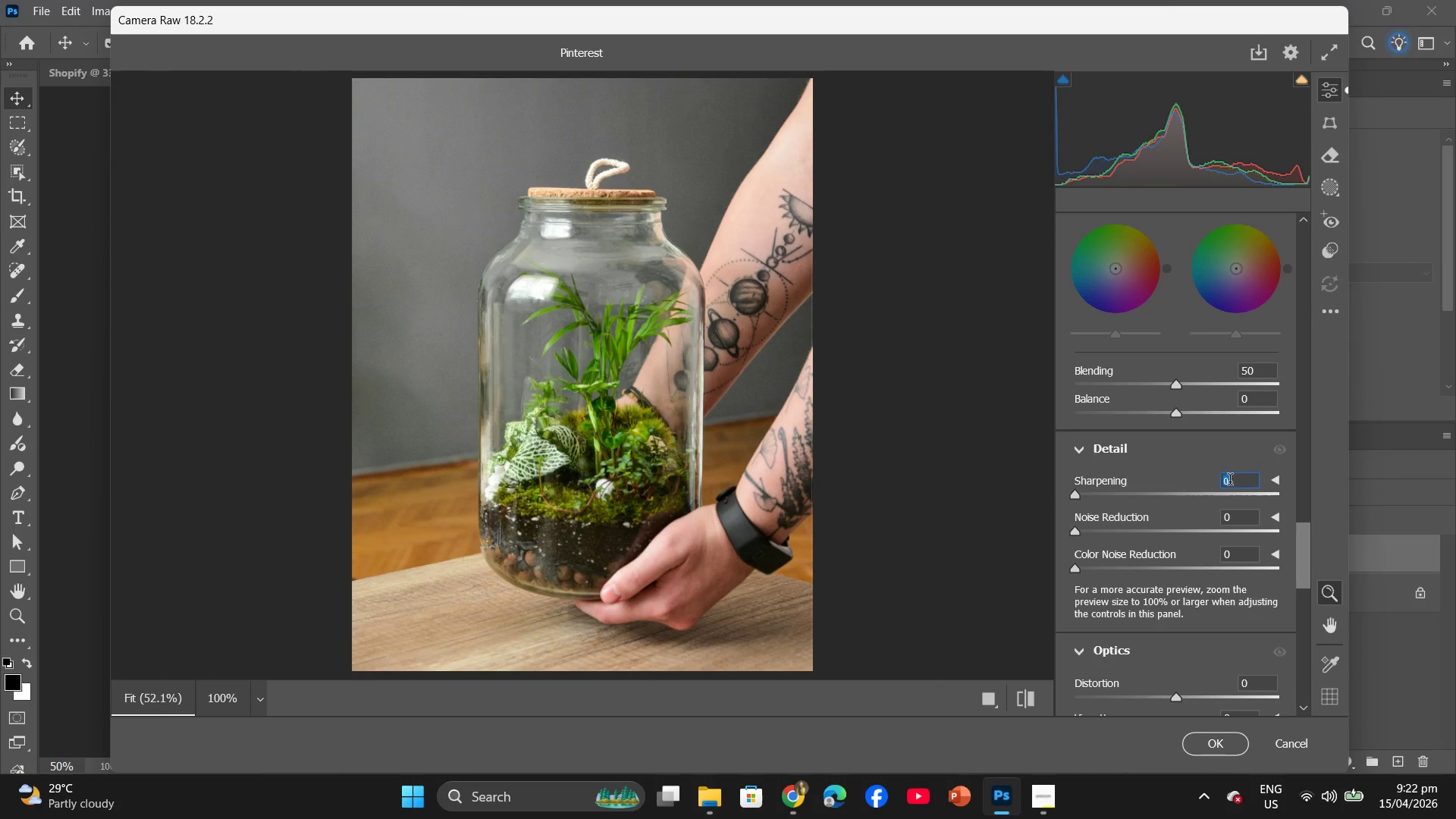 
key(5)
 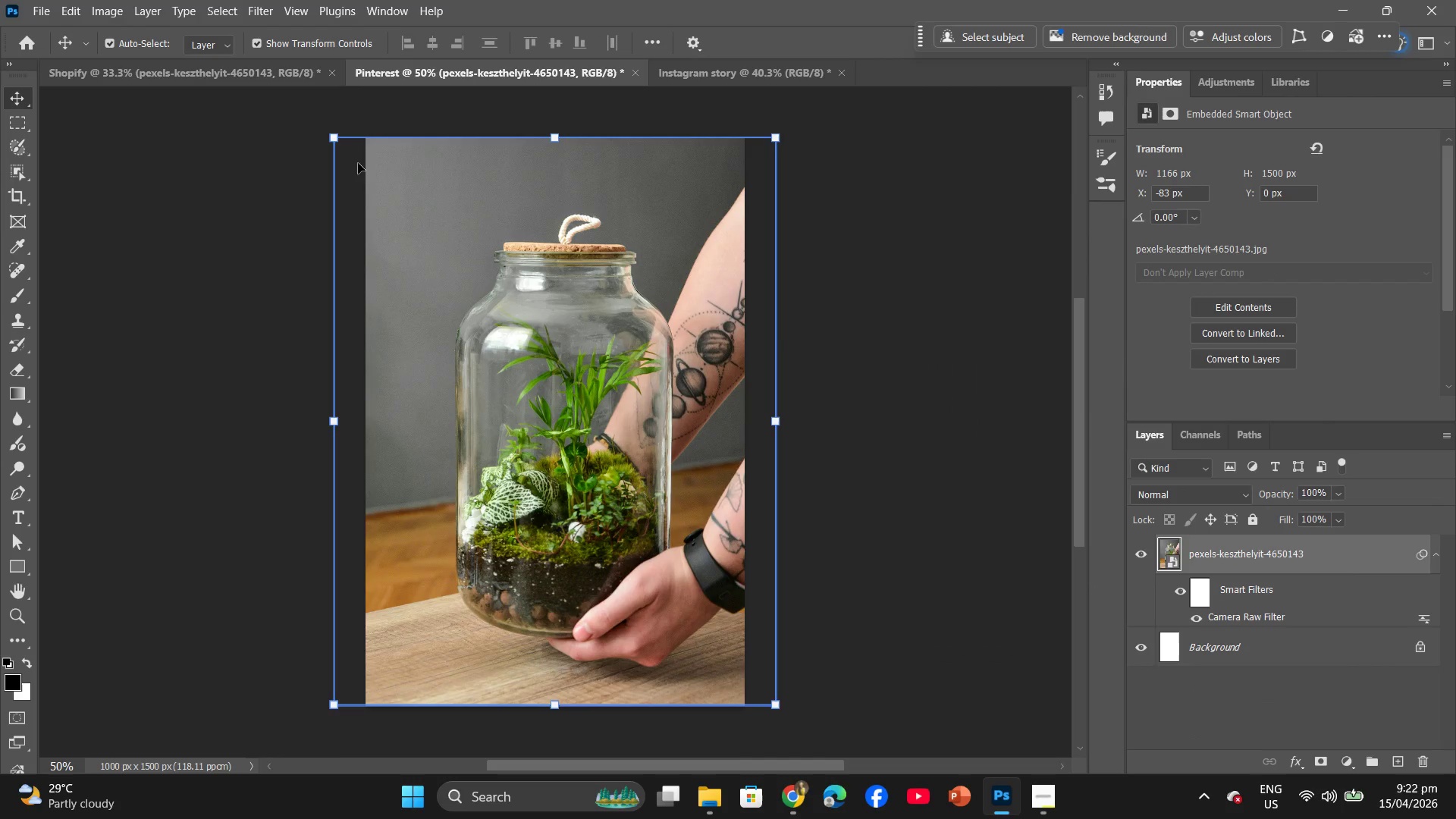 
left_click([691, 79])
 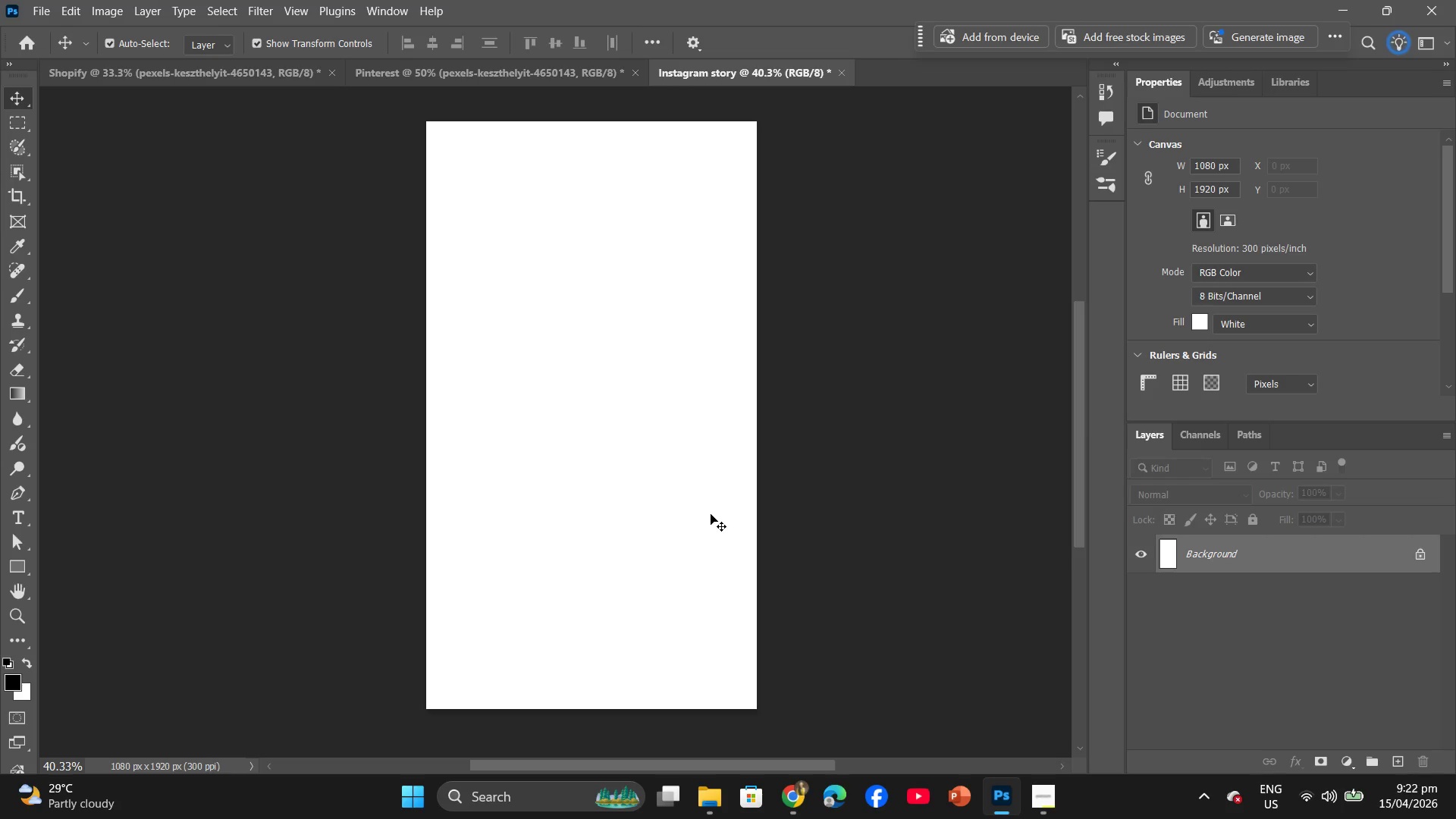 
wait(14.61)
 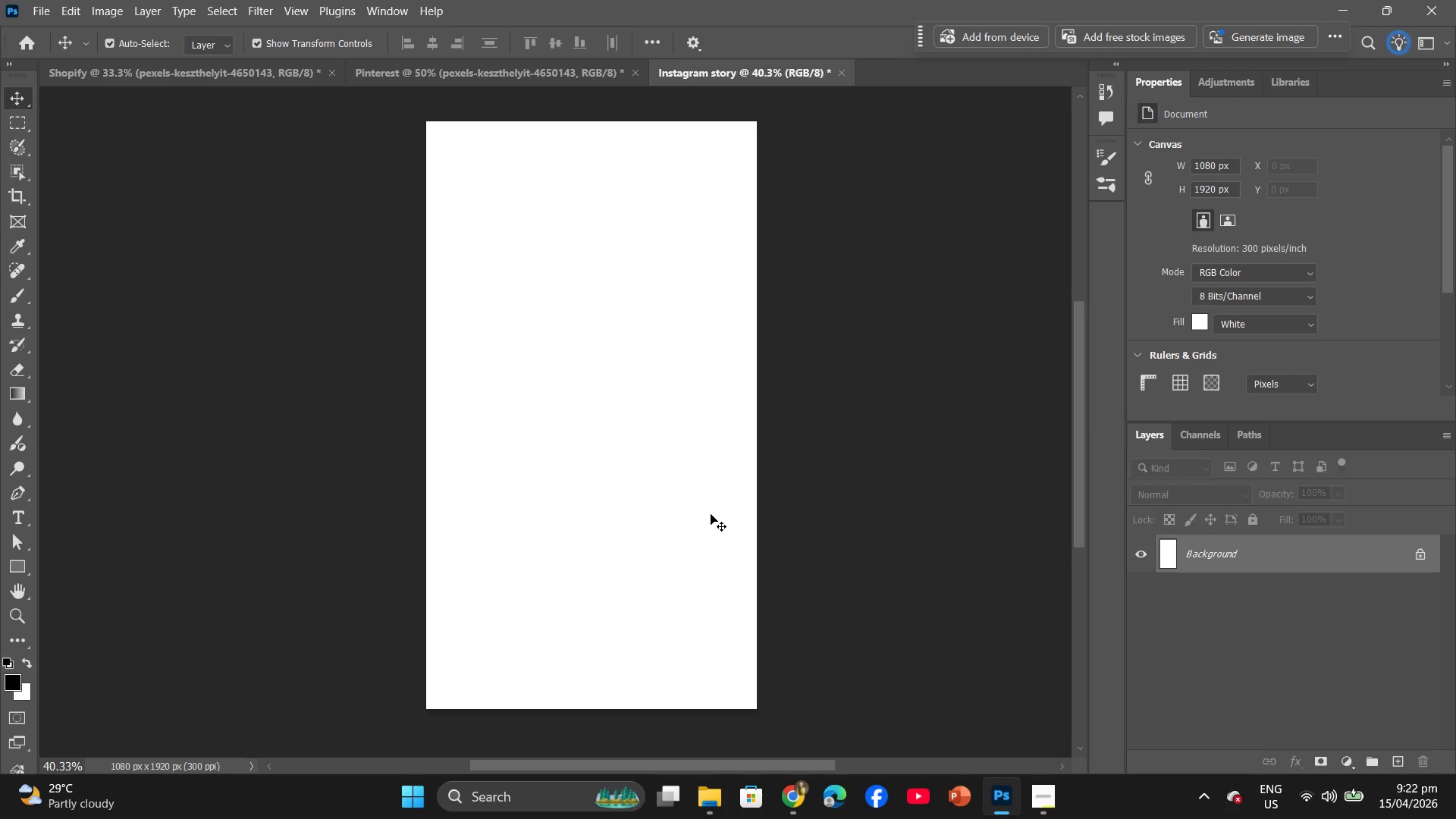 
left_click([797, 786])
 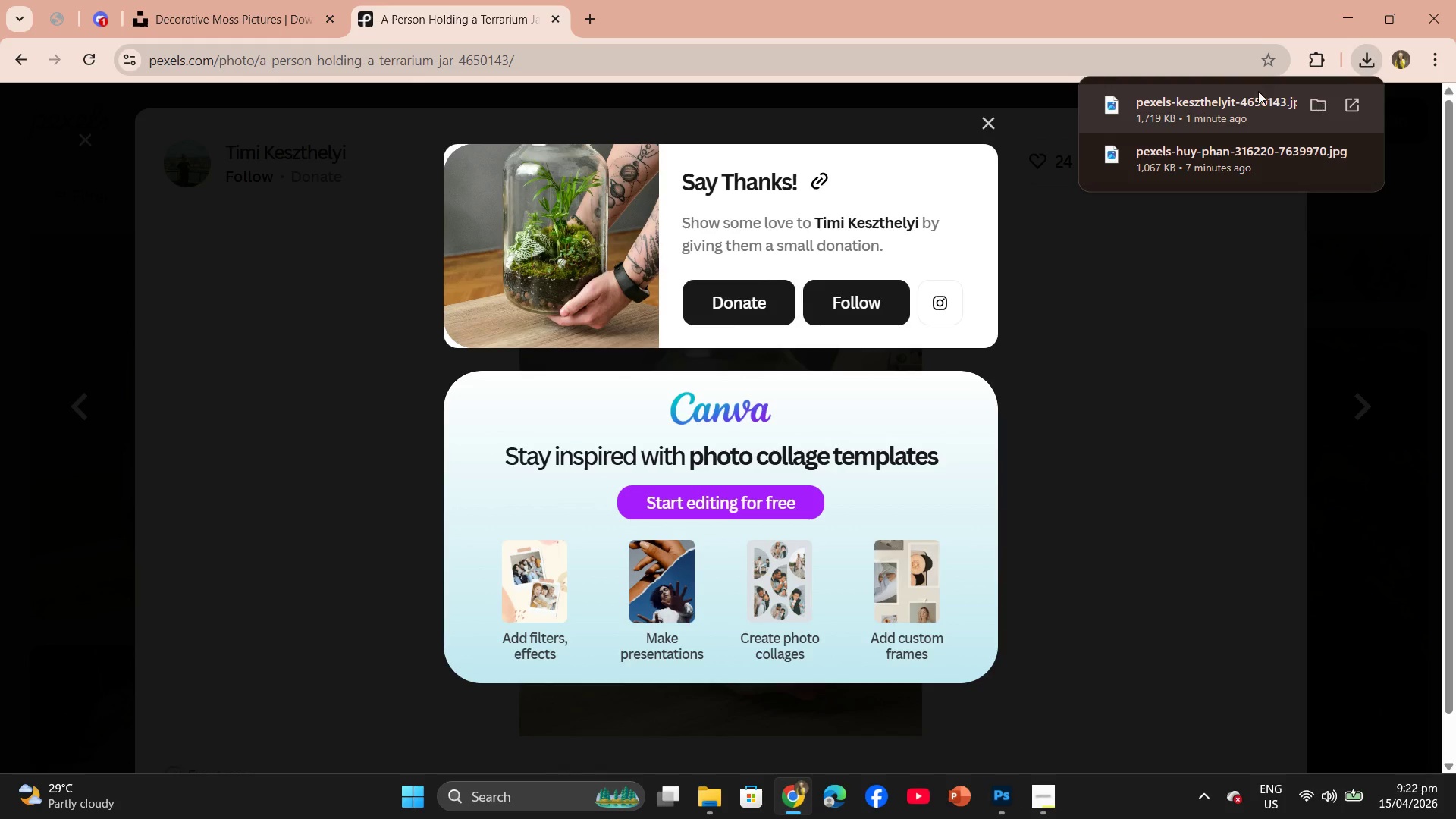 
left_click_drag(start_coordinate=[1232, 101], to_coordinate=[561, 444])
 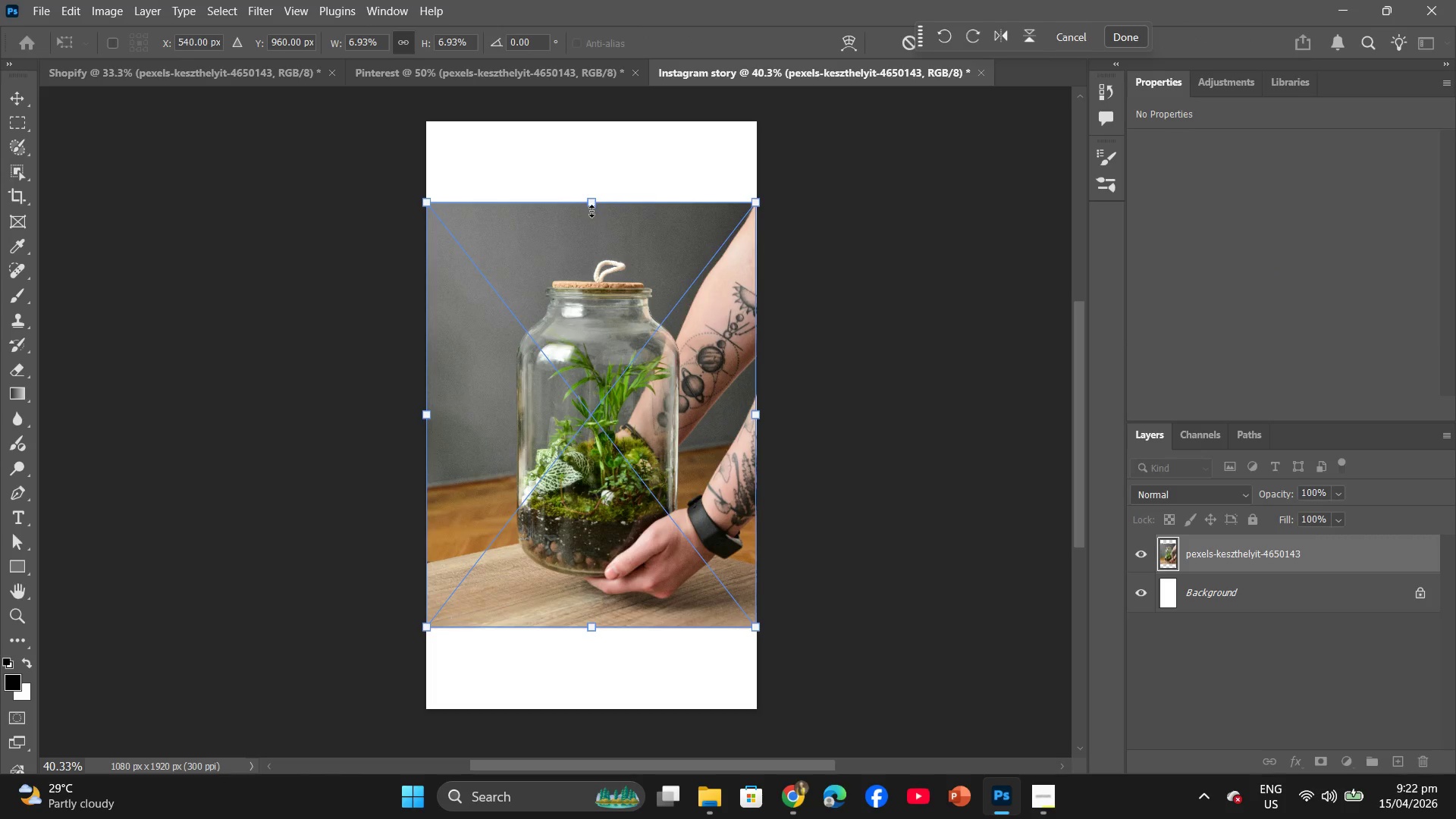 
left_click_drag(start_coordinate=[593, 202], to_coordinate=[590, 124])
 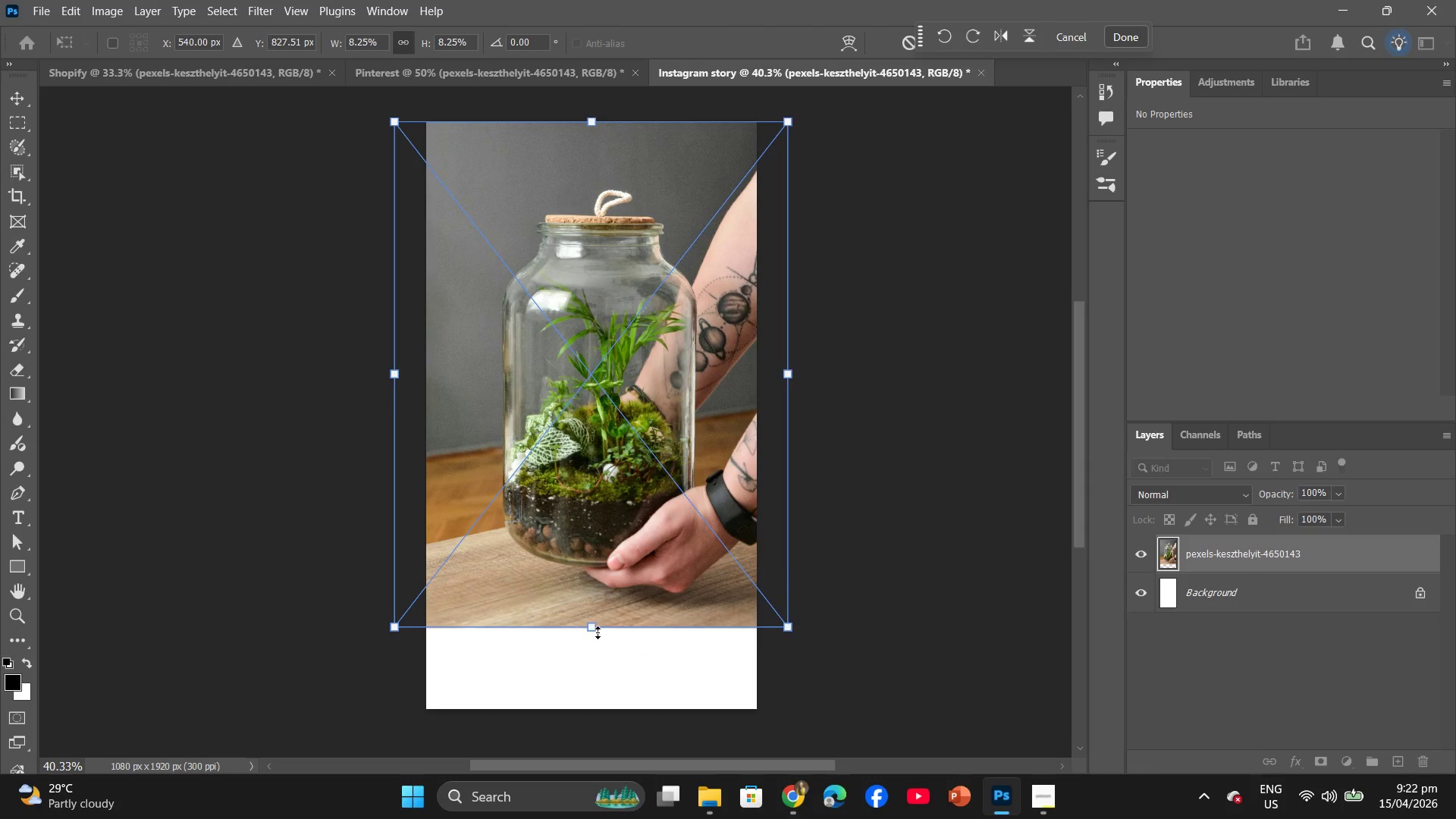 
left_click_drag(start_coordinate=[589, 629], to_coordinate=[594, 708])
 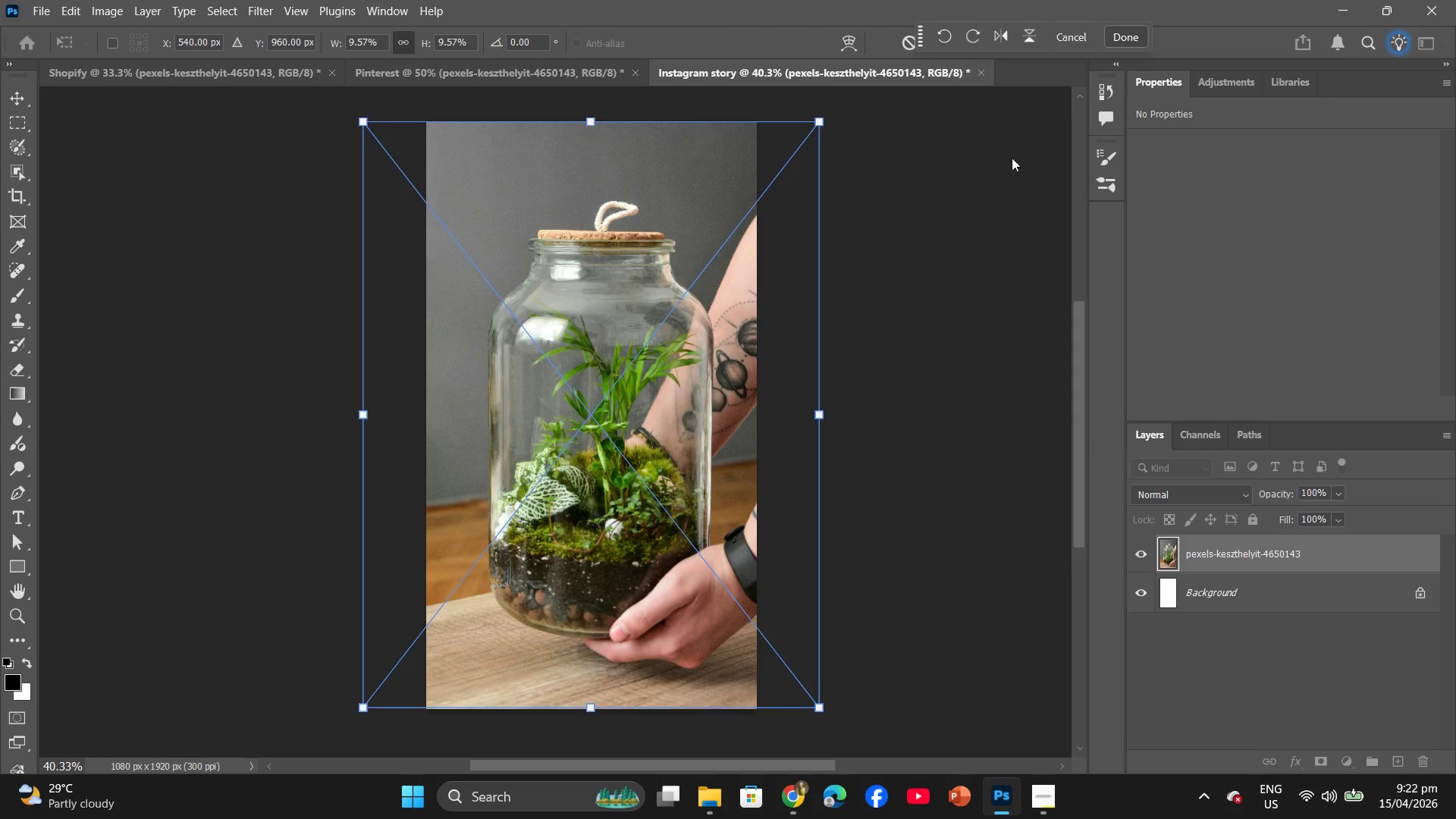 
left_click([1122, 39])
 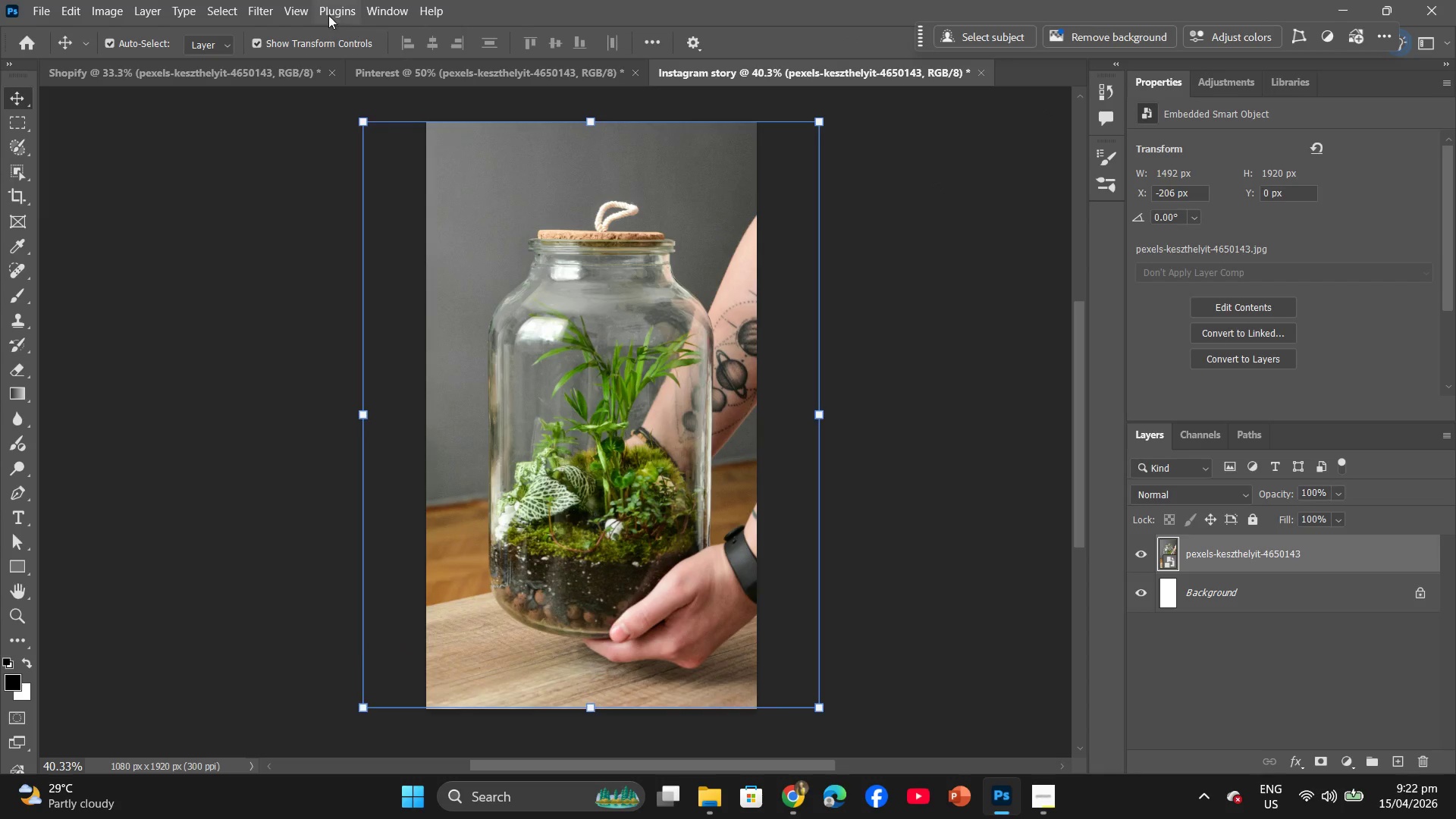 
left_click([265, 14])
 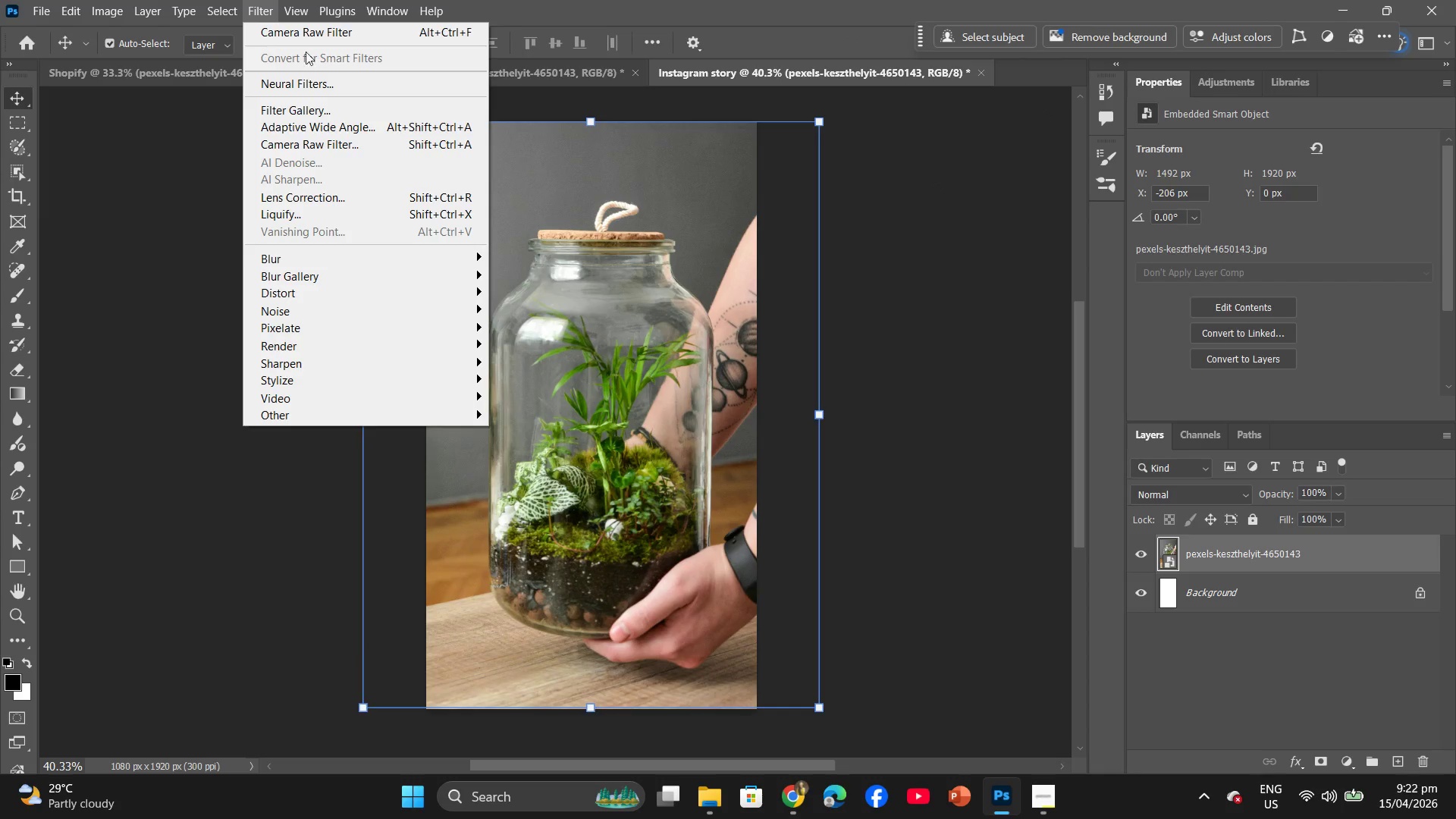 
left_click([310, 27])
 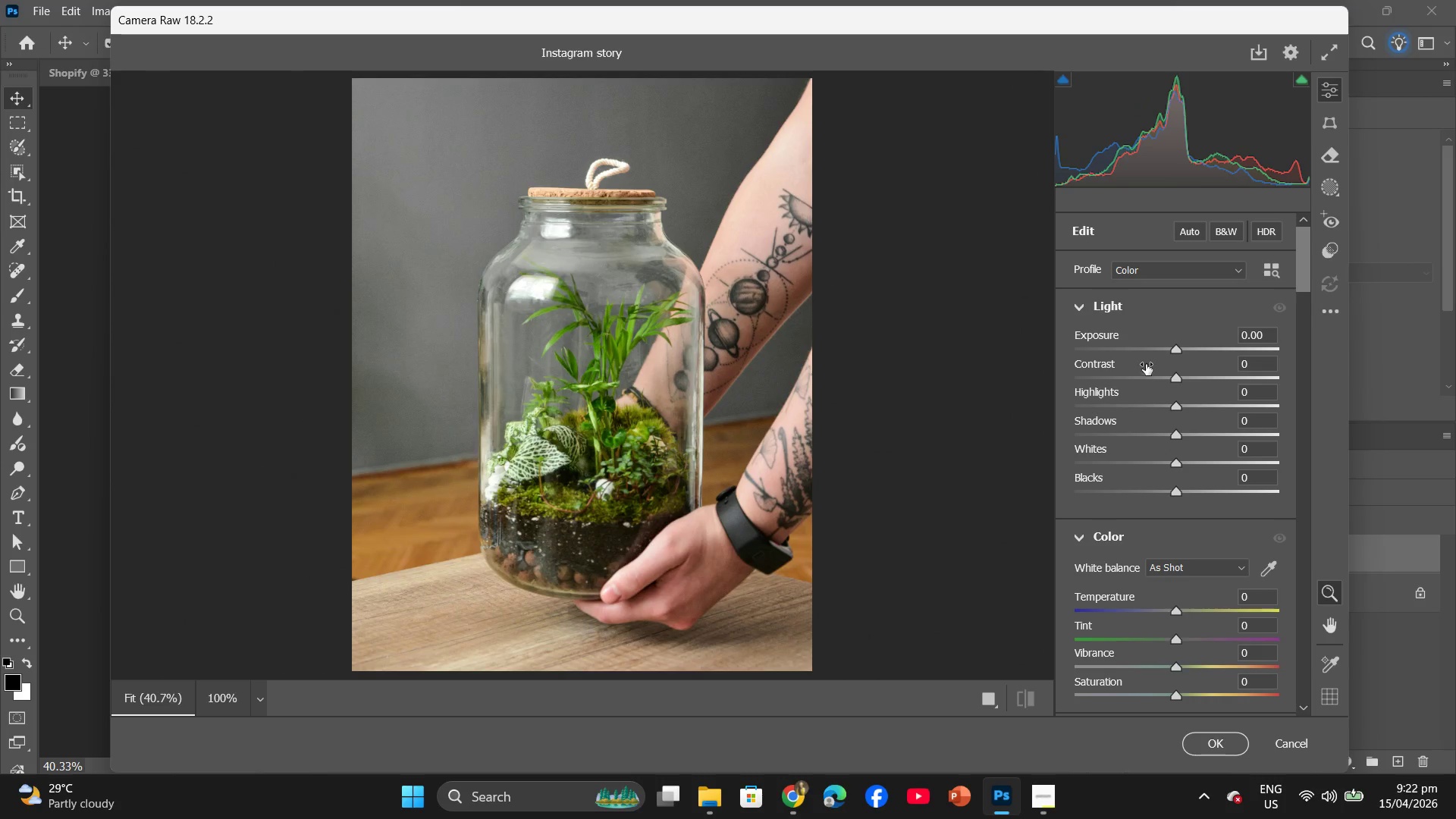 
scroll: coordinate [1132, 495], scroll_direction: down, amount: 2.0
 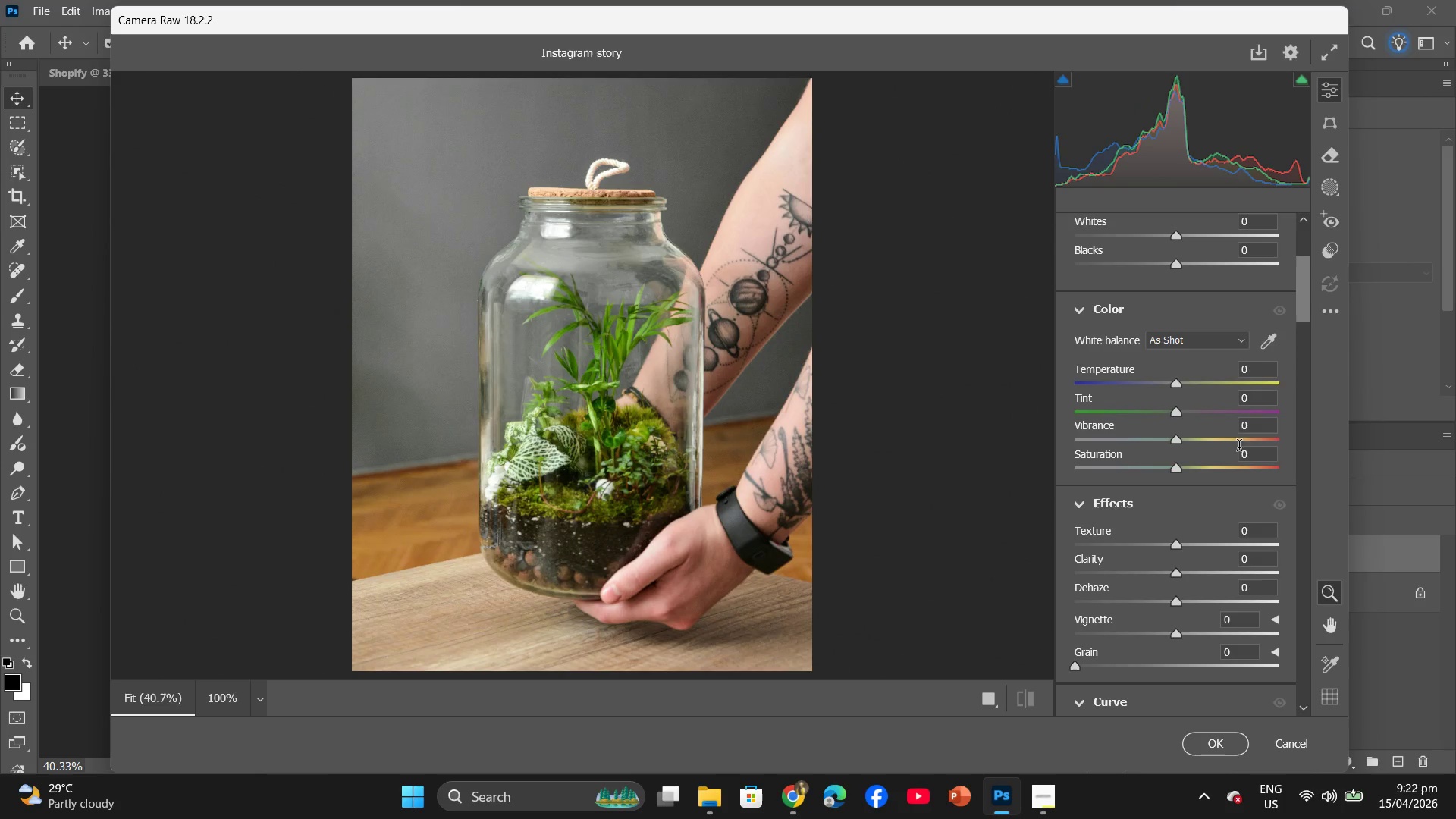 
left_click([1244, 452])
 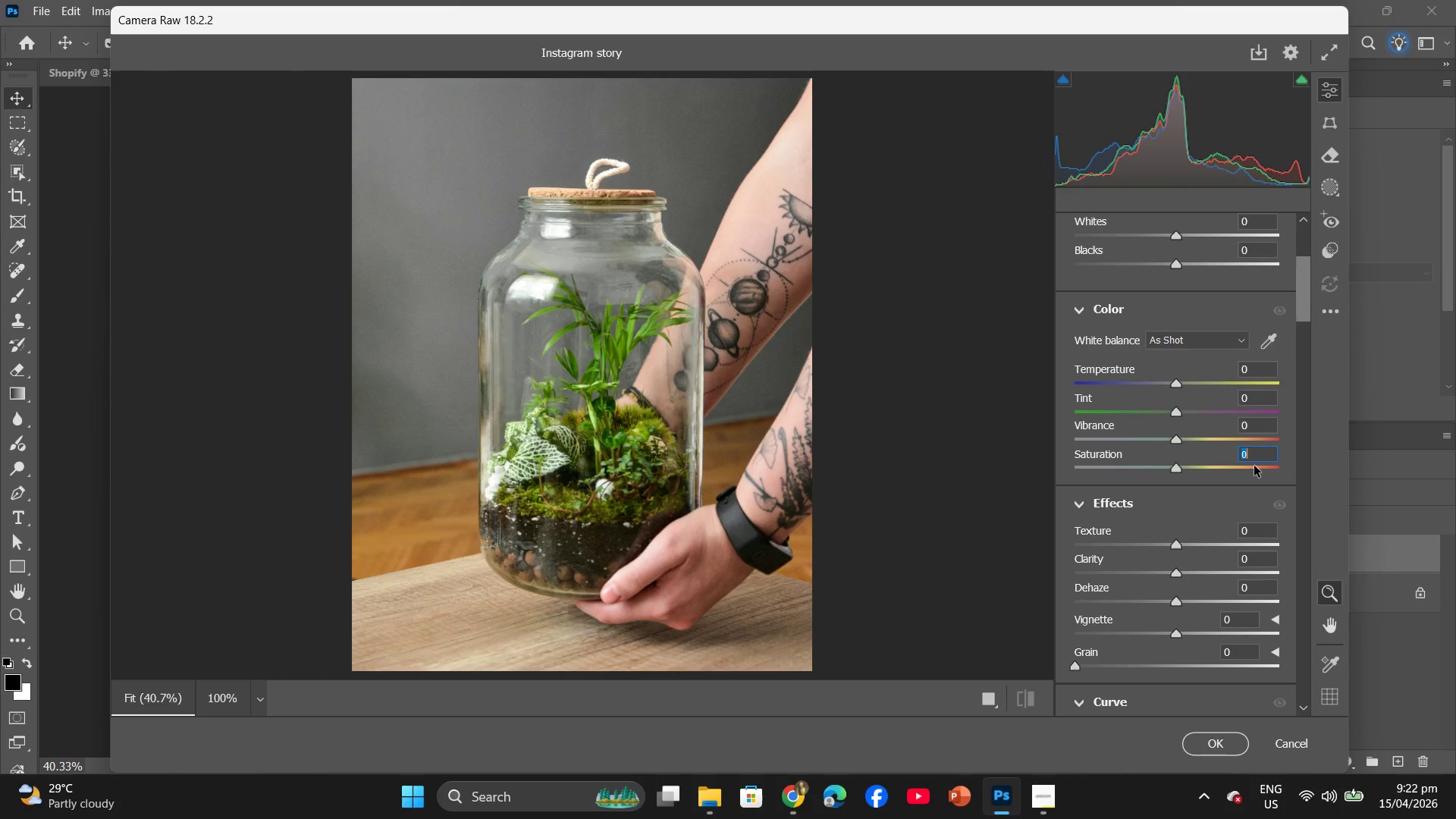 
key(5)
 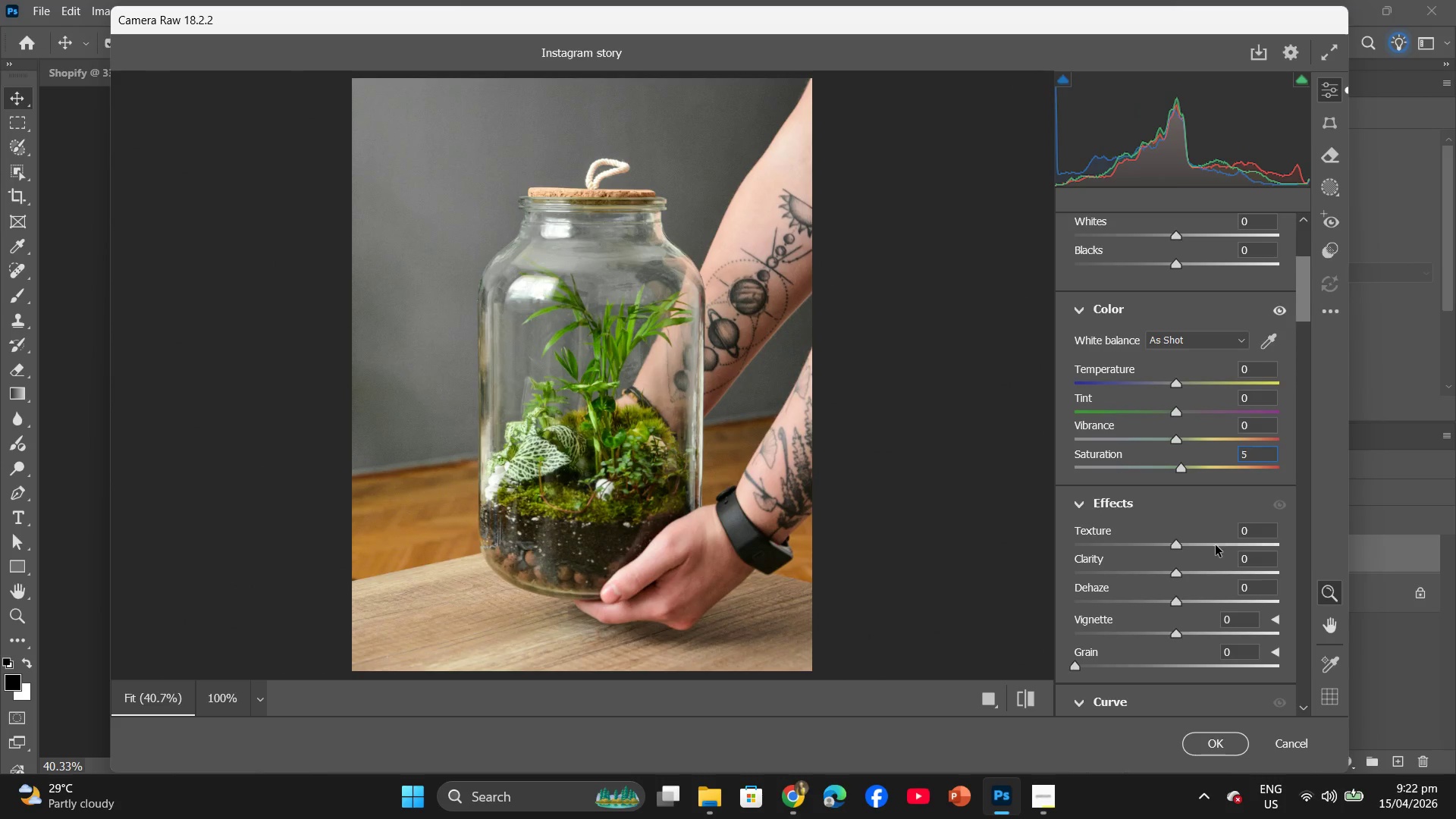 
scroll: coordinate [1128, 482], scroll_direction: down, amount: 10.0
 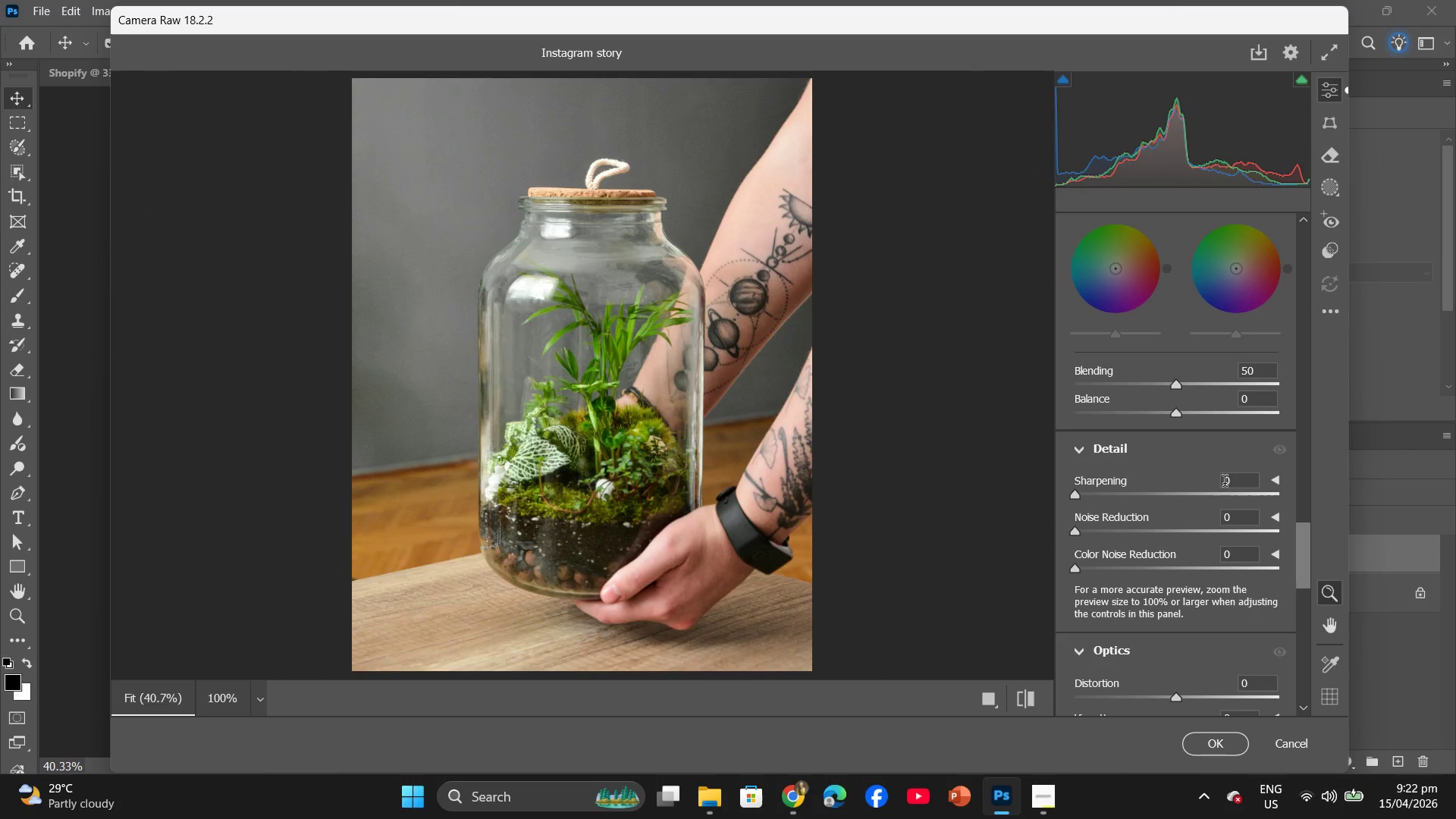 
left_click([1226, 479])
 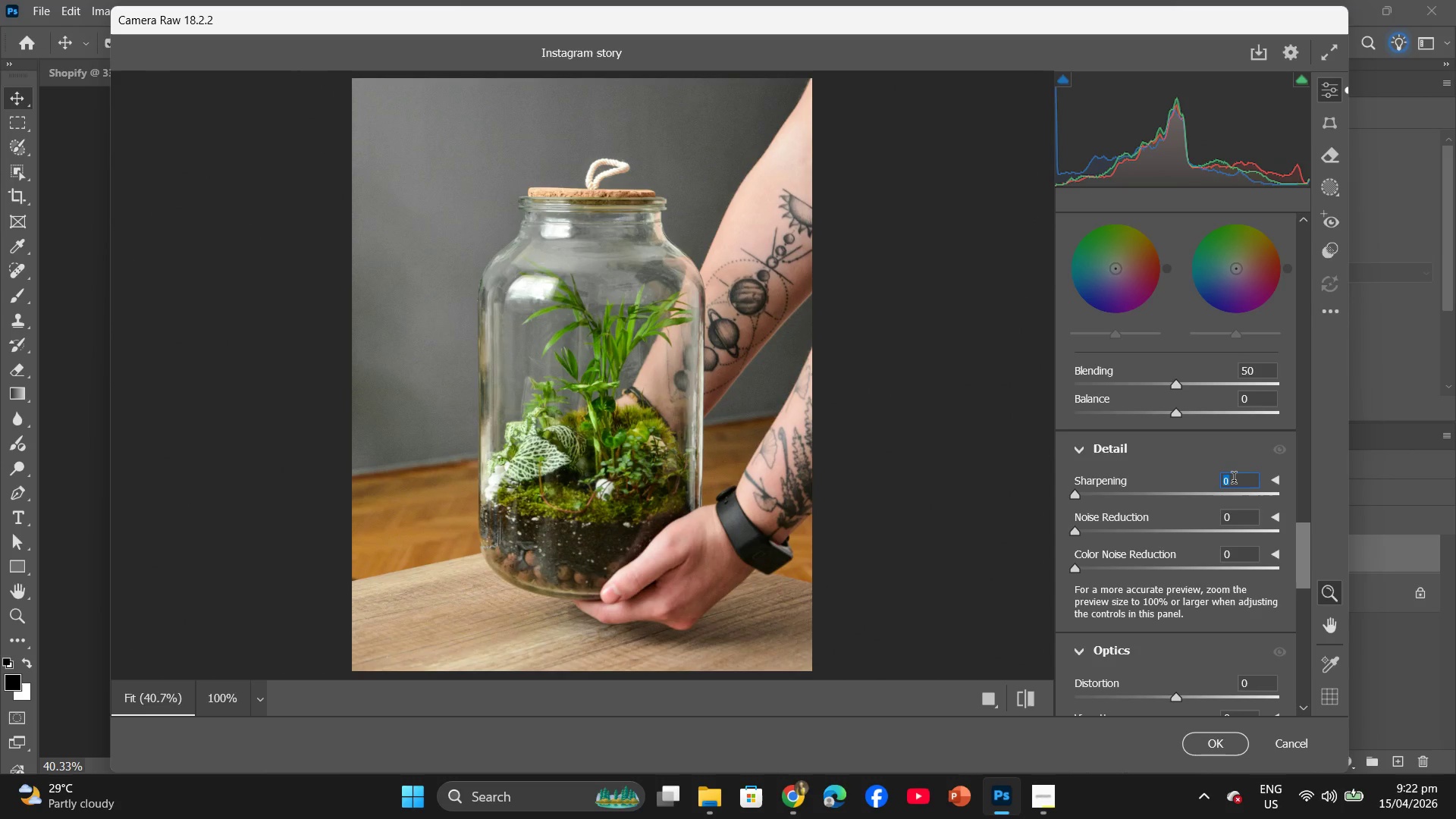 
key(5)
 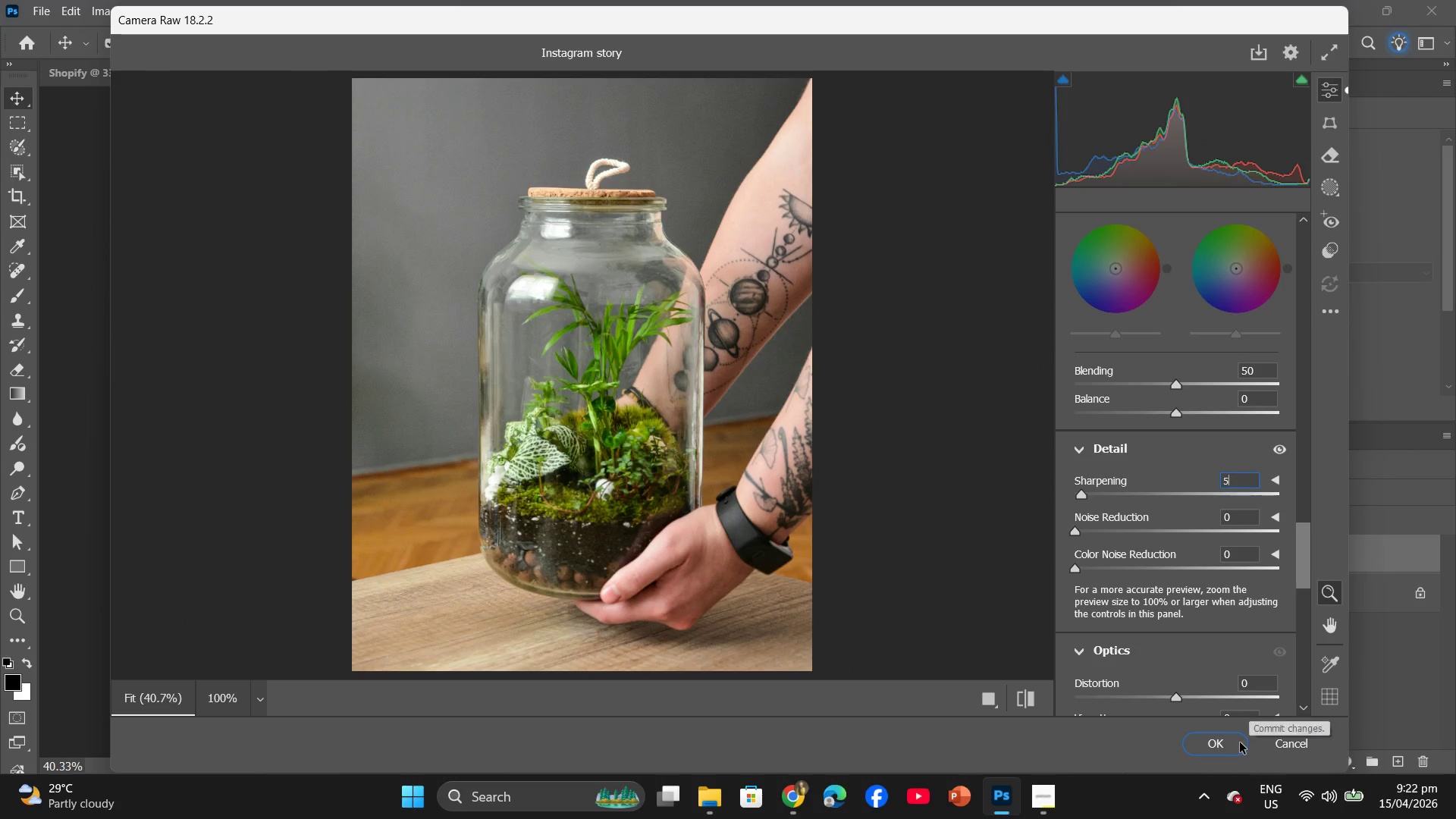 
left_click([1225, 748])
 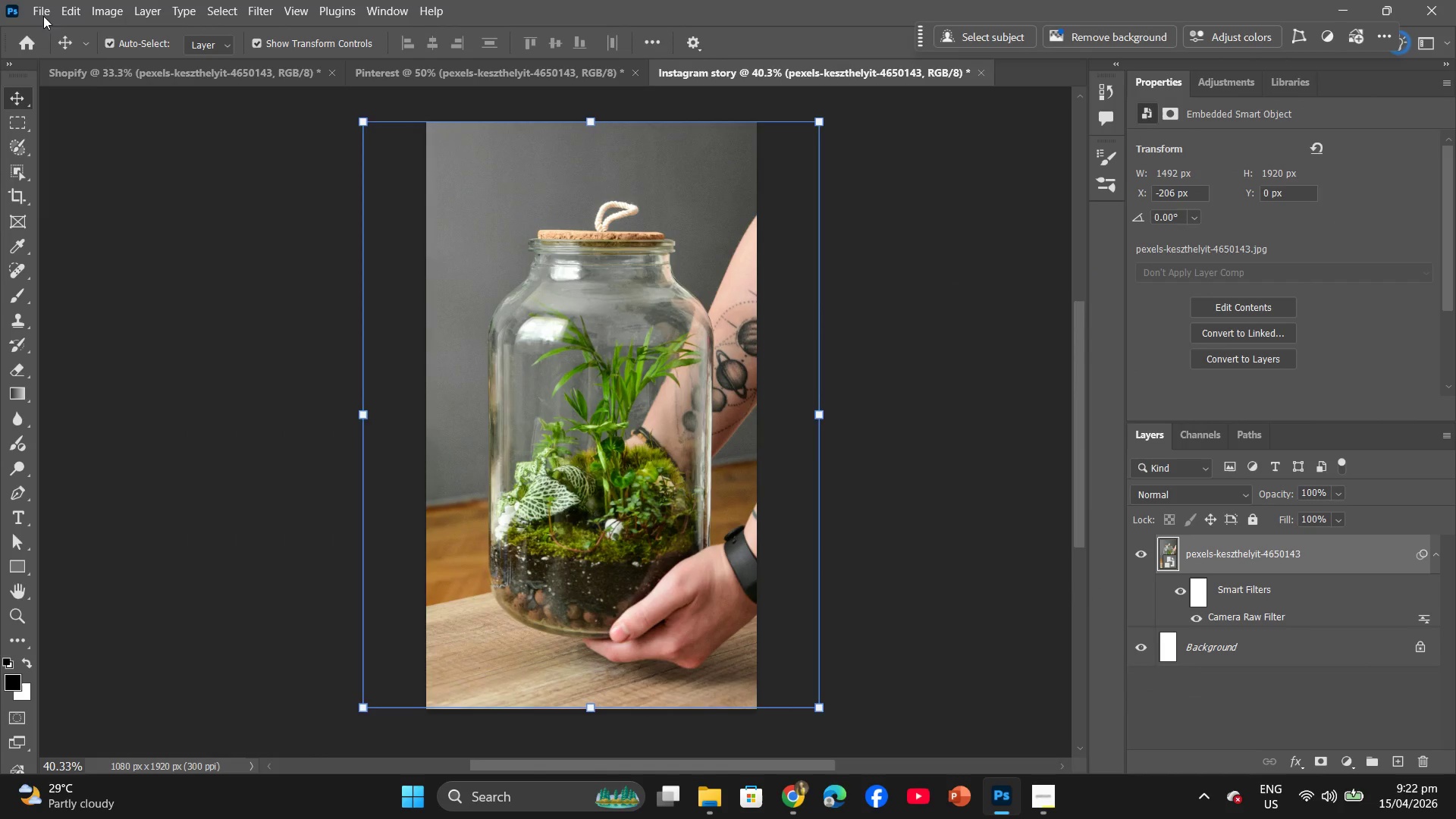 
left_click([141, 63])
 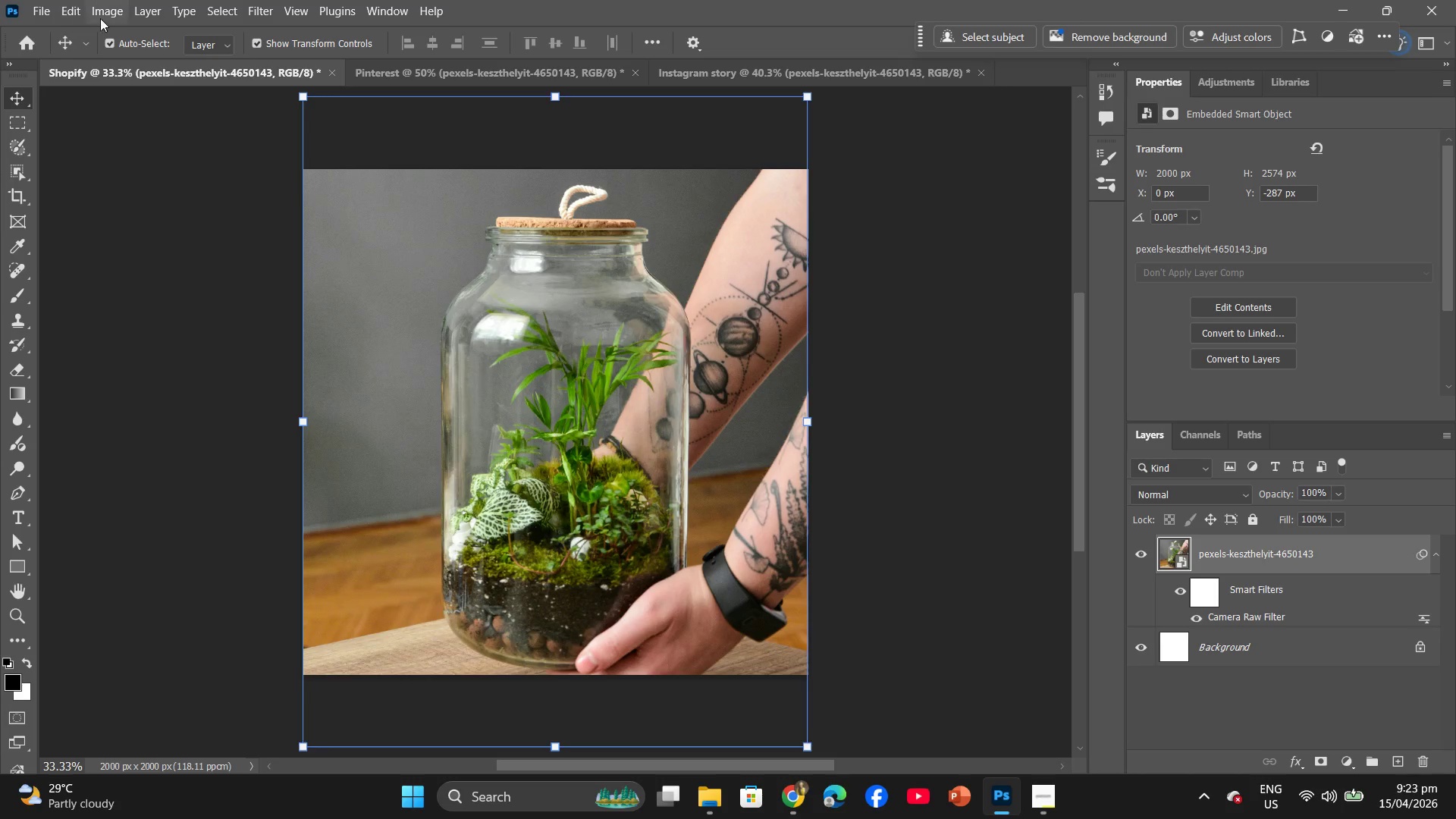 
wait(11.31)
 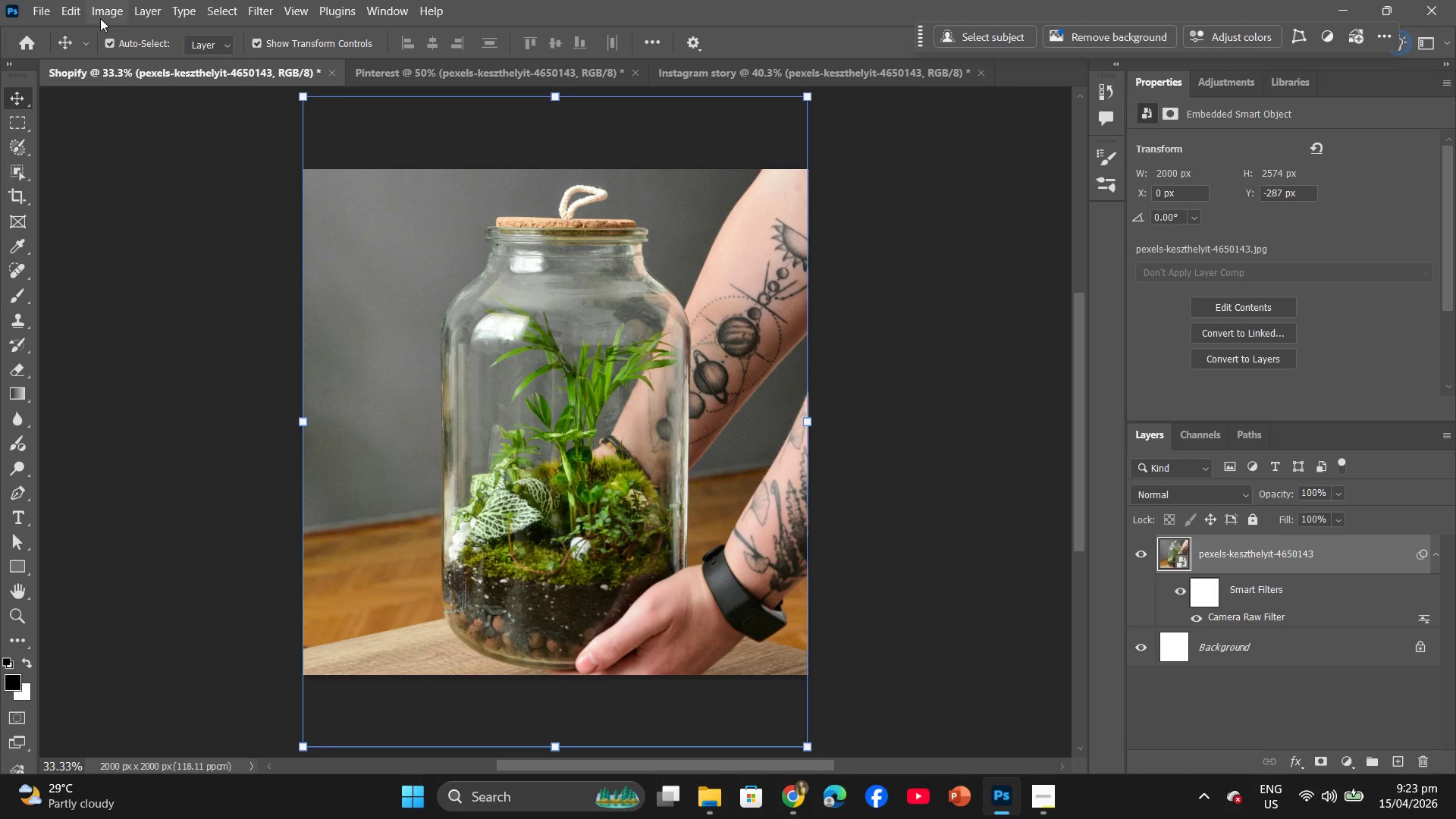 
left_click([41, 5])
 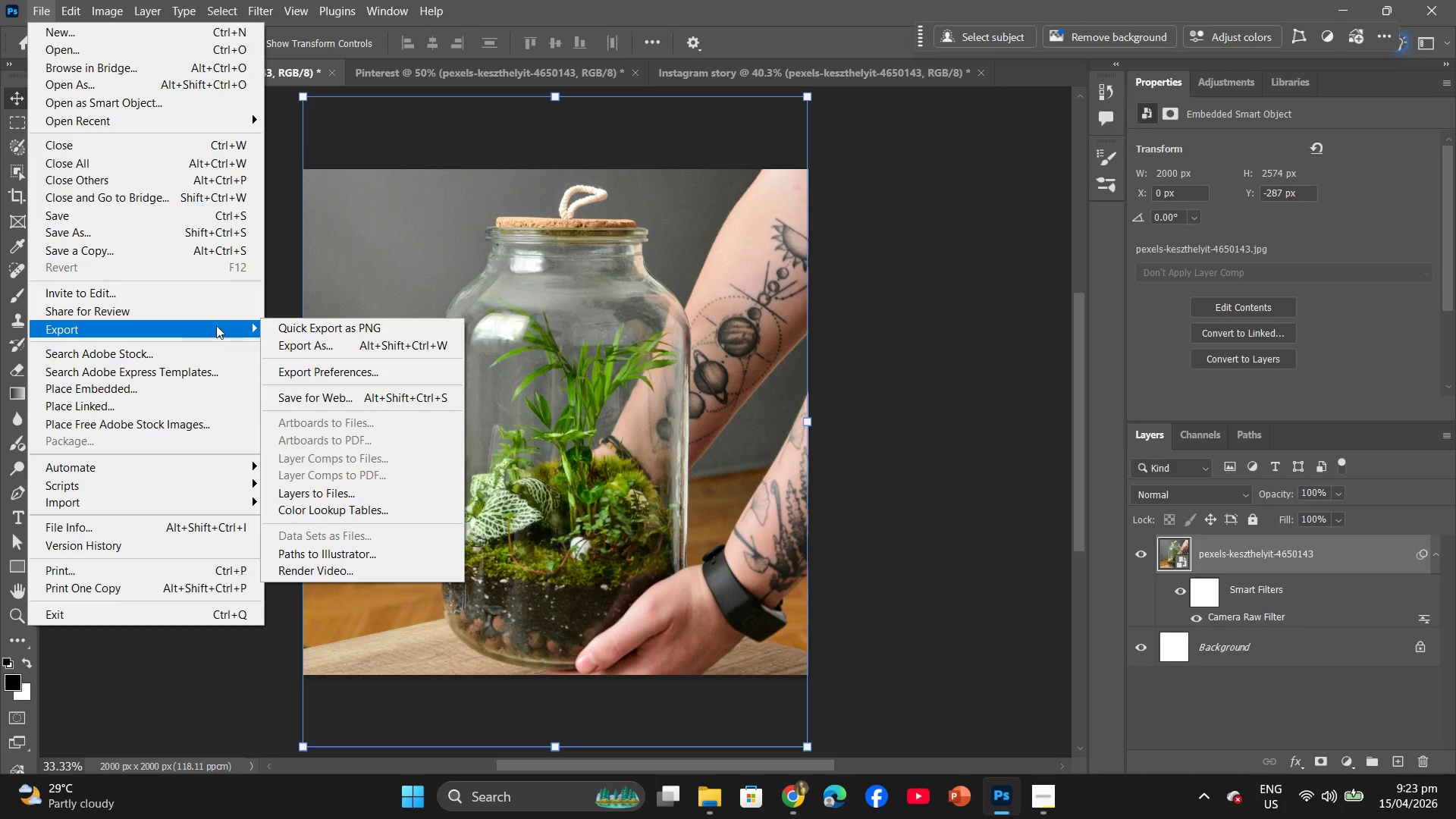 
left_click([292, 340])
 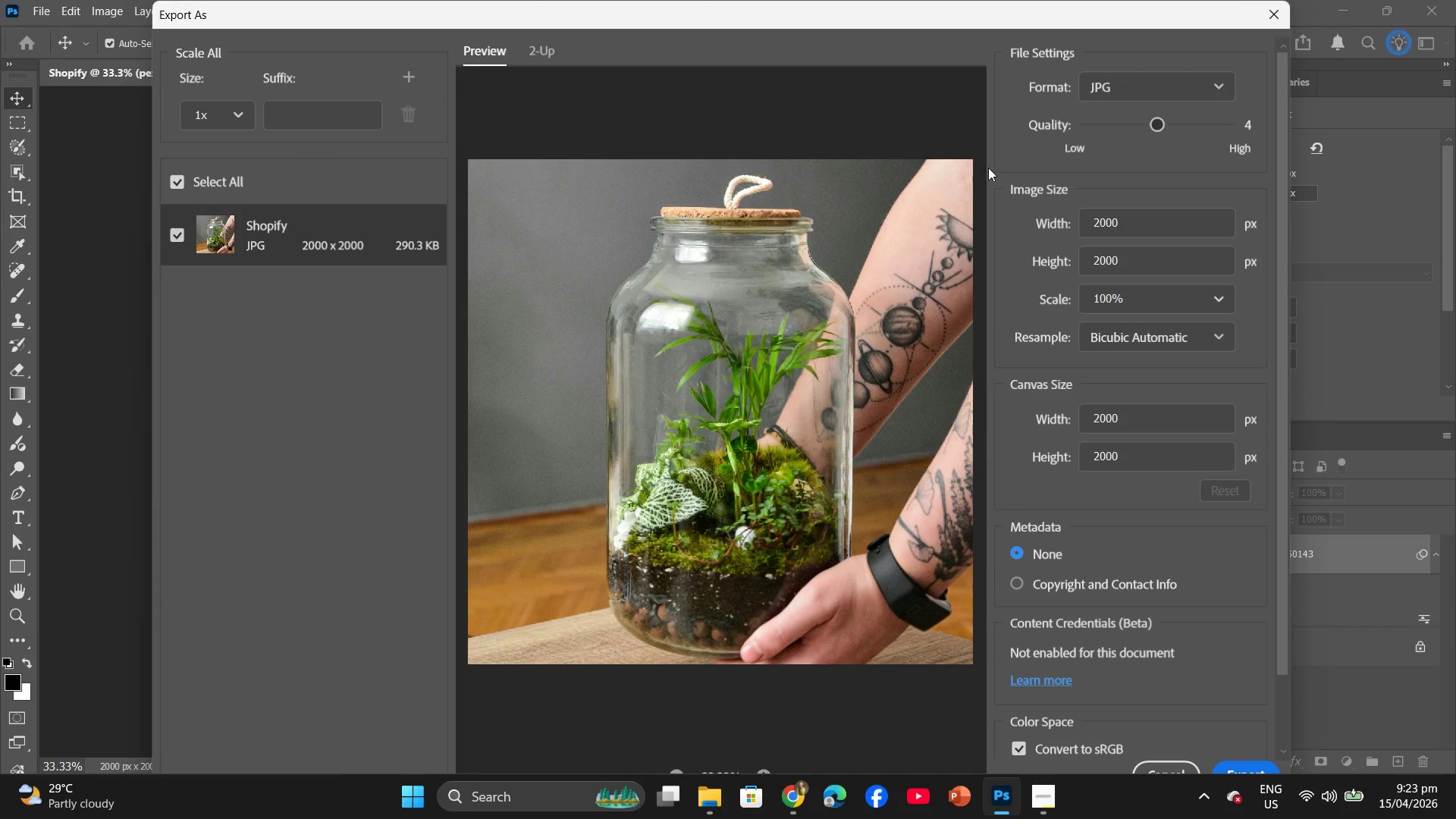 
left_click_drag(start_coordinate=[1153, 124], to_coordinate=[1178, 121])
 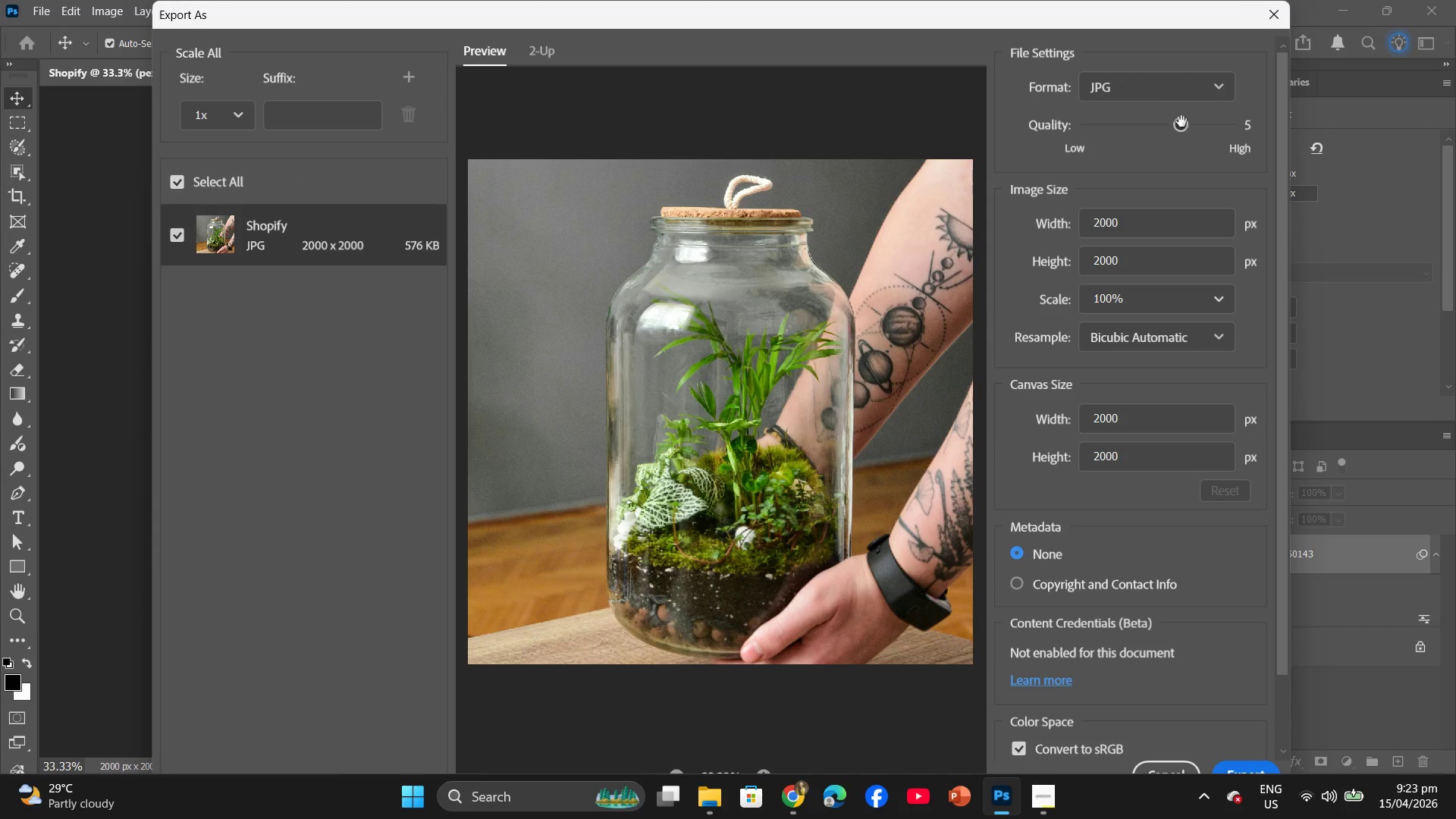 
left_click_drag(start_coordinate=[1188, 125], to_coordinate=[1168, 132])
 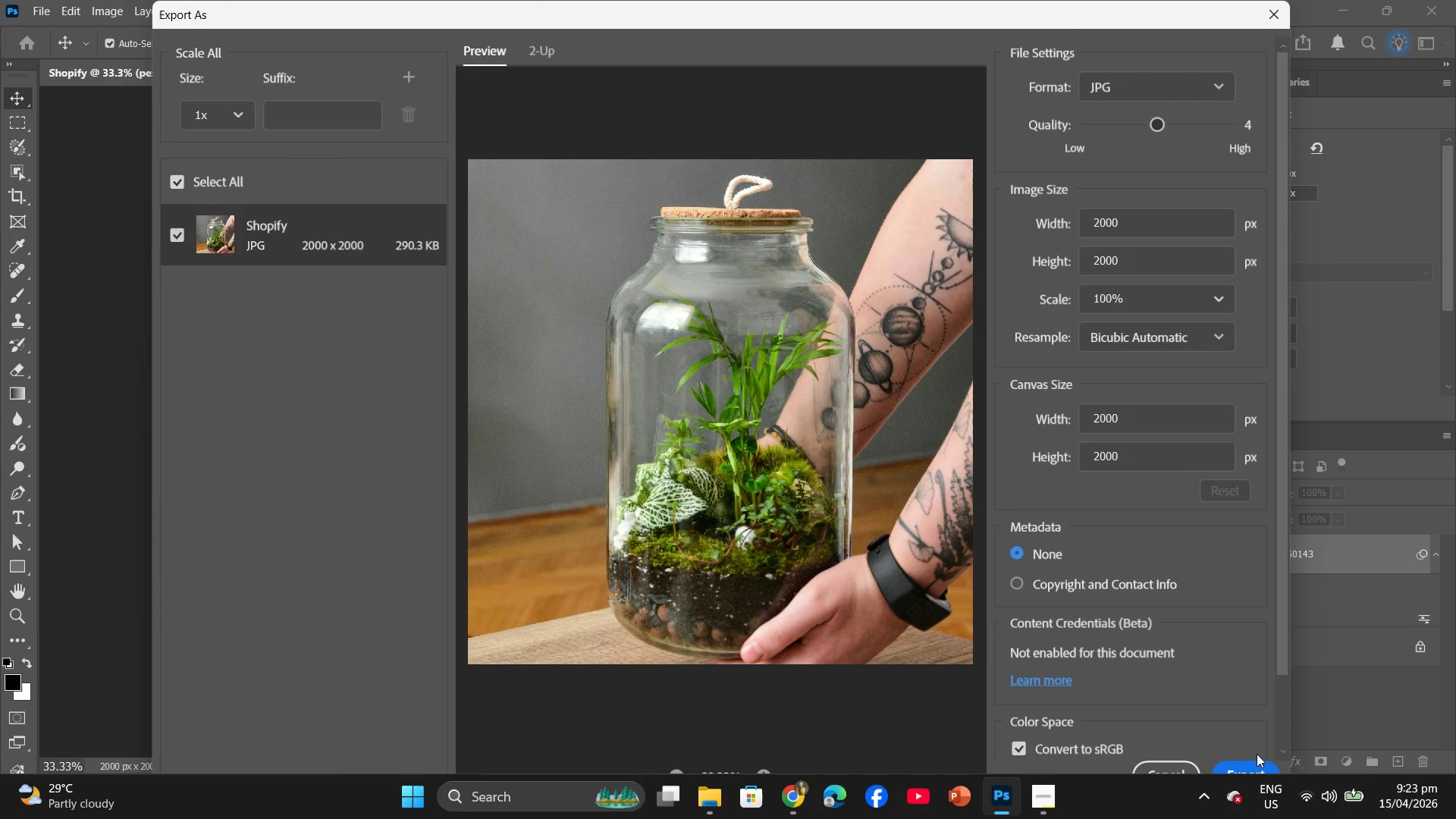 
left_click([1252, 764])
 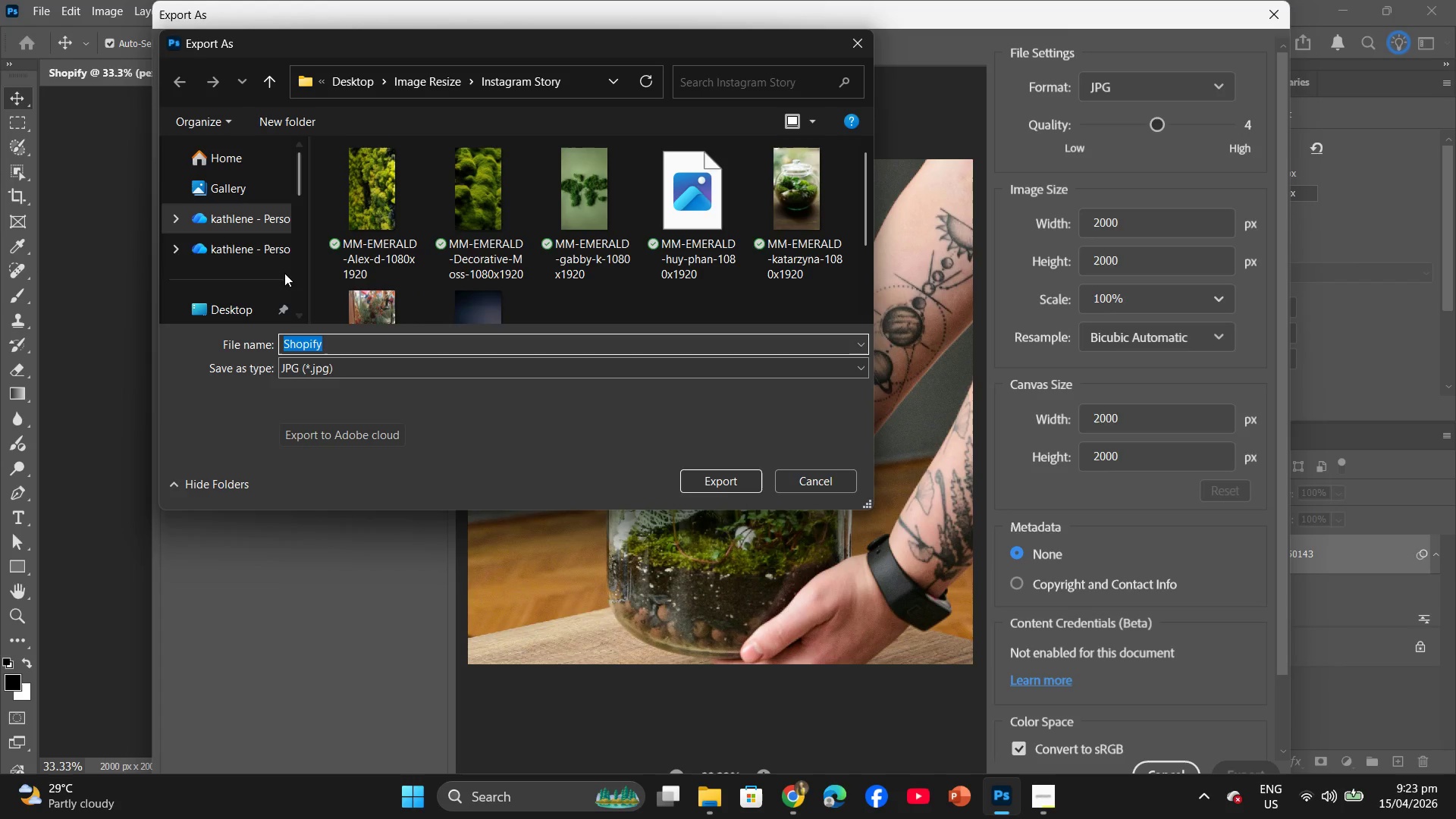 
left_click([249, 308])
 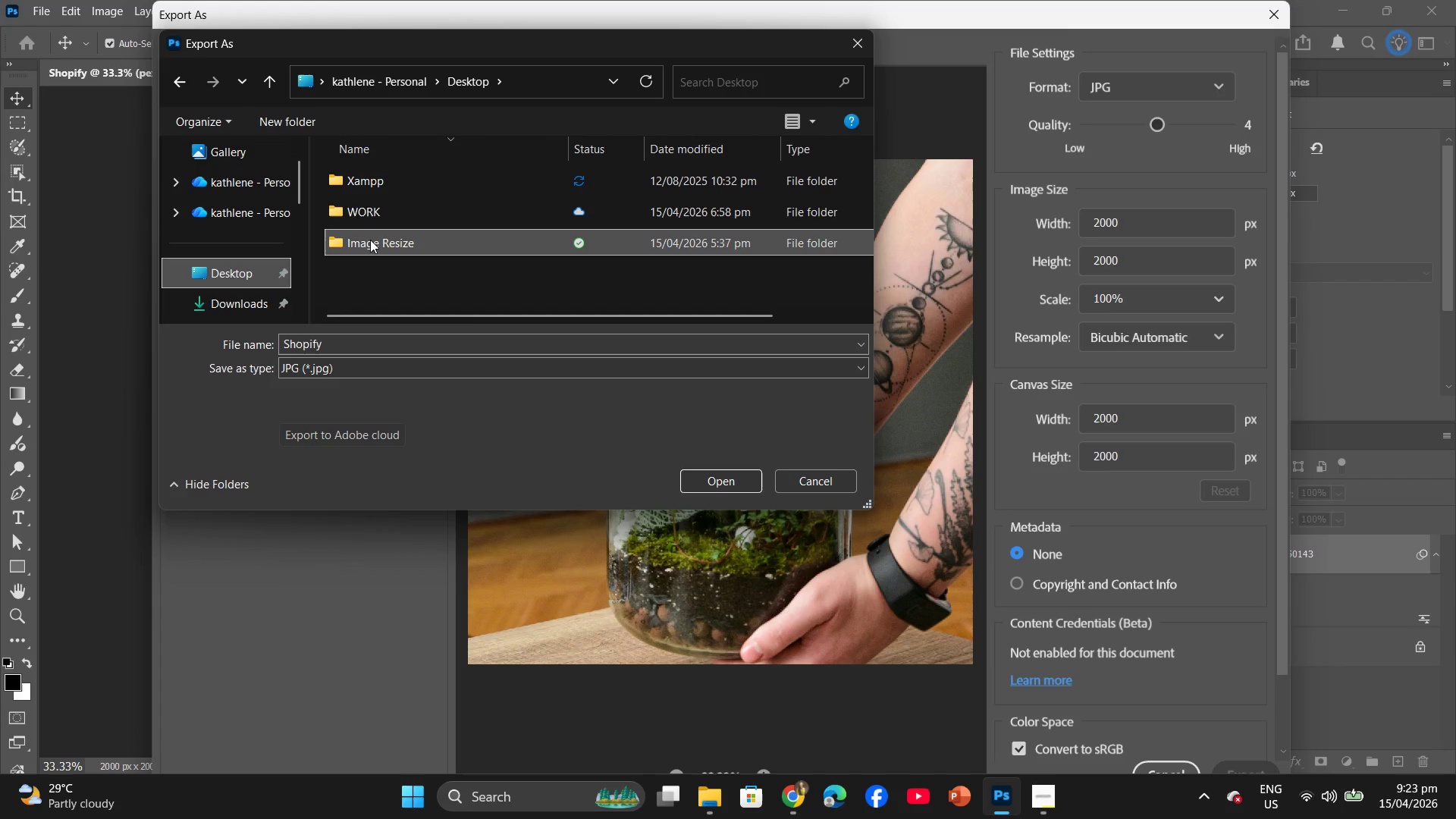 
double_click([370, 240])
 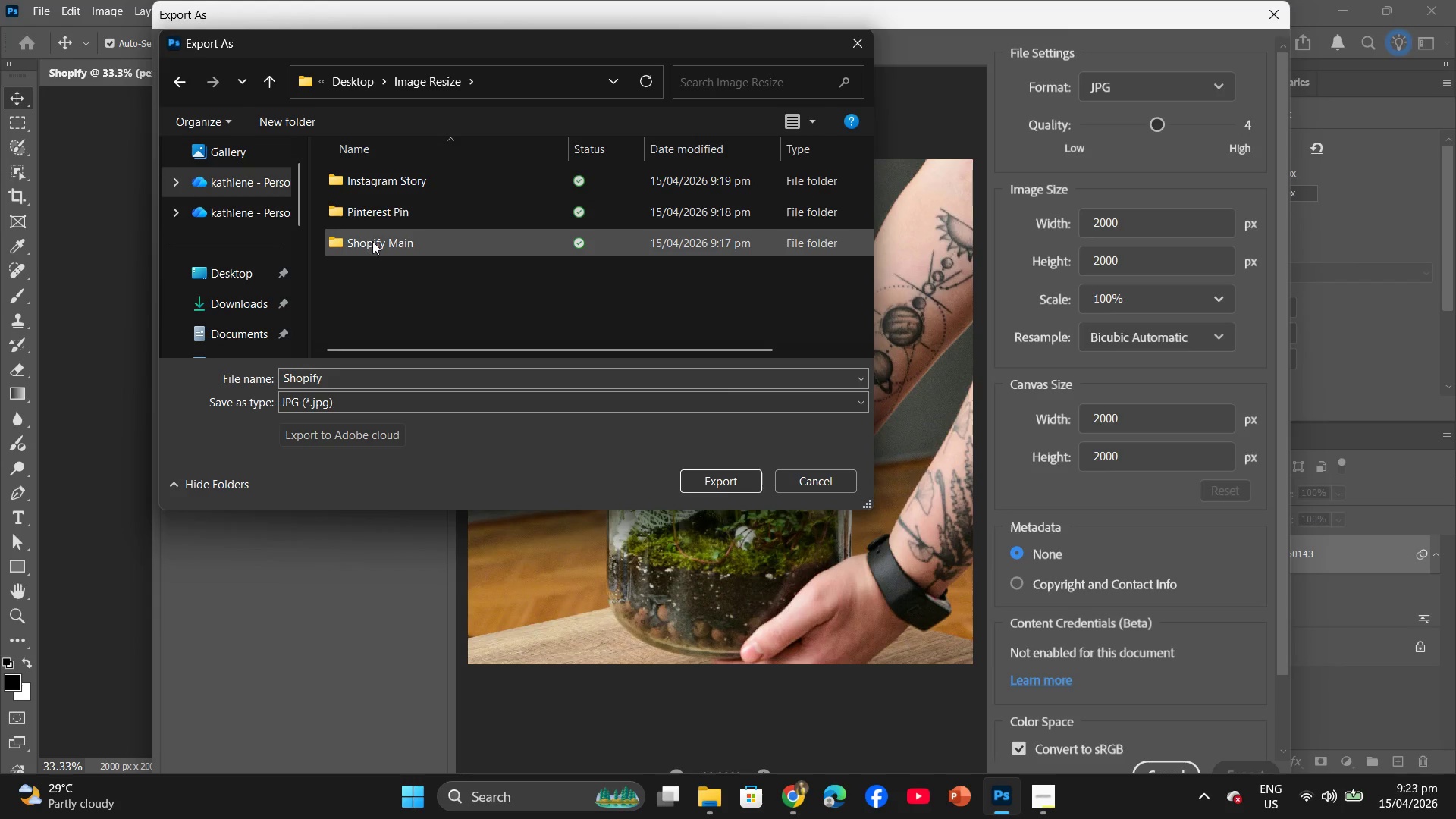 
double_click([372, 241])
 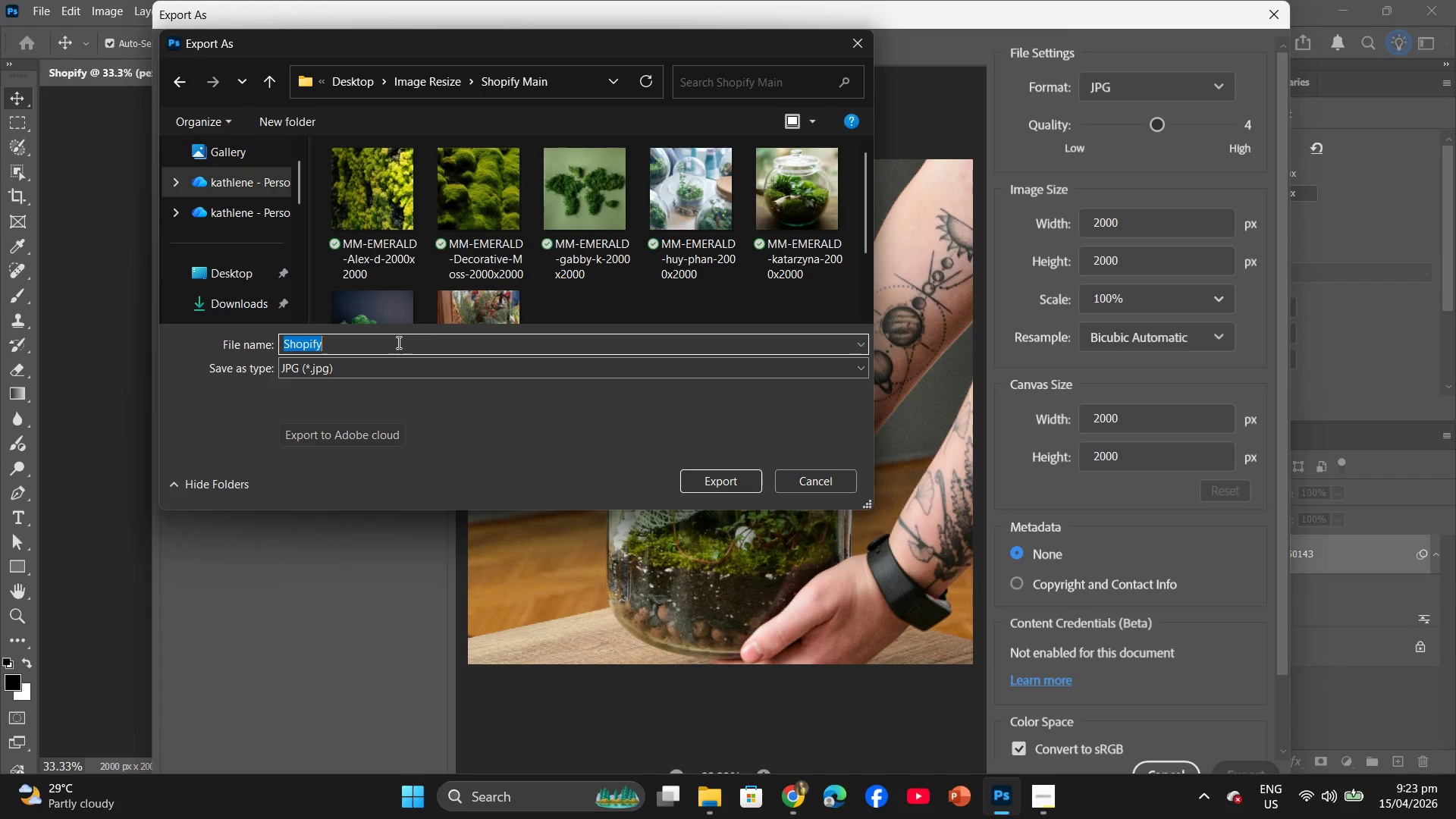 
key(Control+V)
 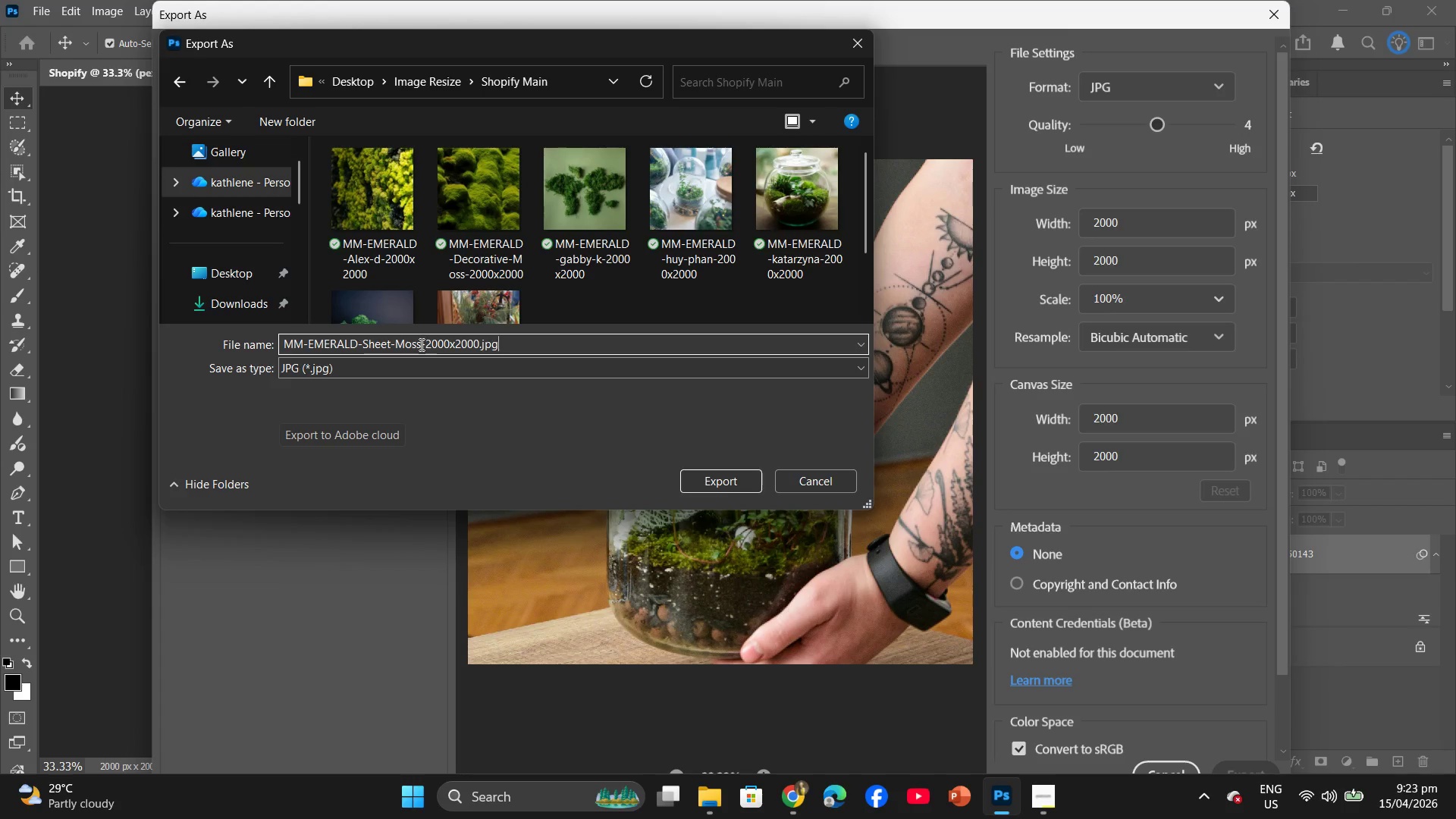 
left_click([420, 344])
 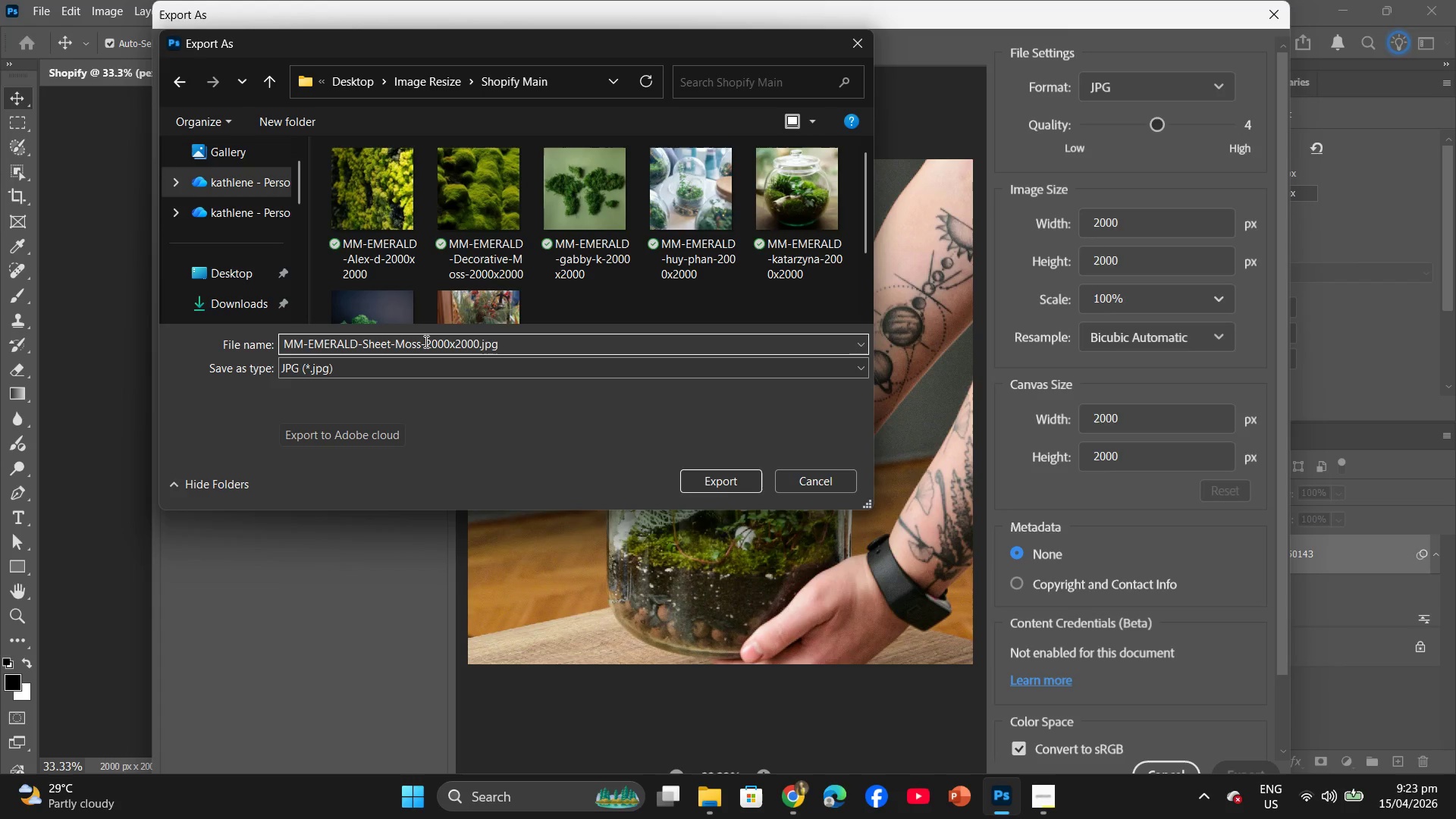 
key(Backspace)
 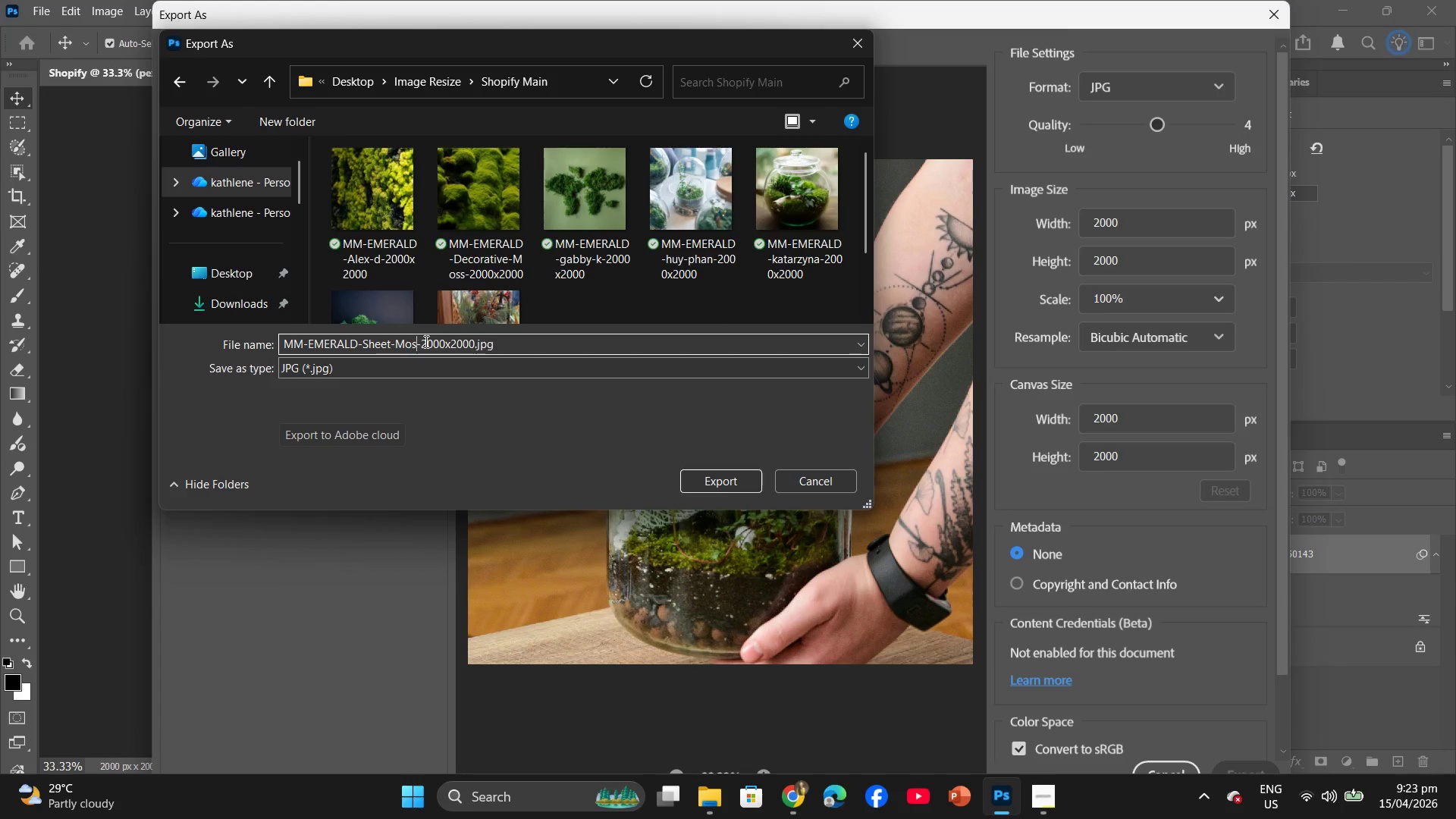 
key(Backspace)
 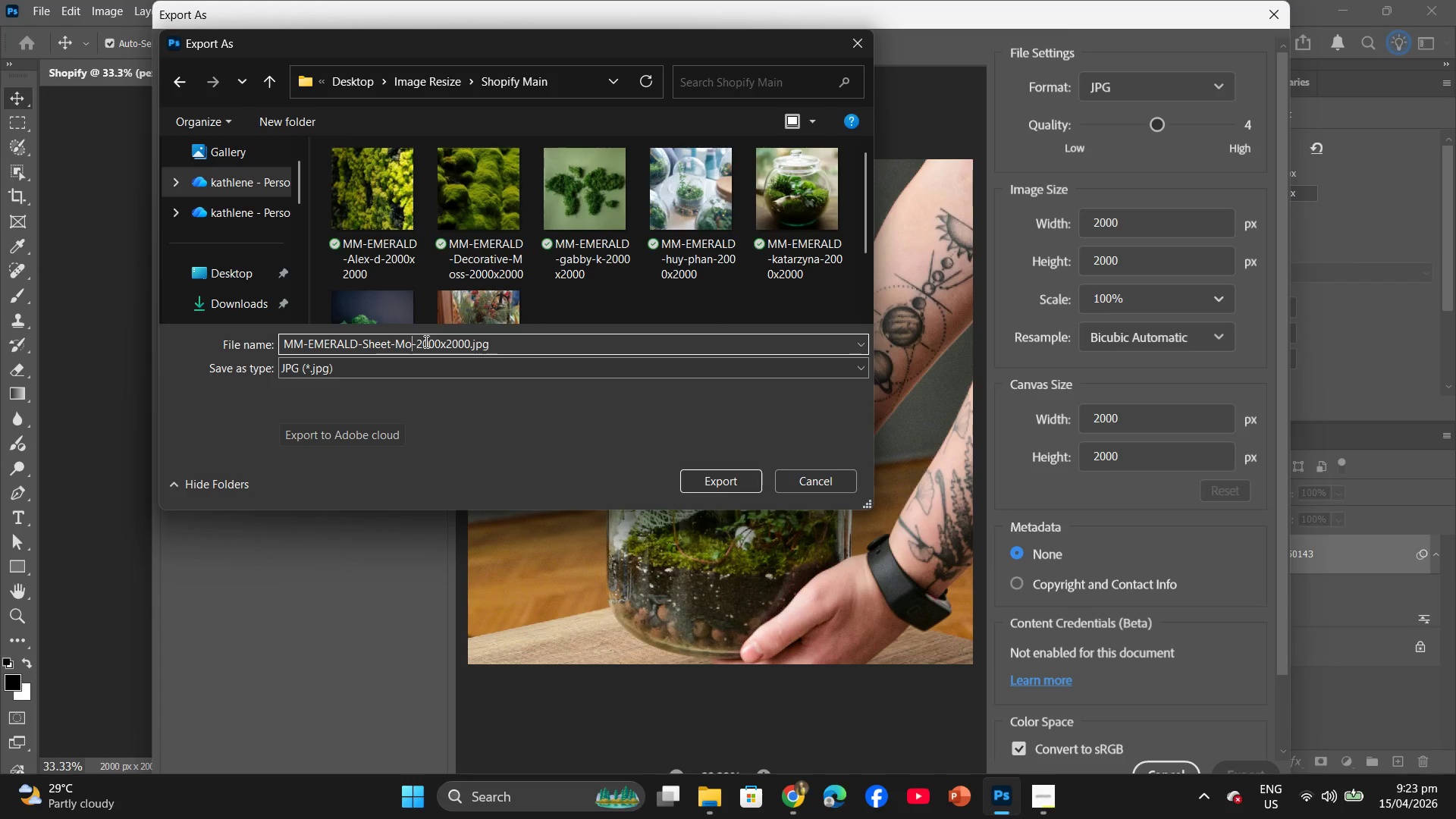 
key(Backspace)
 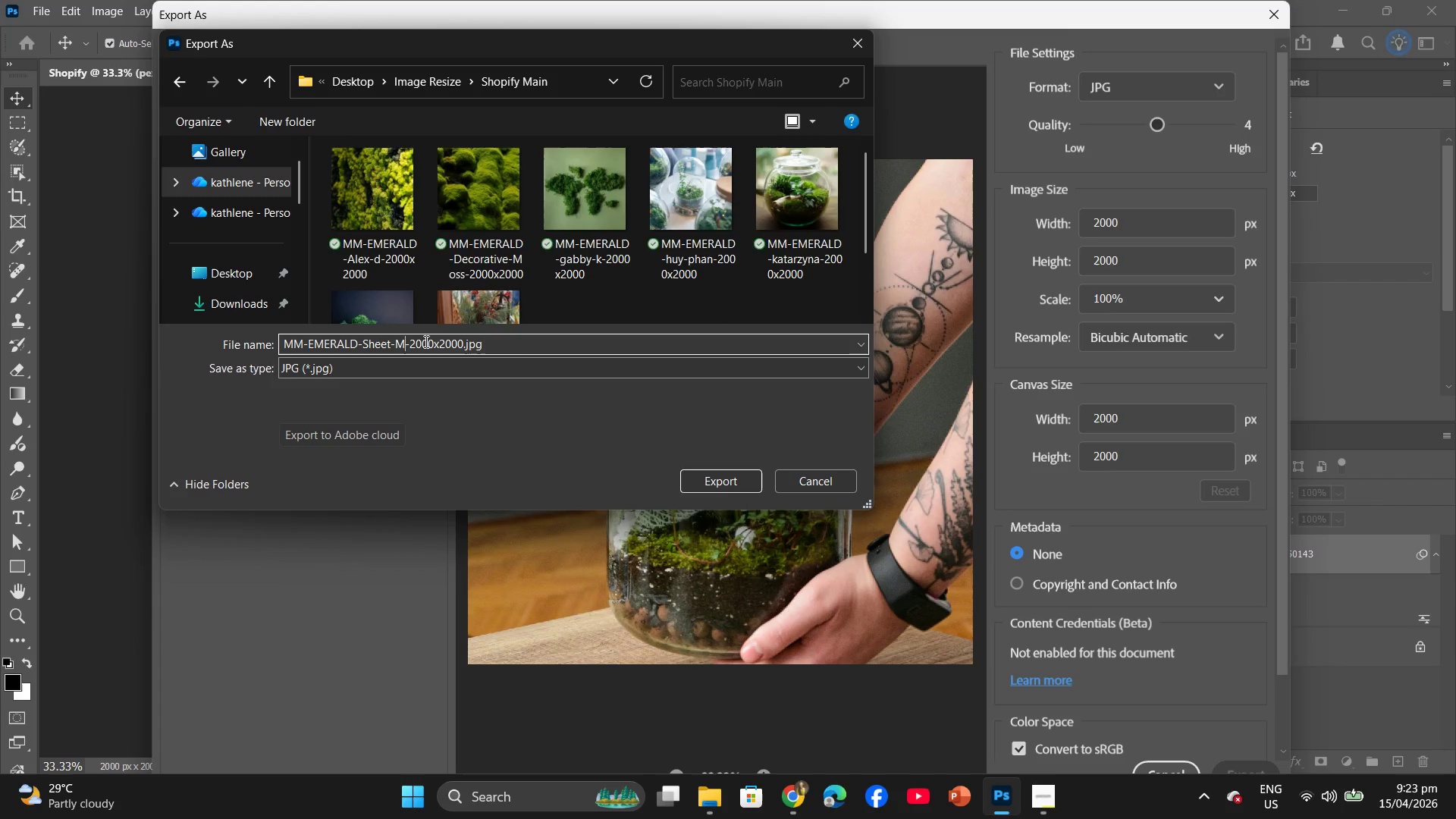 
key(Backspace)
 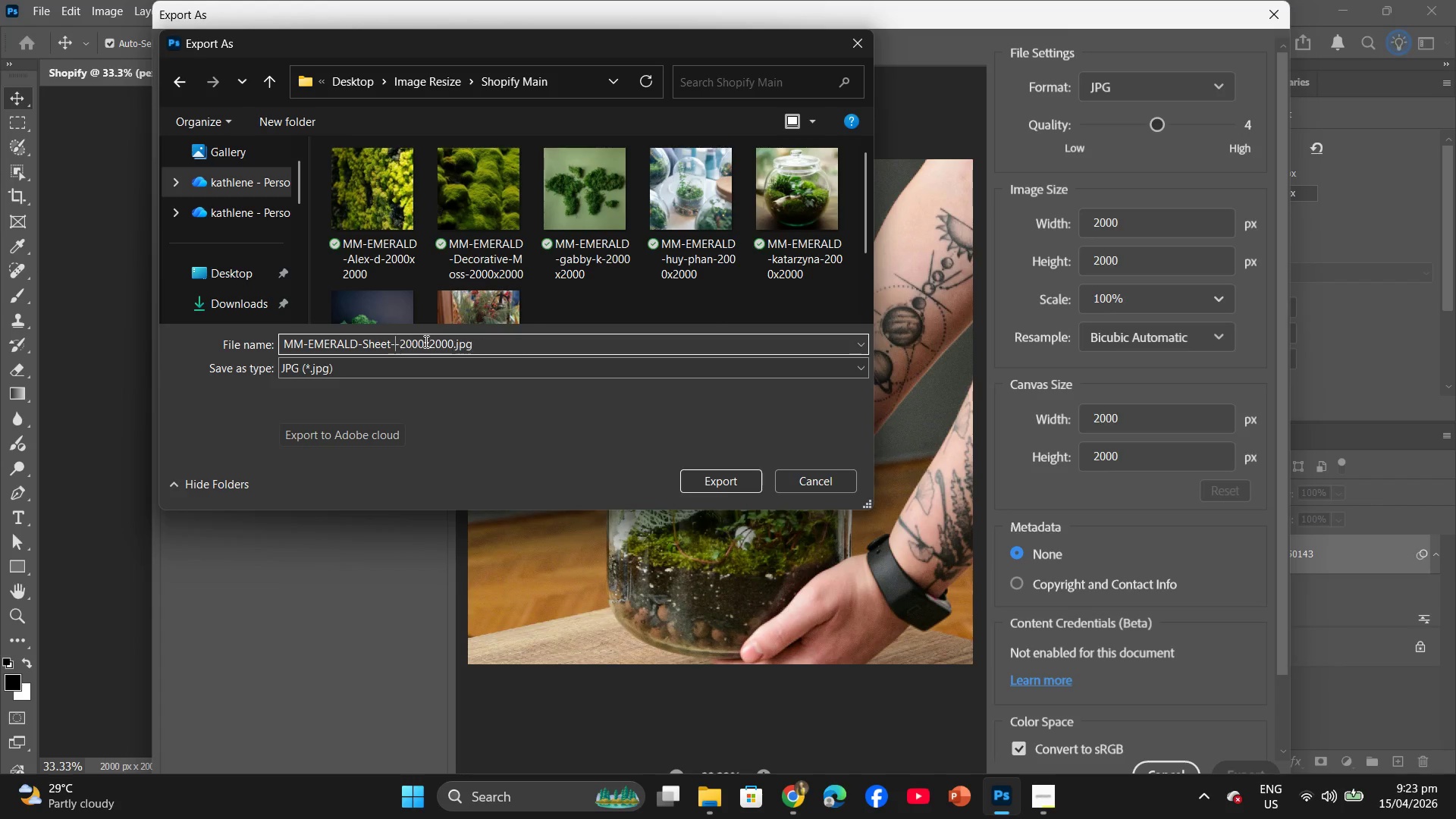 
key(Backspace)
 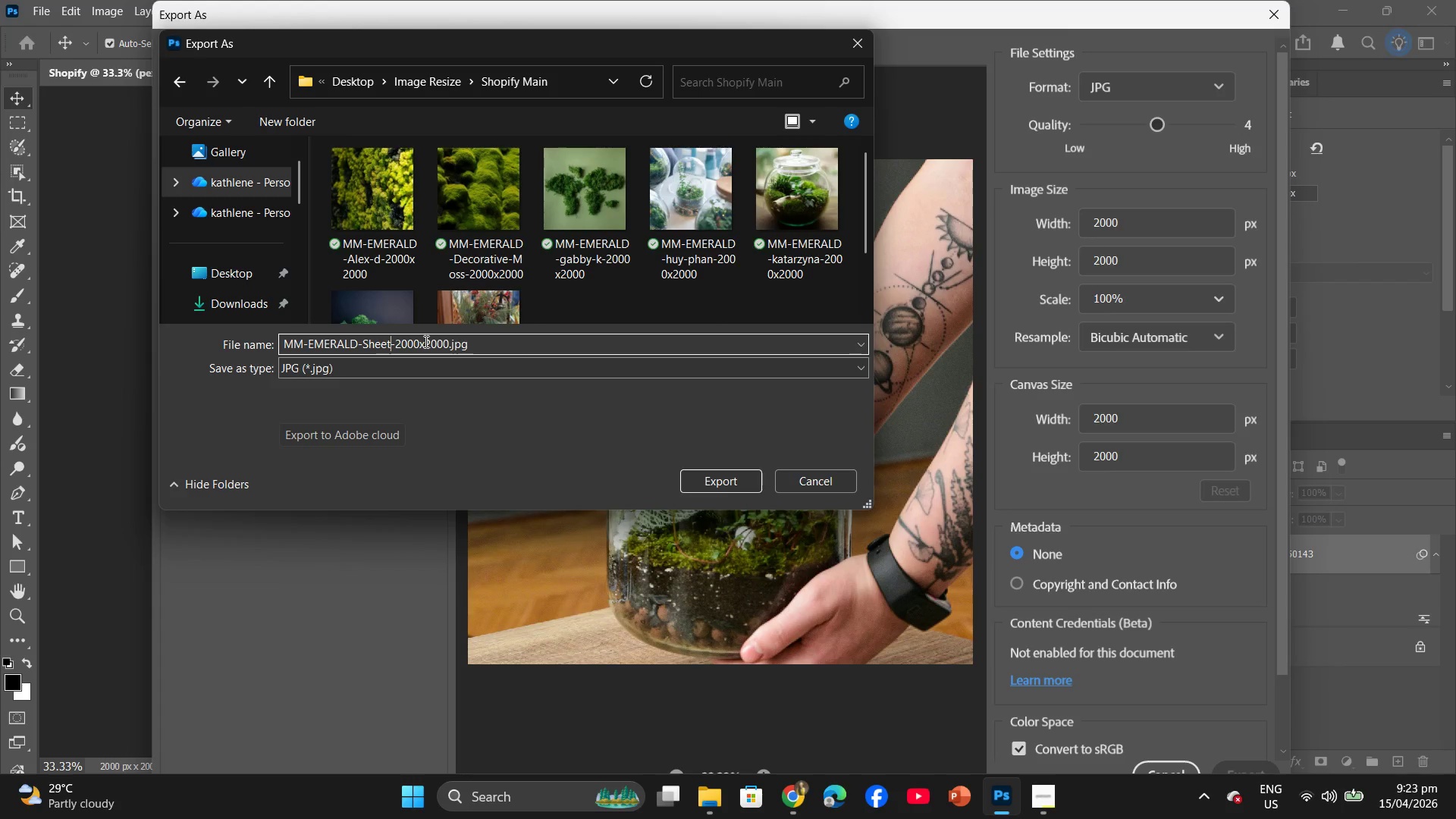 
key(Backspace)
 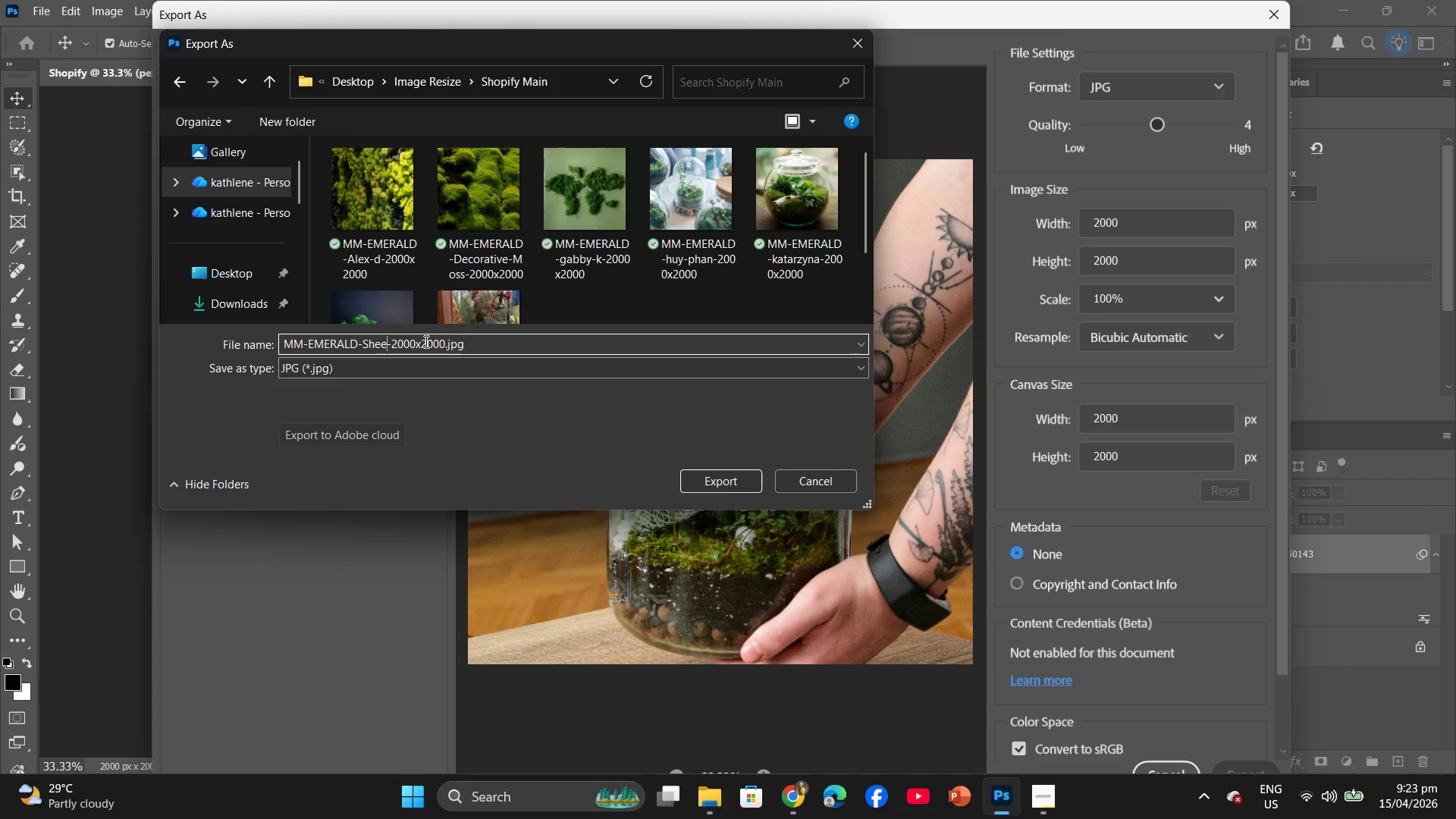 
key(Backspace)
 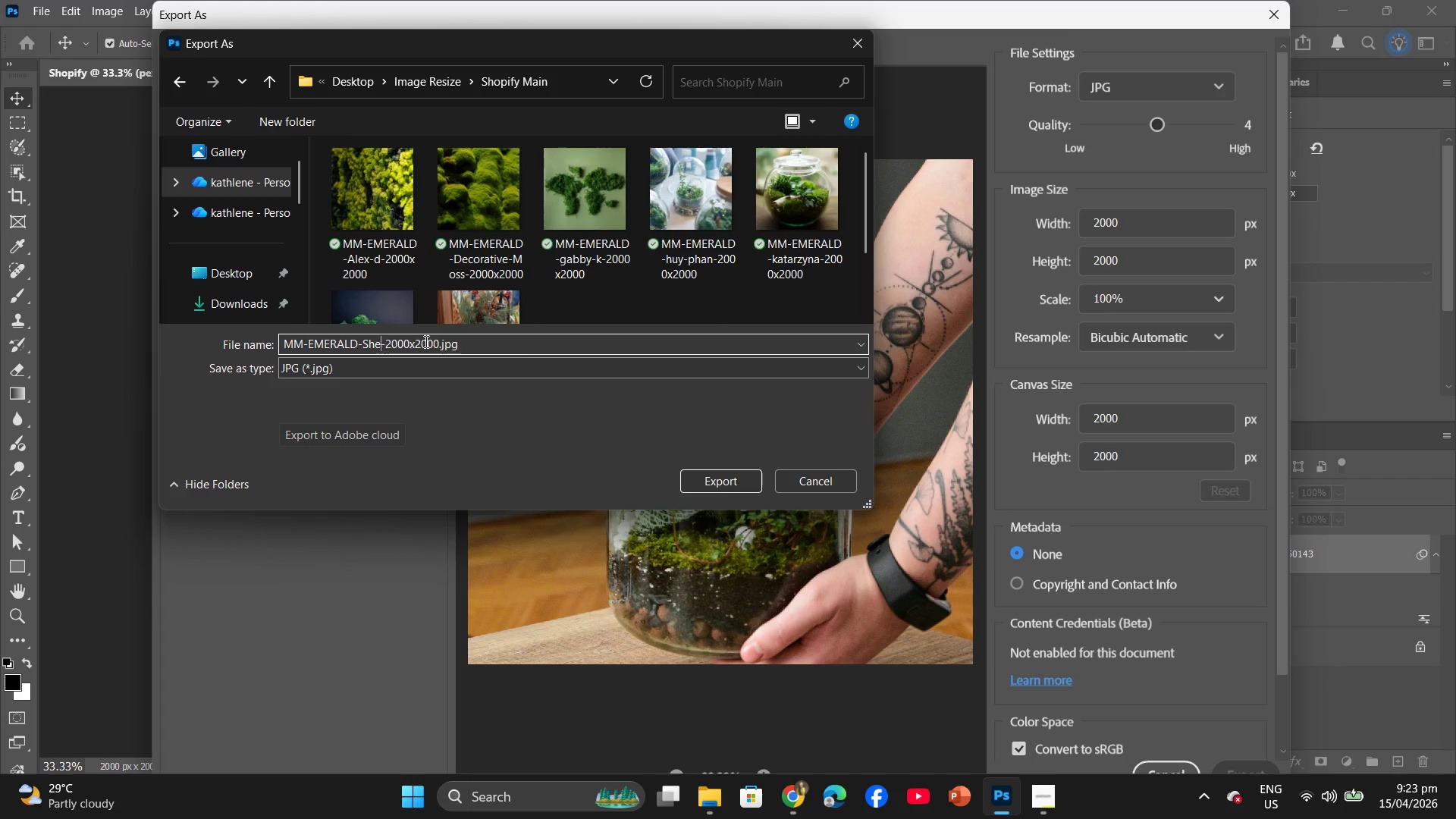 
key(Backspace)
 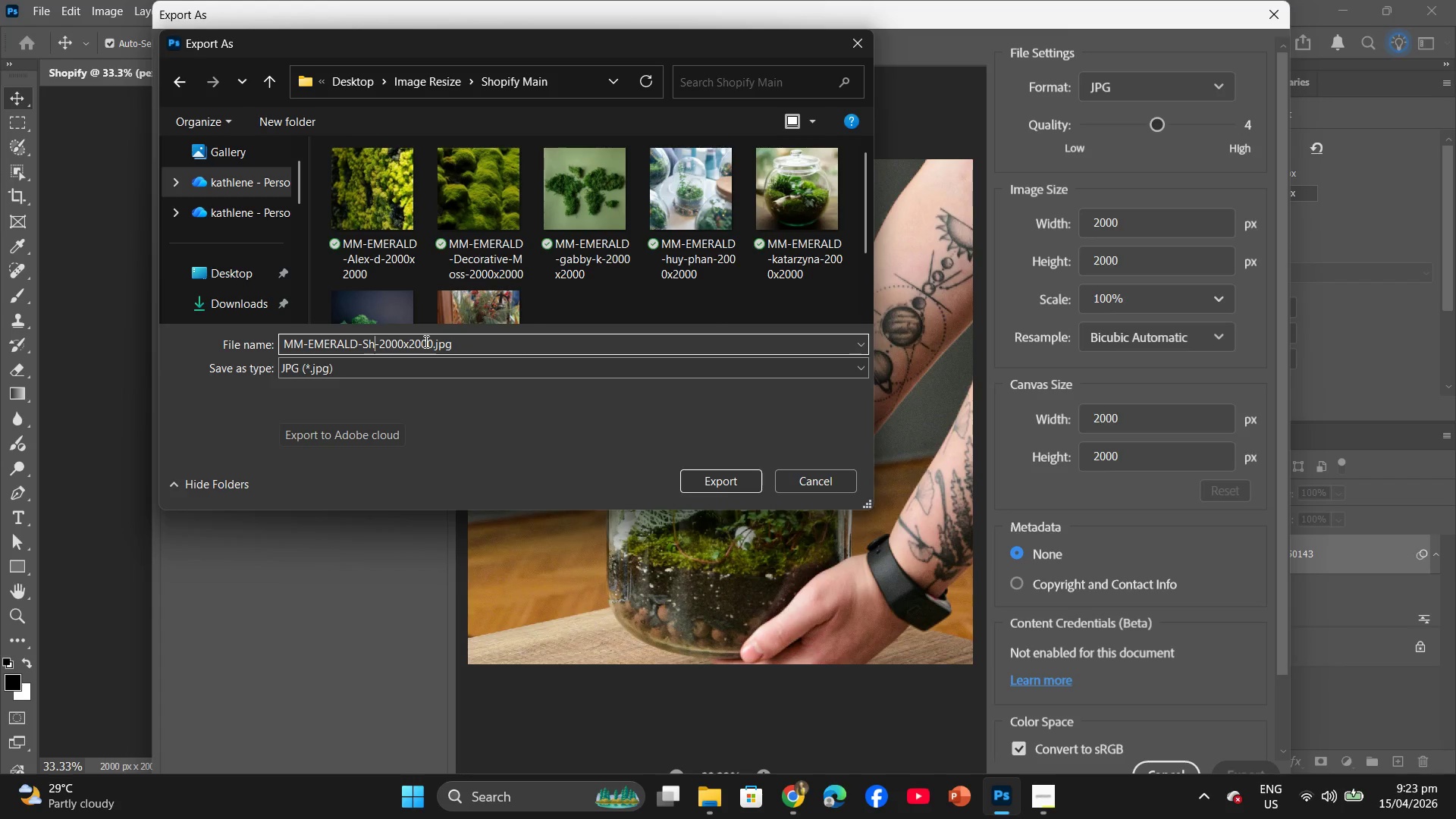 
key(Backspace)
 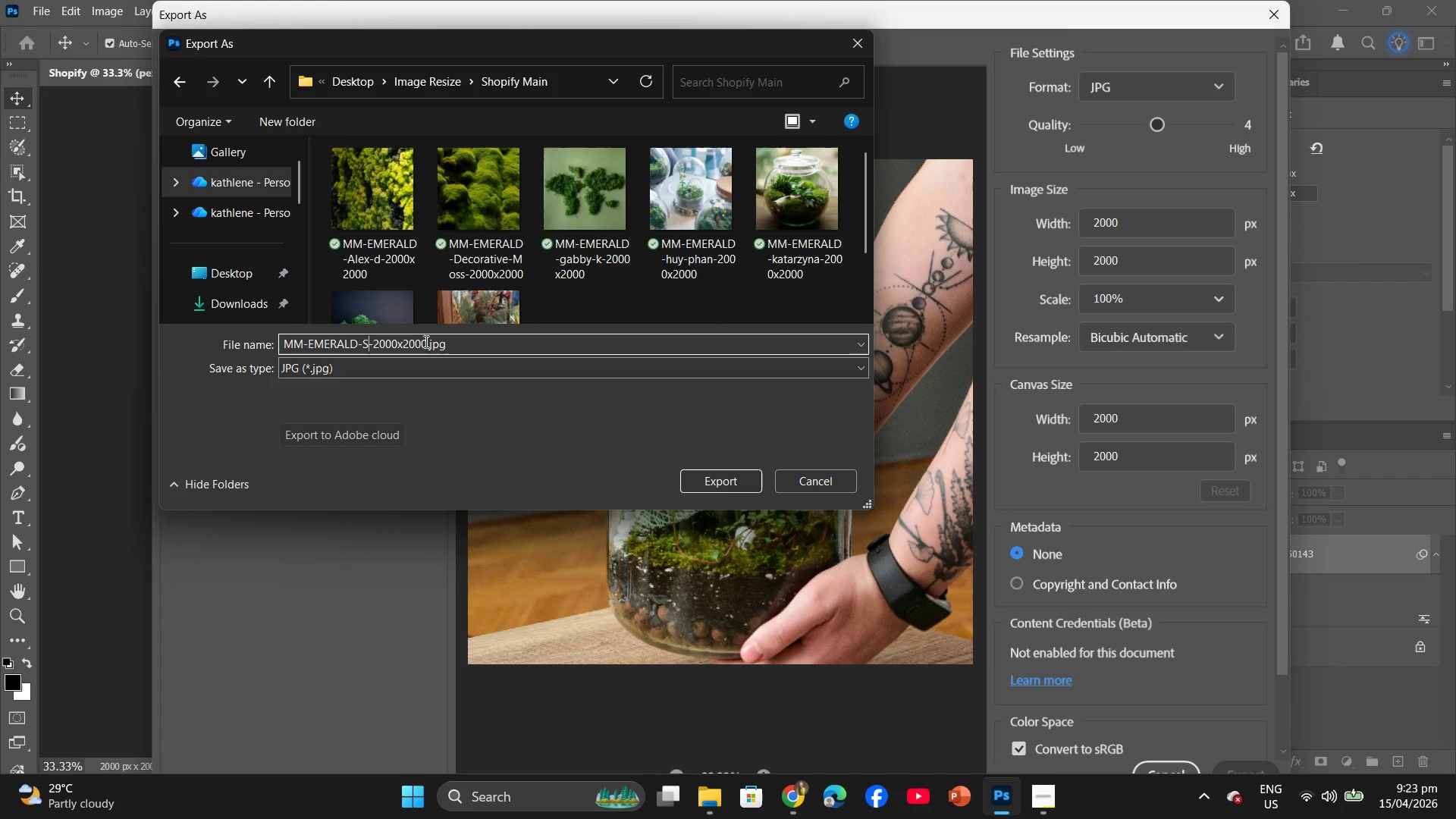 
key(Backspace)
 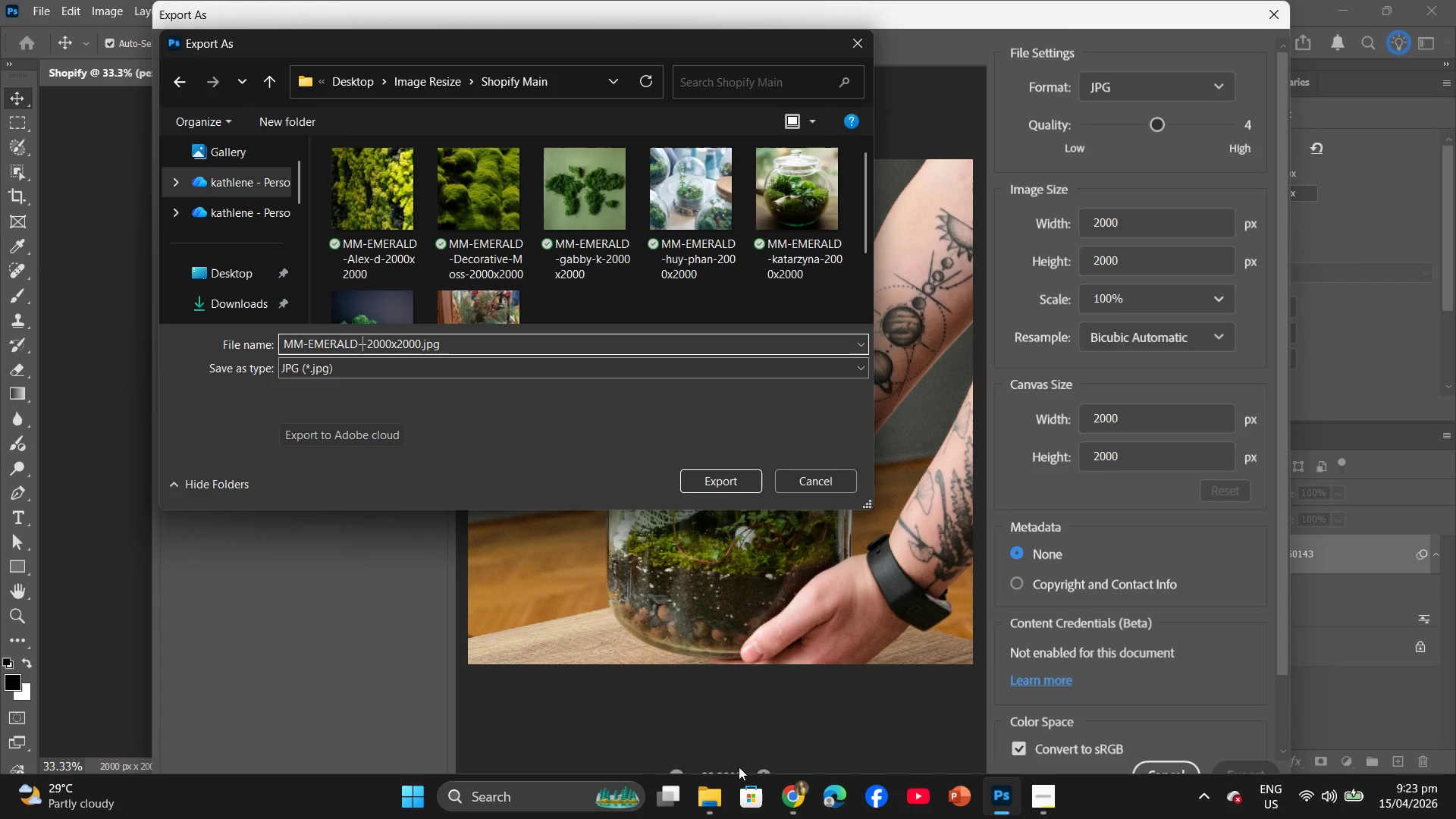 
left_click([797, 797])
 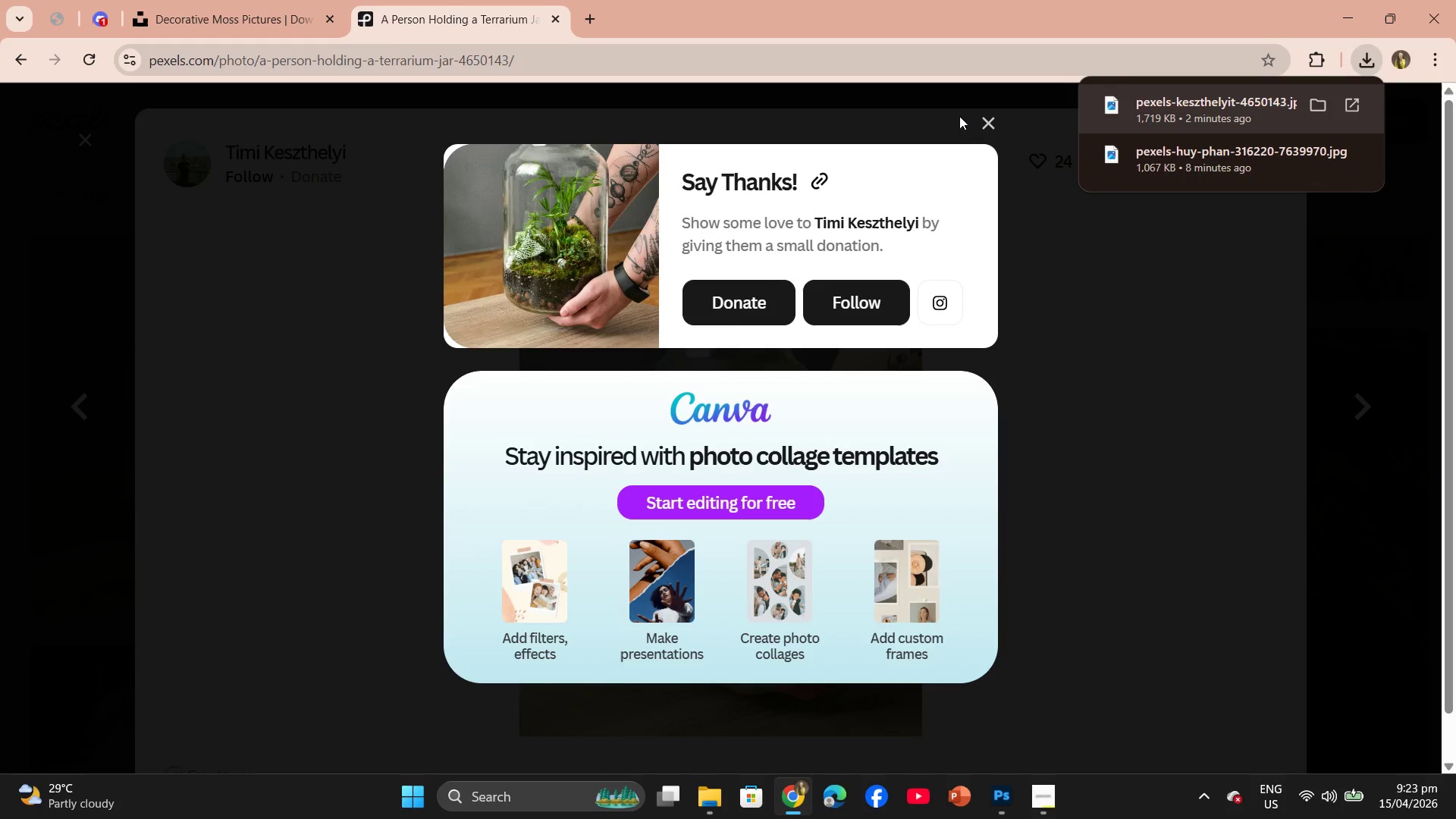 
left_click([981, 116])
 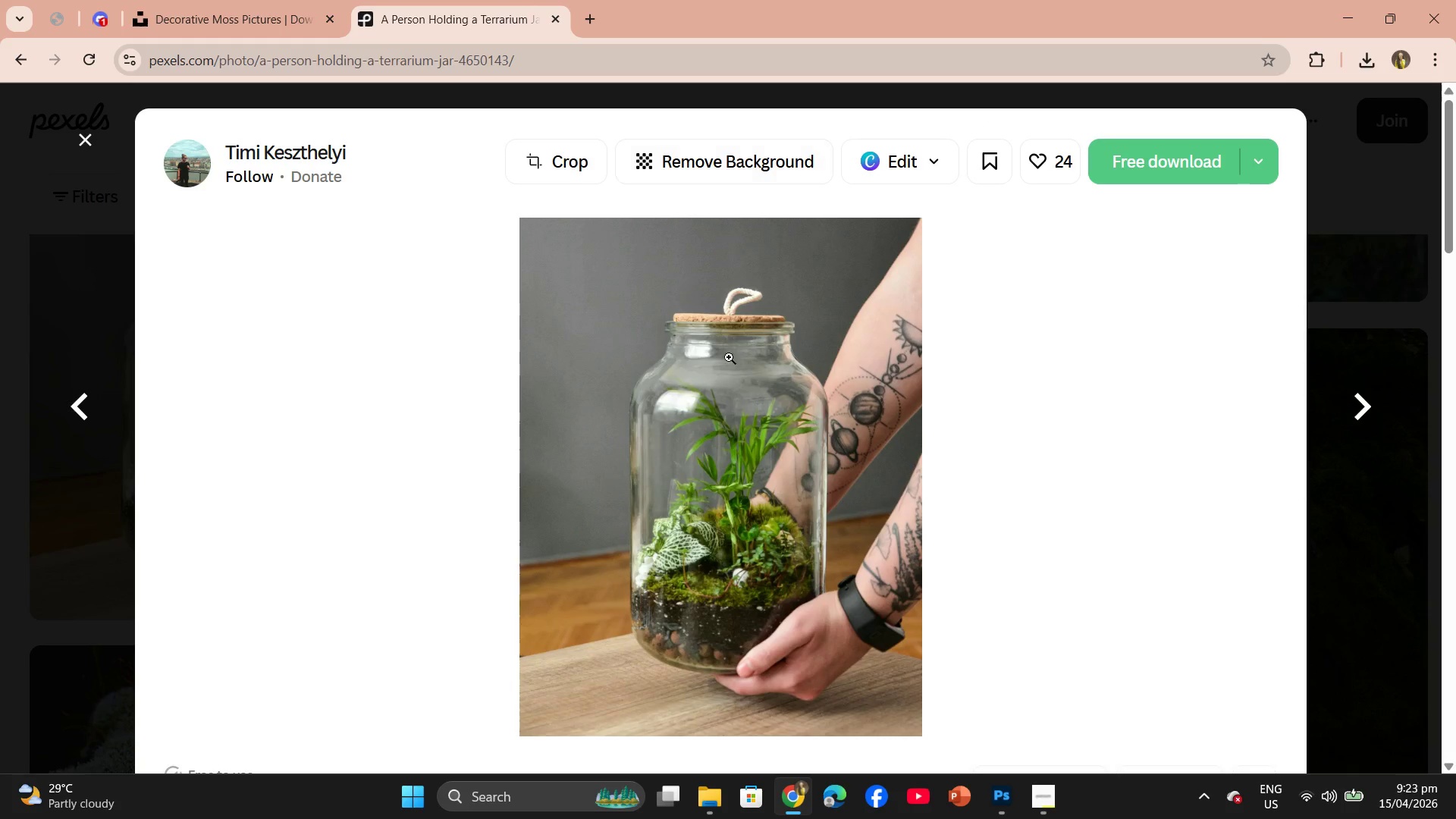 
scroll: coordinate [742, 433], scroll_direction: down, amount: 4.0
 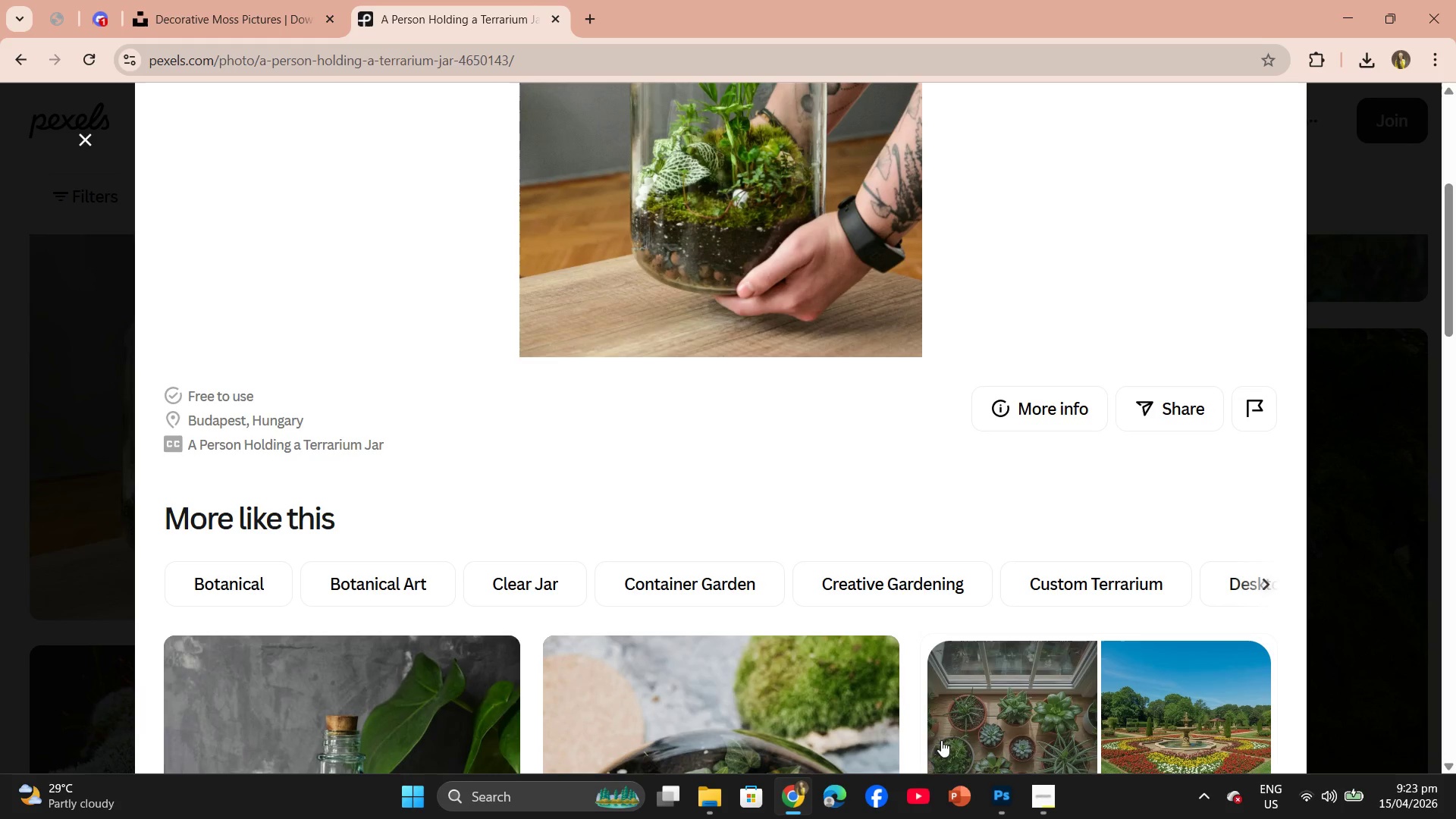 
left_click([997, 795])
 